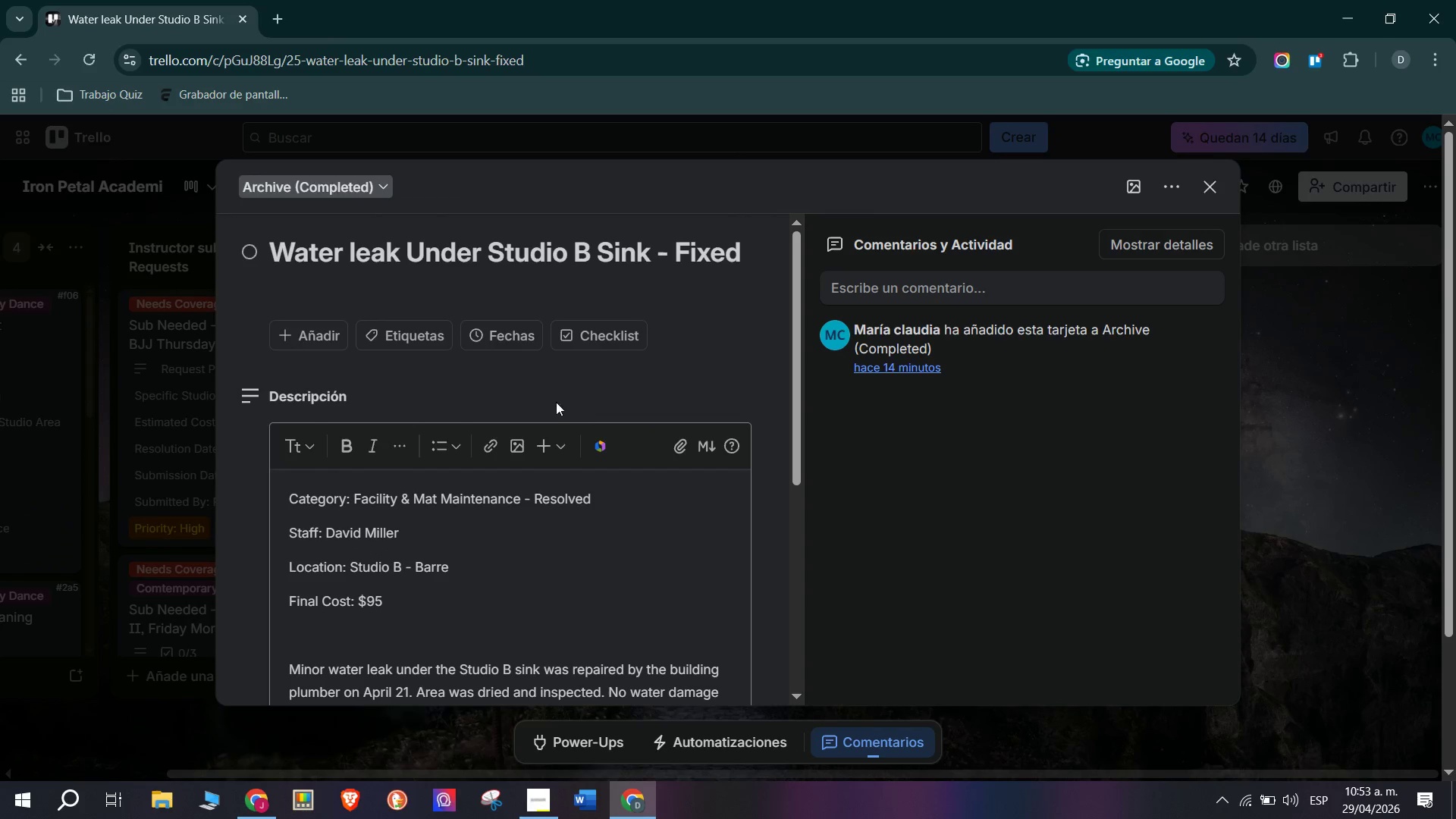 
scroll: coordinate [519, 411], scroll_direction: down, amount: 2.0
 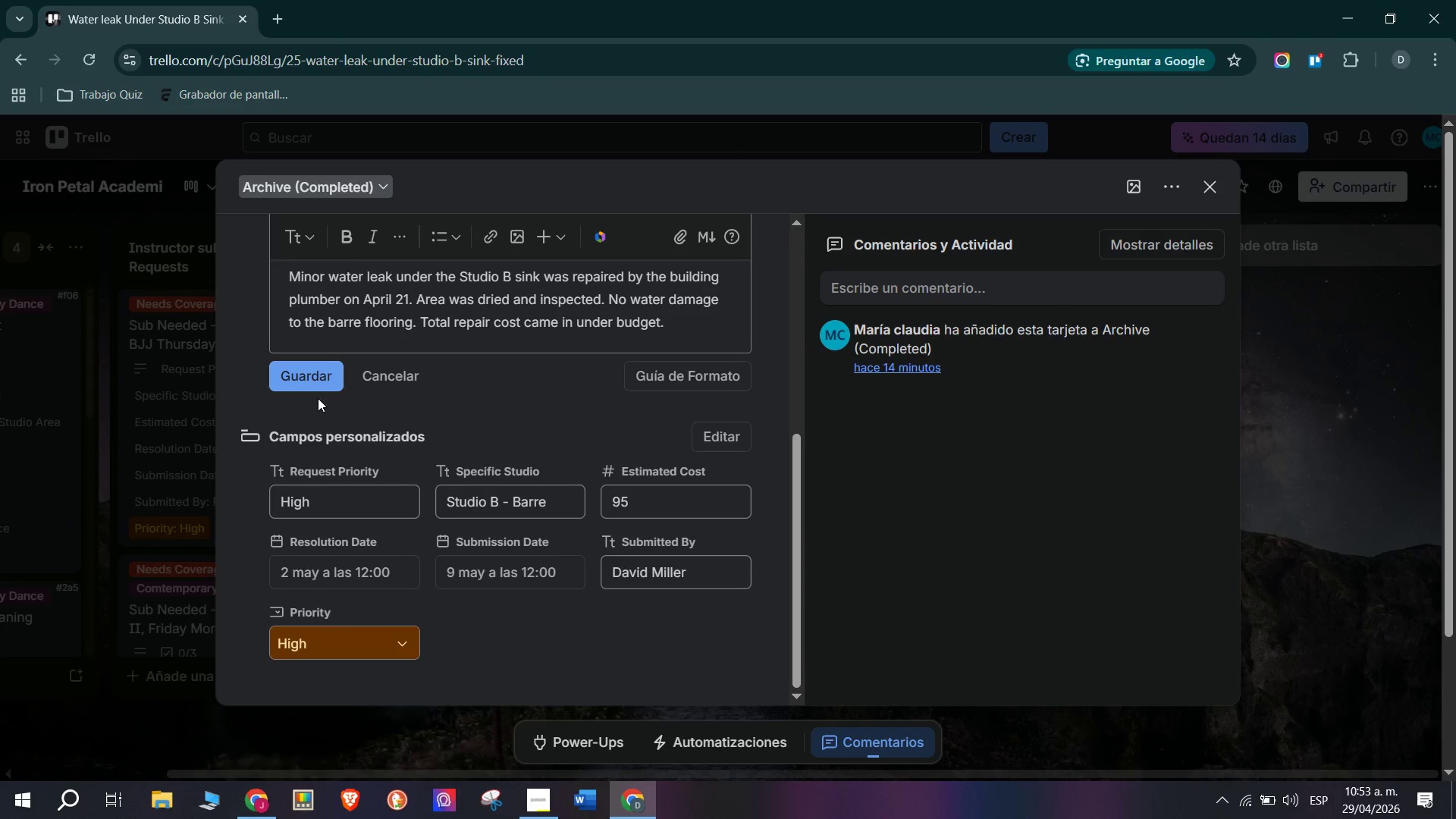 
left_click([318, 381])
 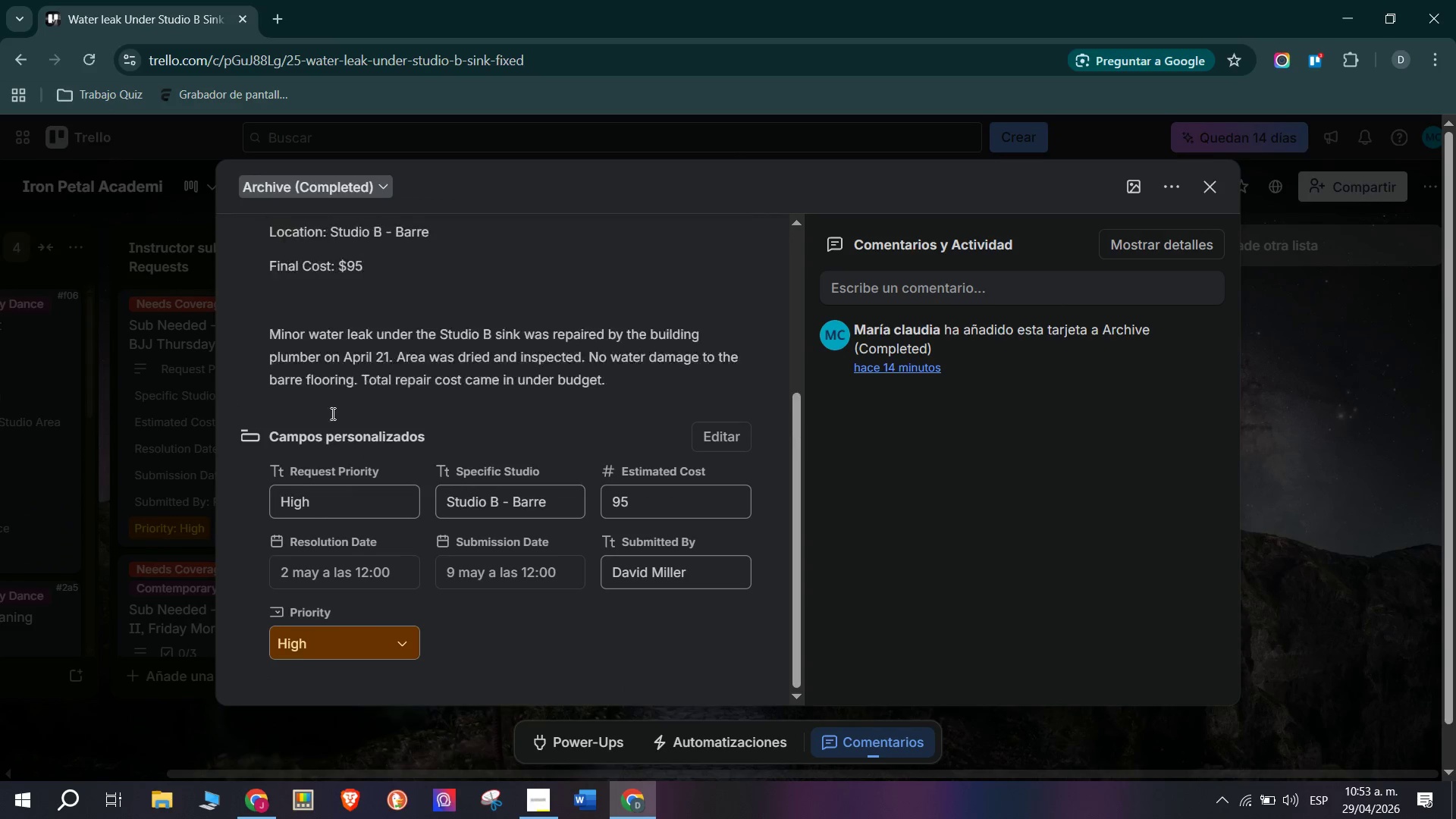 
scroll: coordinate [369, 456], scroll_direction: up, amount: 5.0
 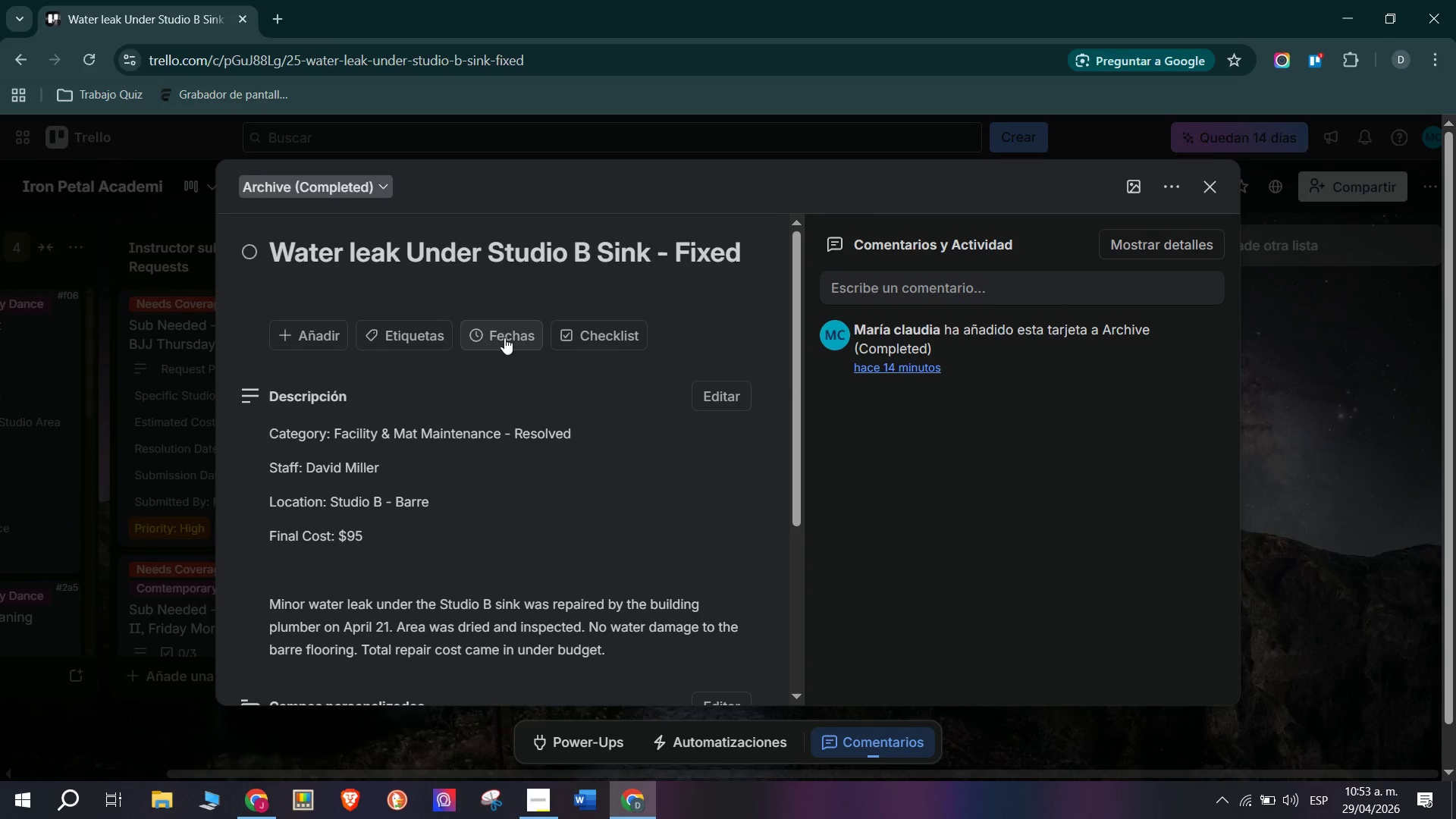 
left_click([507, 343])
 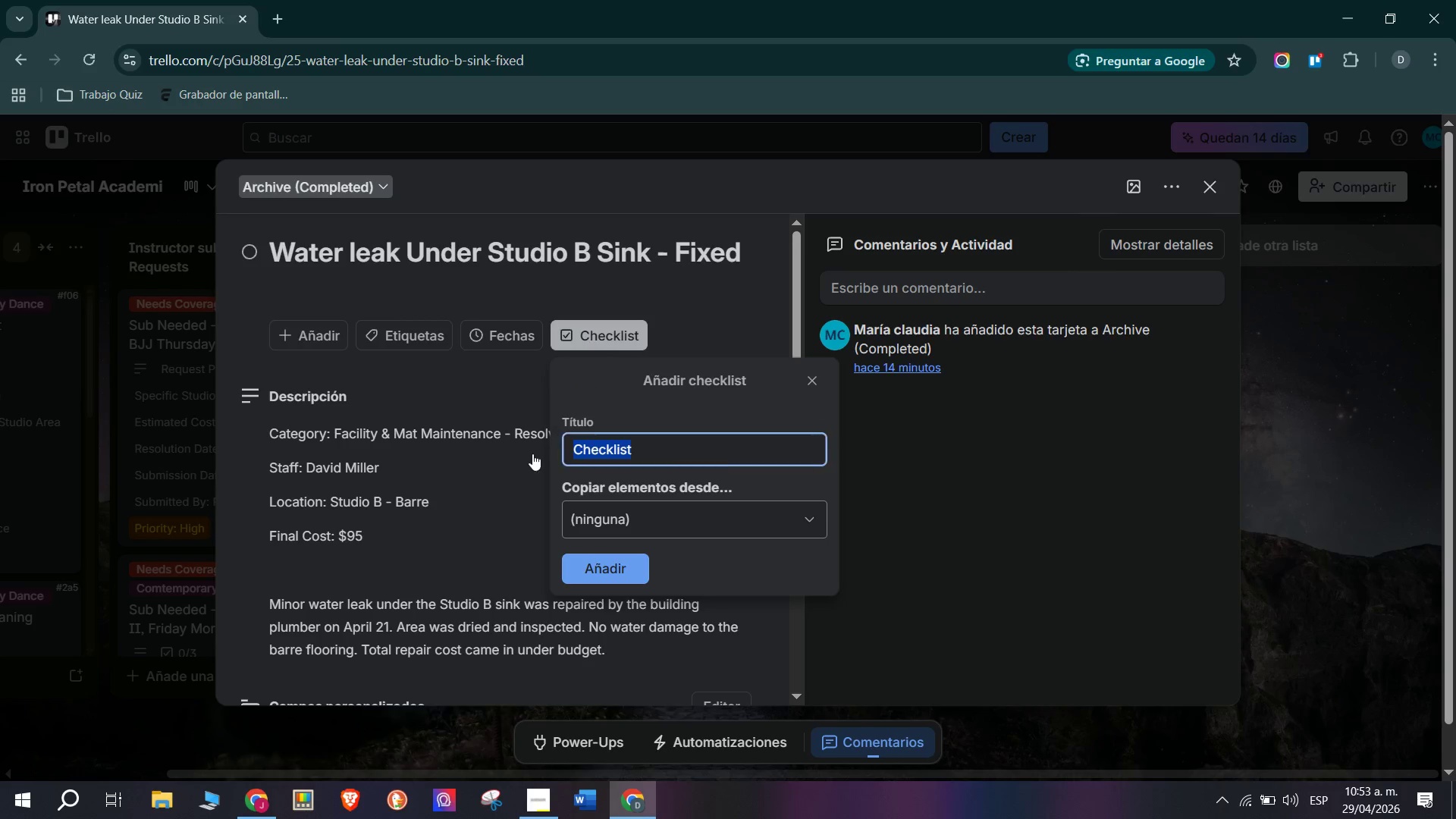 
left_click([612, 563])
 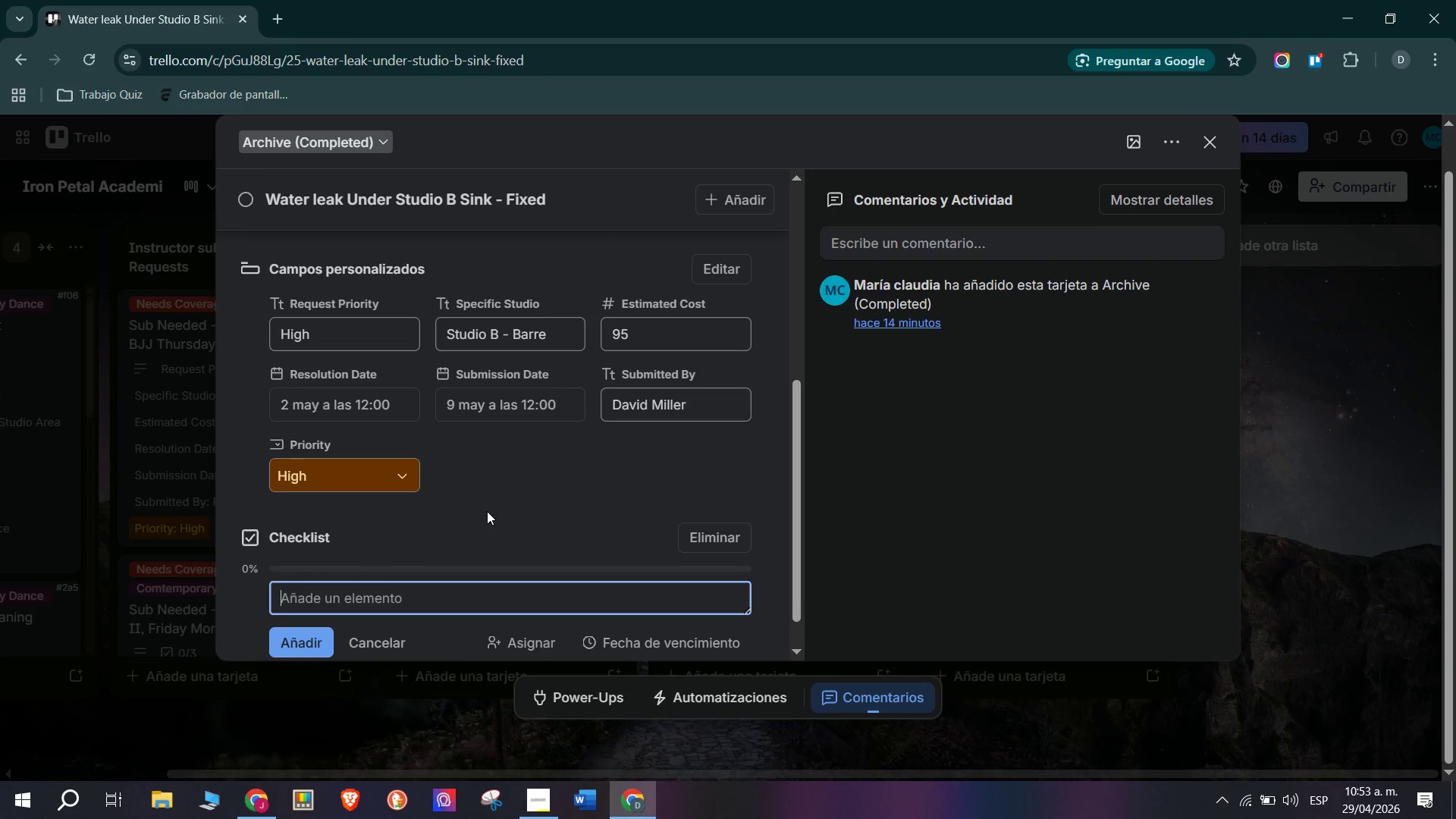 
wait(11.34)
 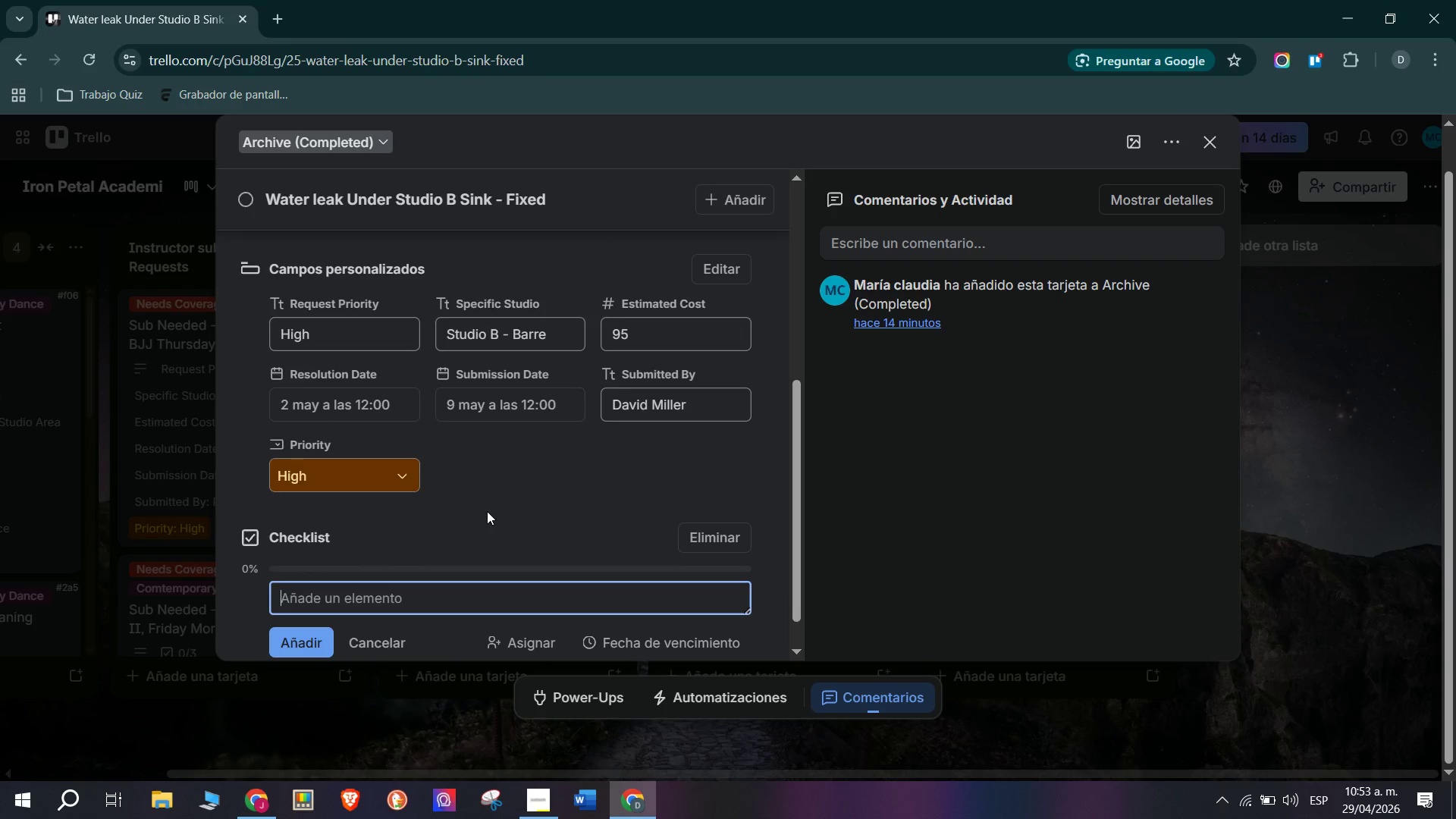 
type(If)
key(Backspace)
type(dentify and Doc)
 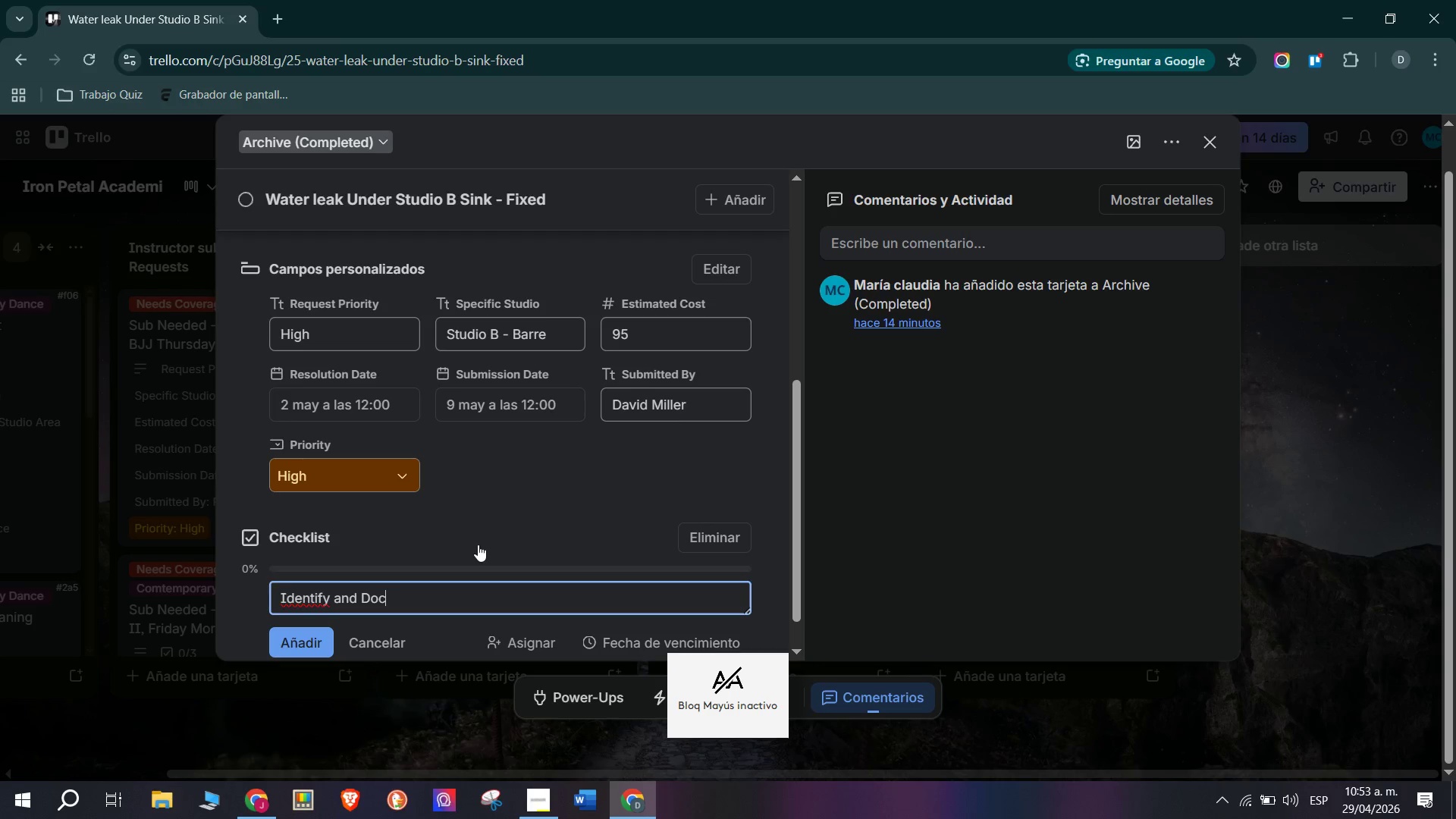 
type(ujment)
key(Backspace)
key(Backspace)
 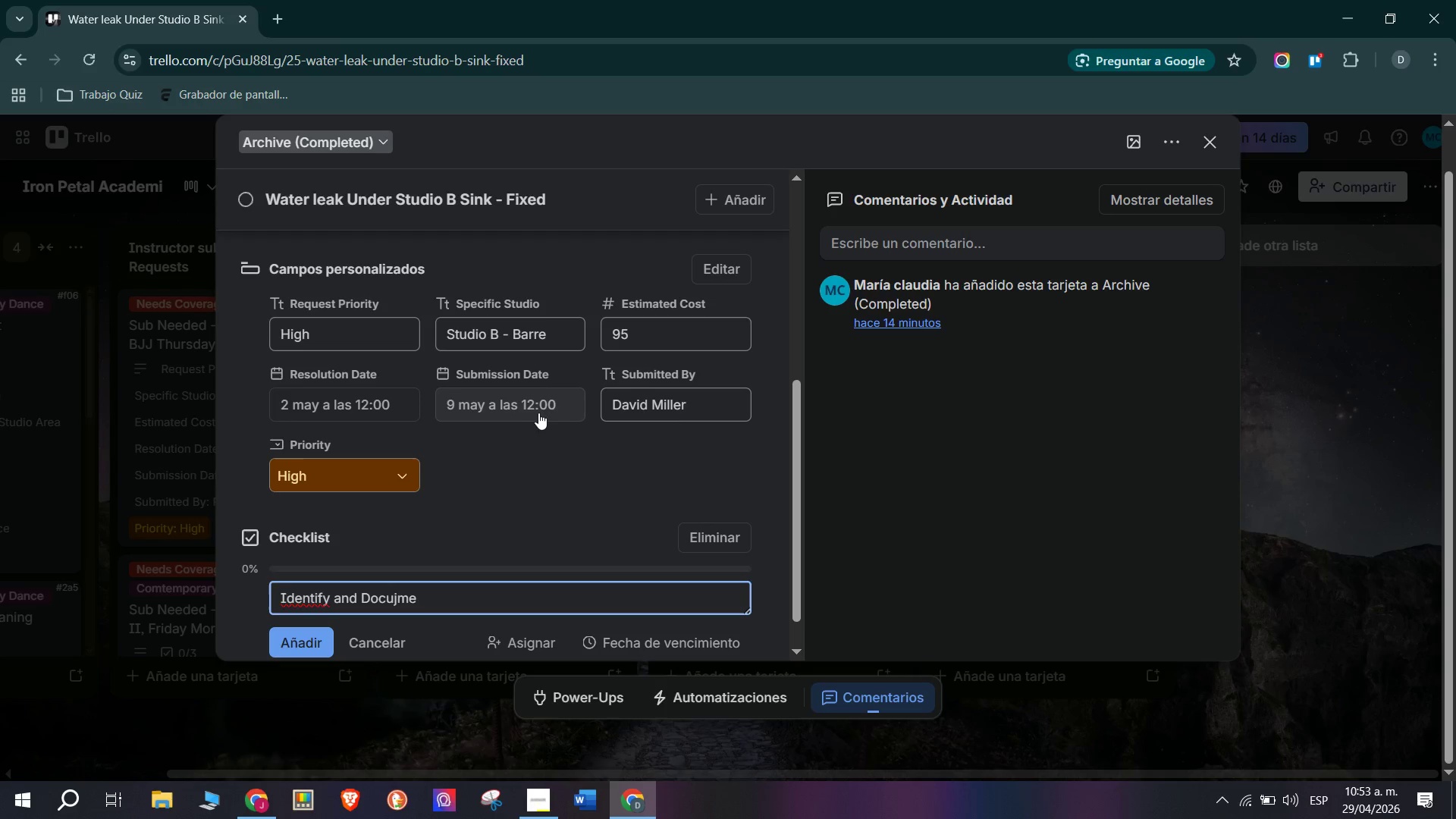 
key(Backspace)
key(Backspace)
key(Backspace)
type(ment leak location)
 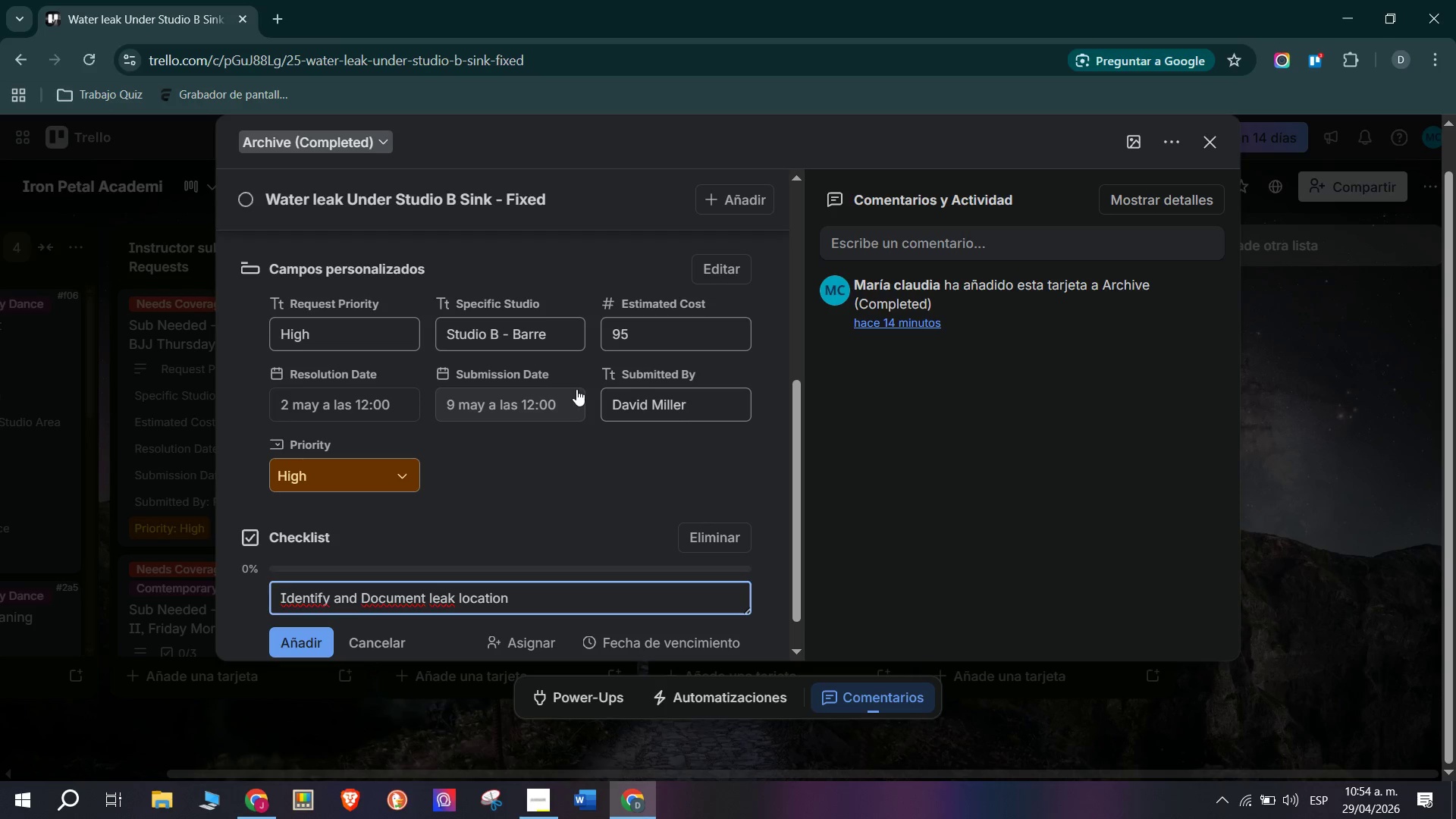 
key(Enter)
 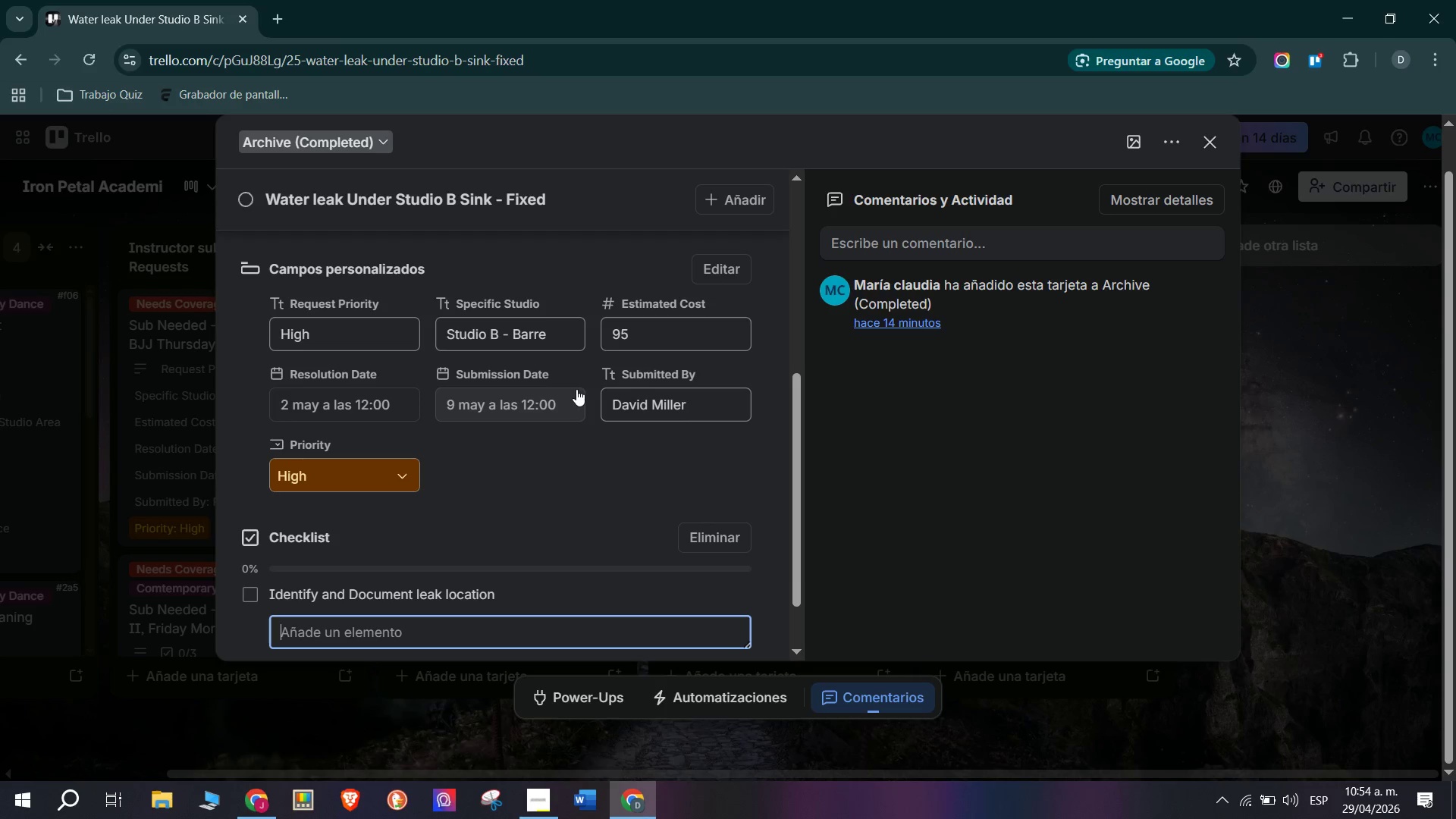 
type(Contact building plumber - Same day)
 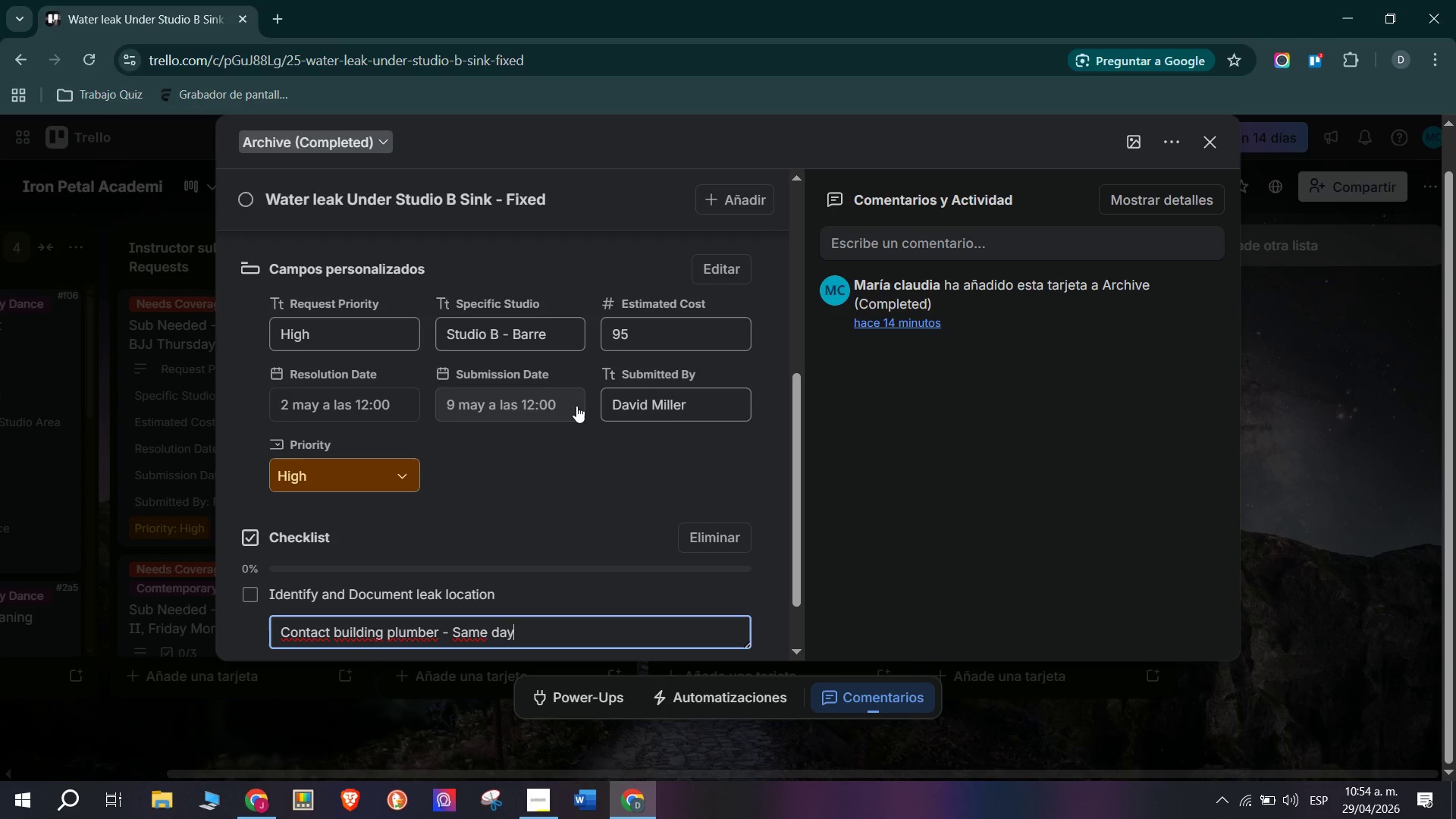 
key(Enter)
 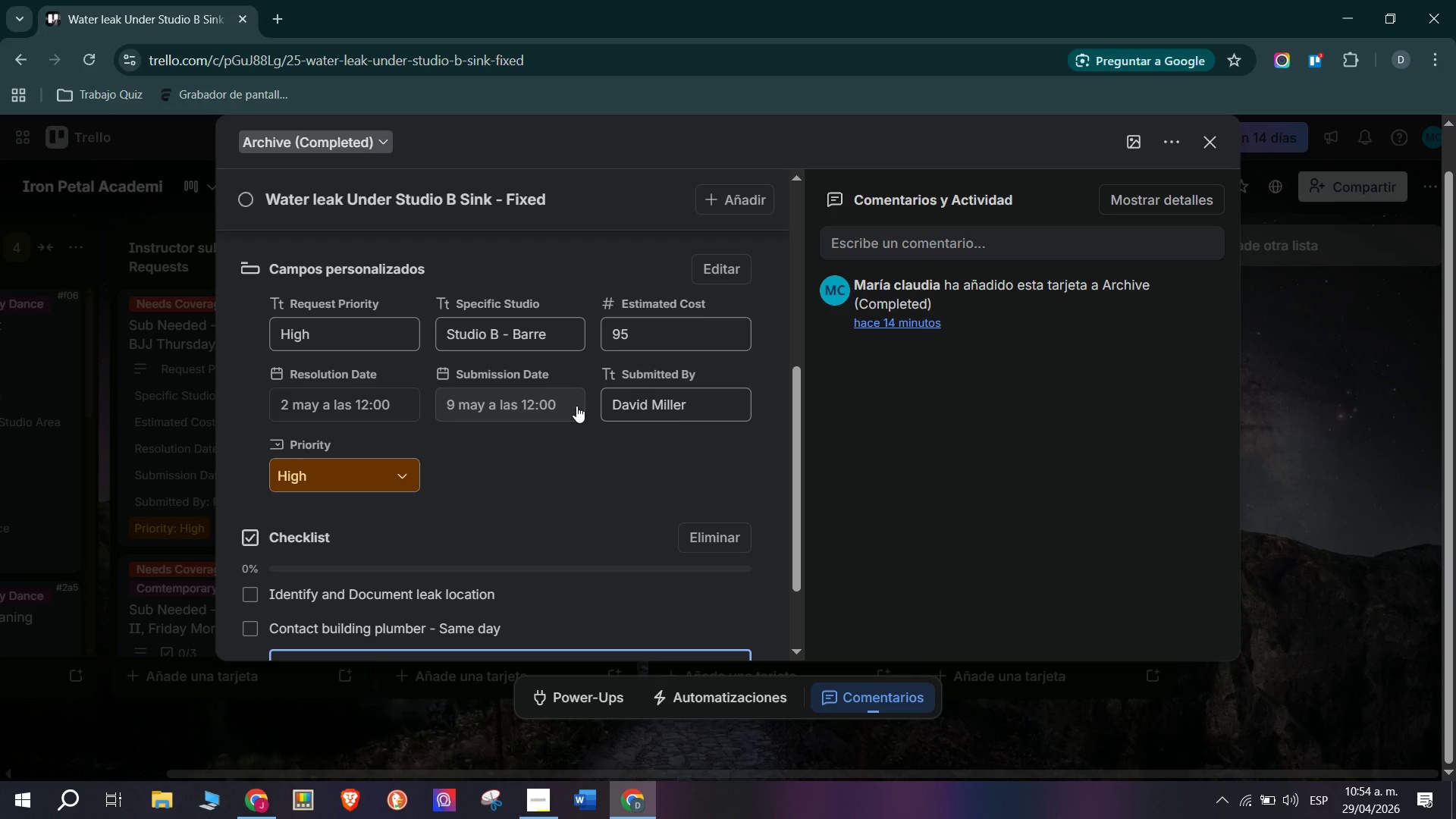 
type(Monitor repair and confirm no water damage)
 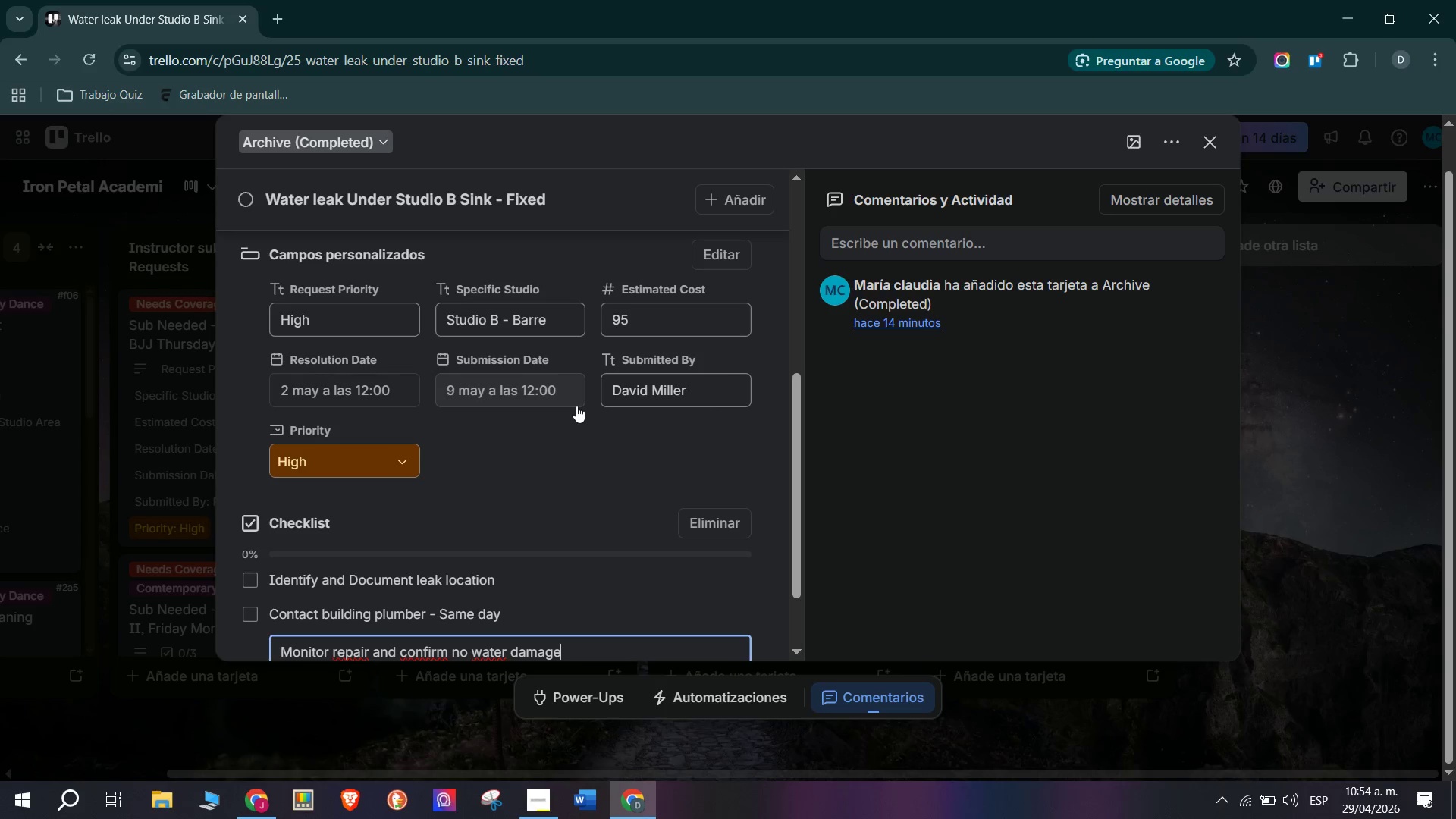 
key(Enter)
 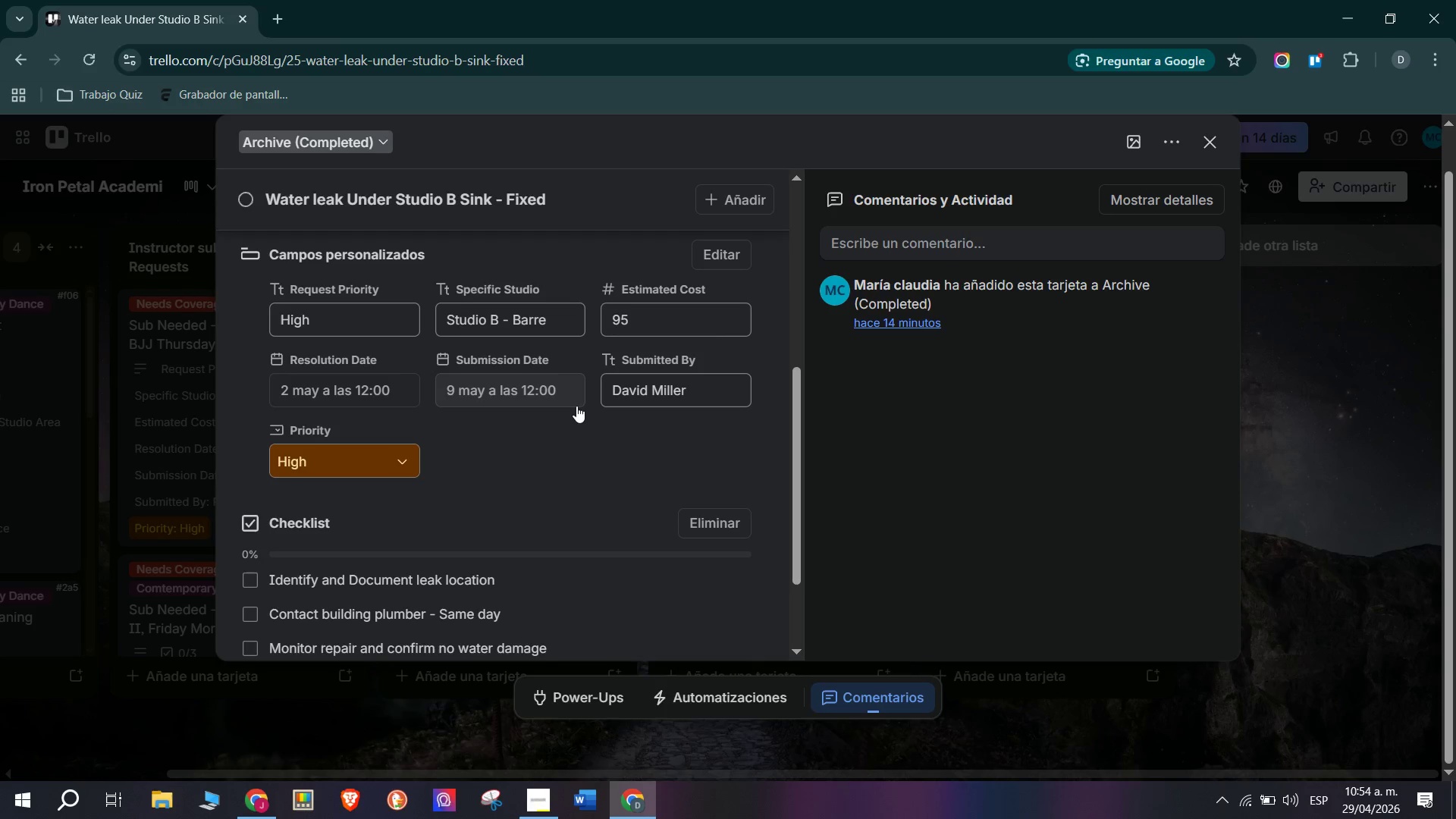 
type(Log final cost ^)
key(Backspace)
type($)
 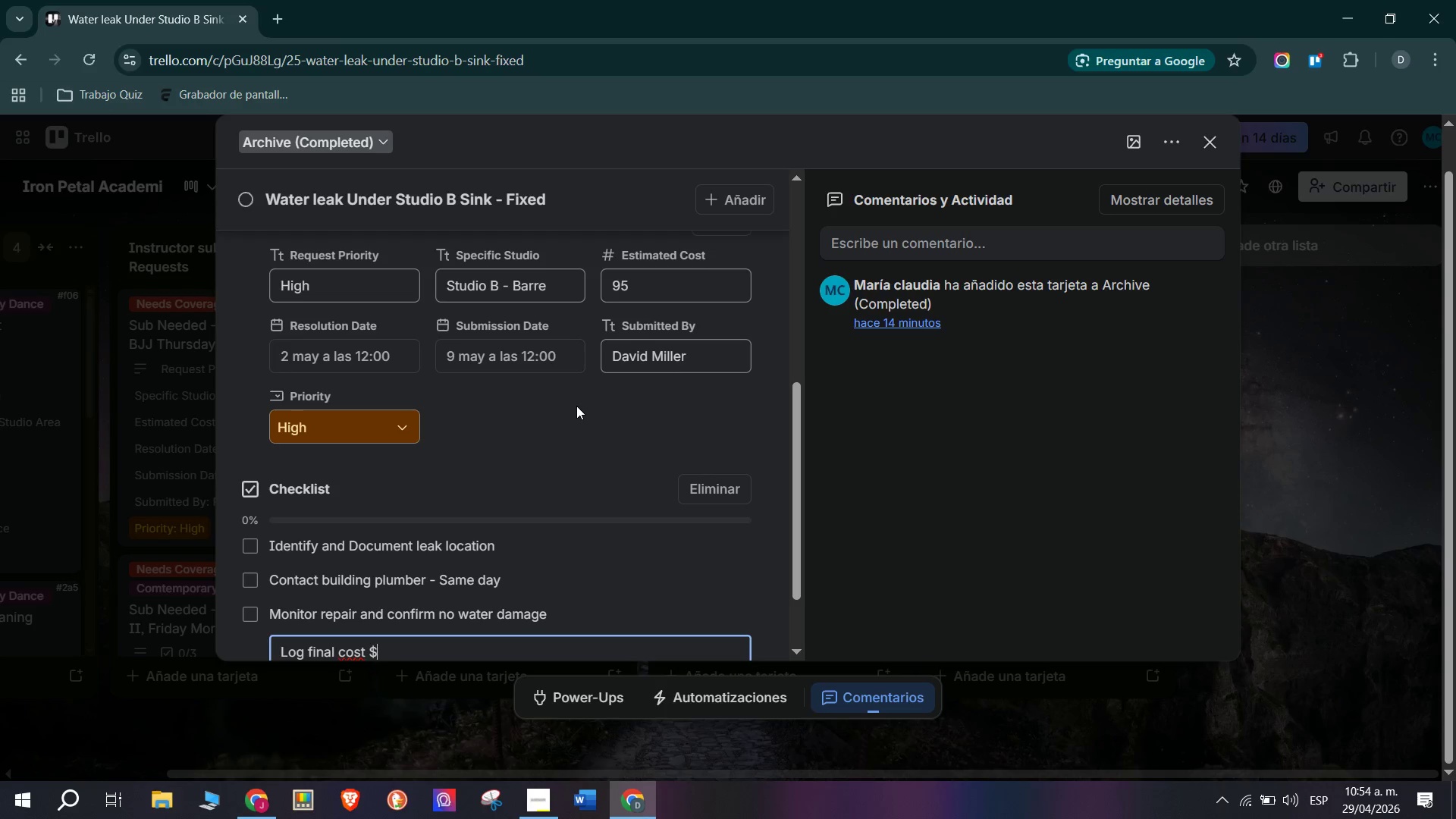 
wait(5.61)
 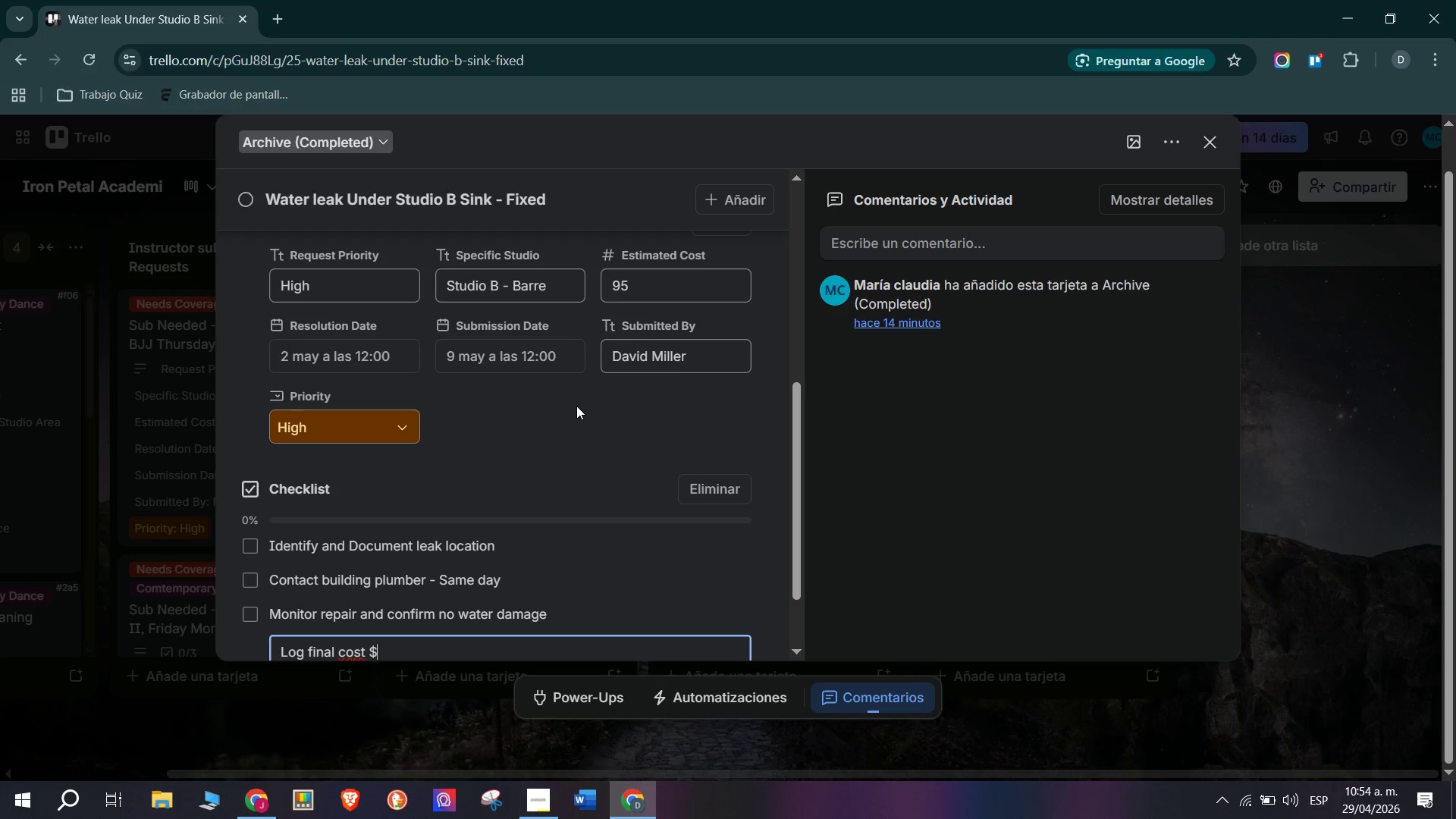 
type(95 in maintenance b)
 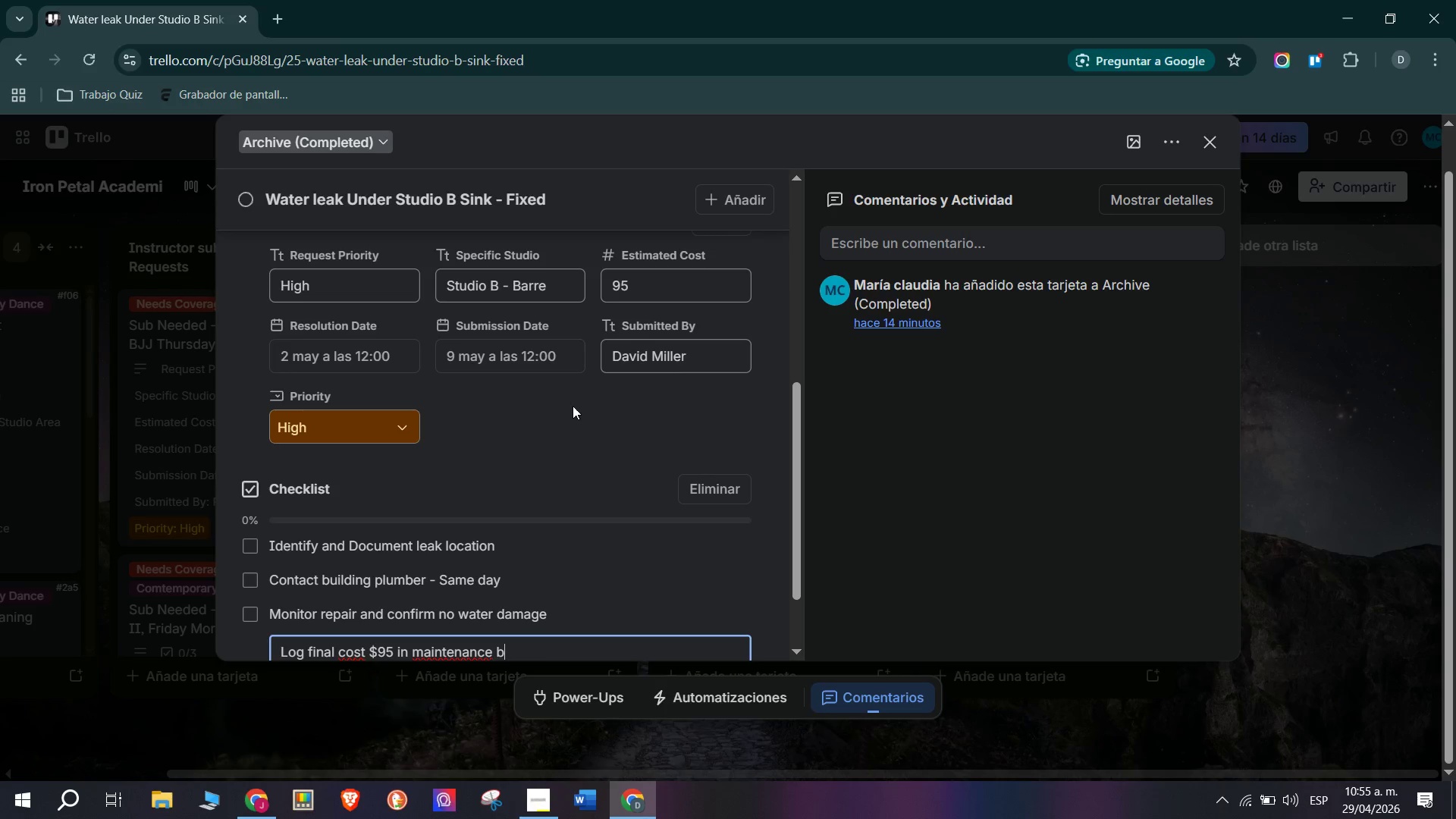 
type(udget)
 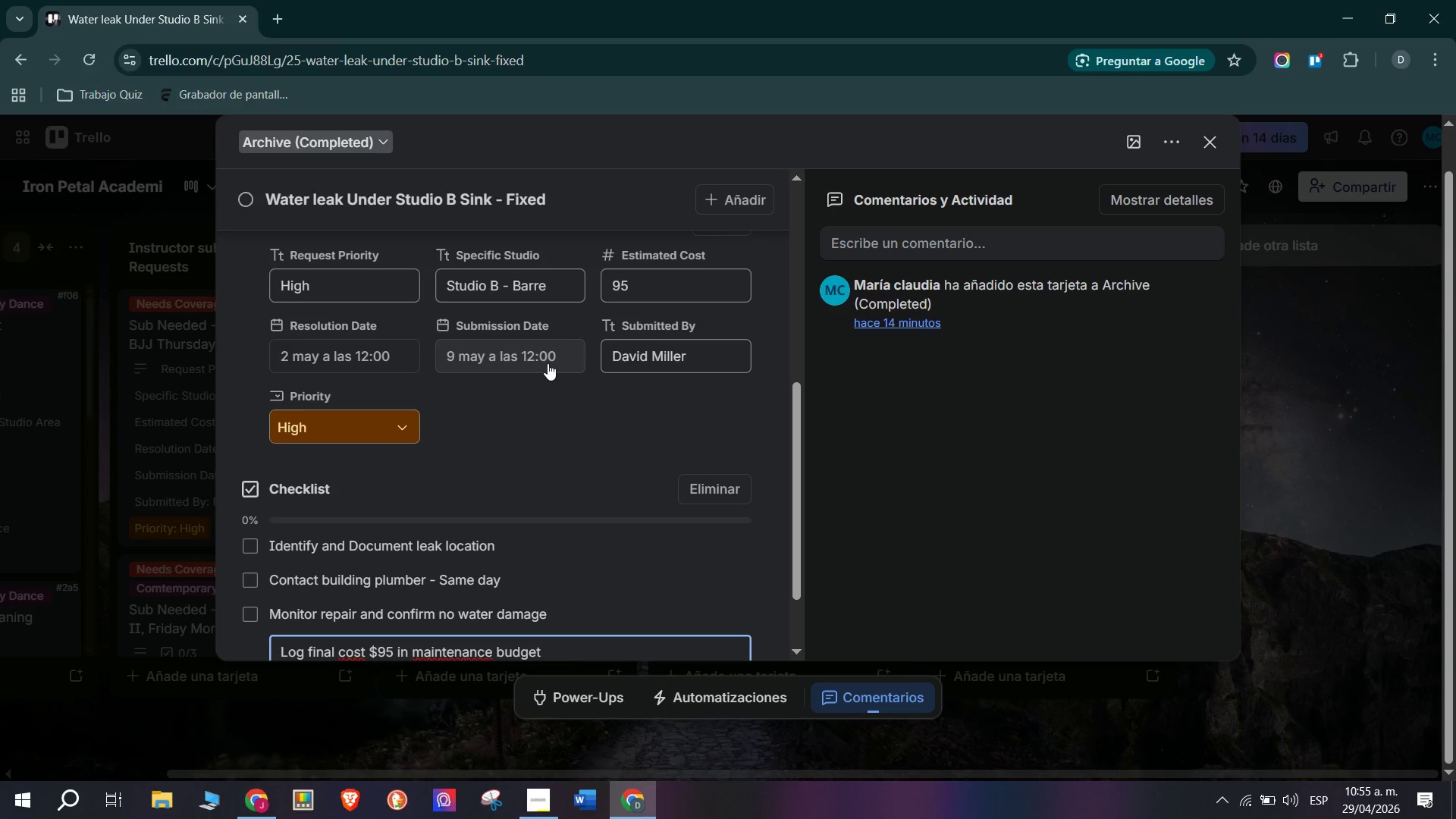 
key(Enter)
 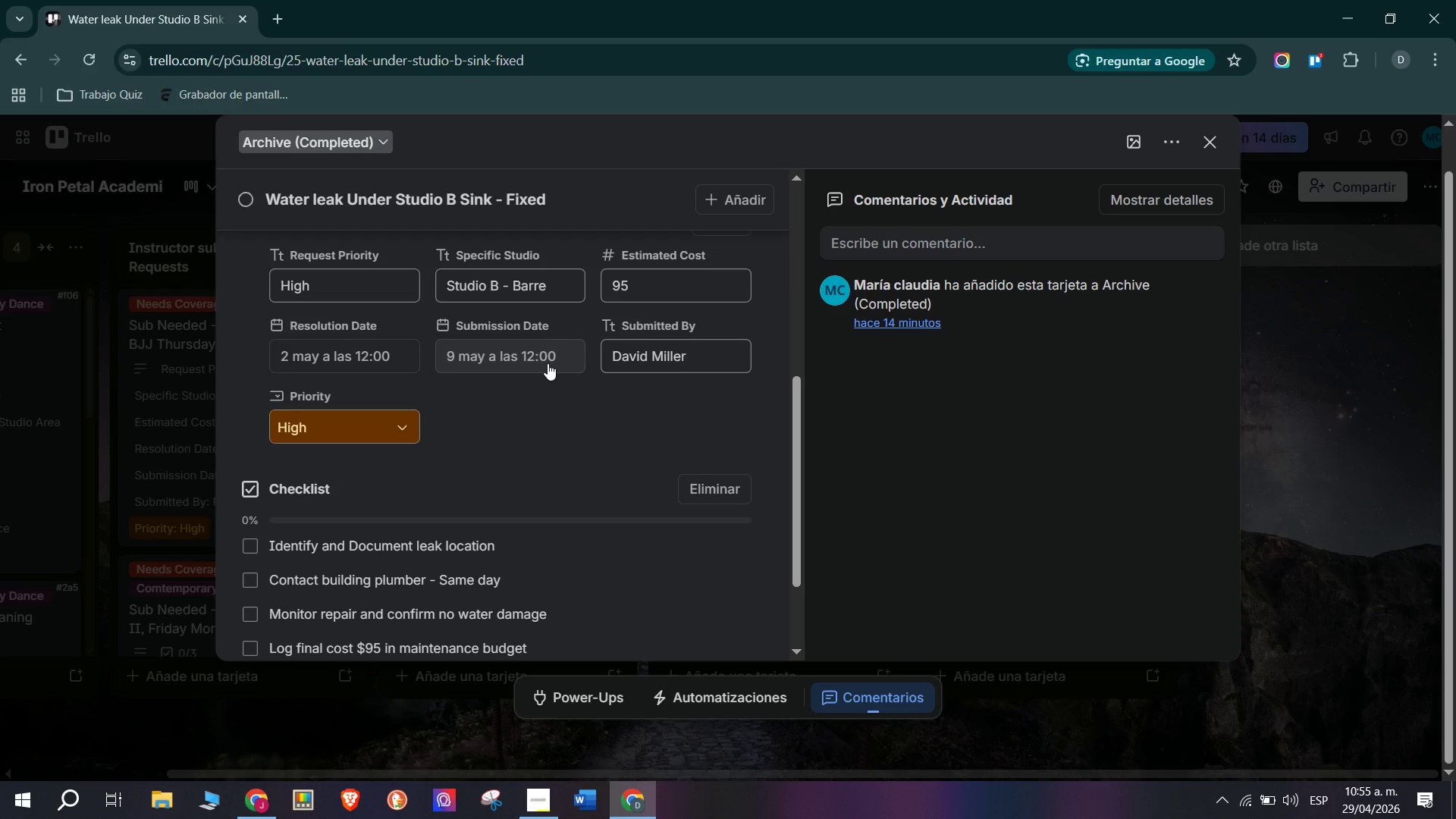 
wait(9.55)
 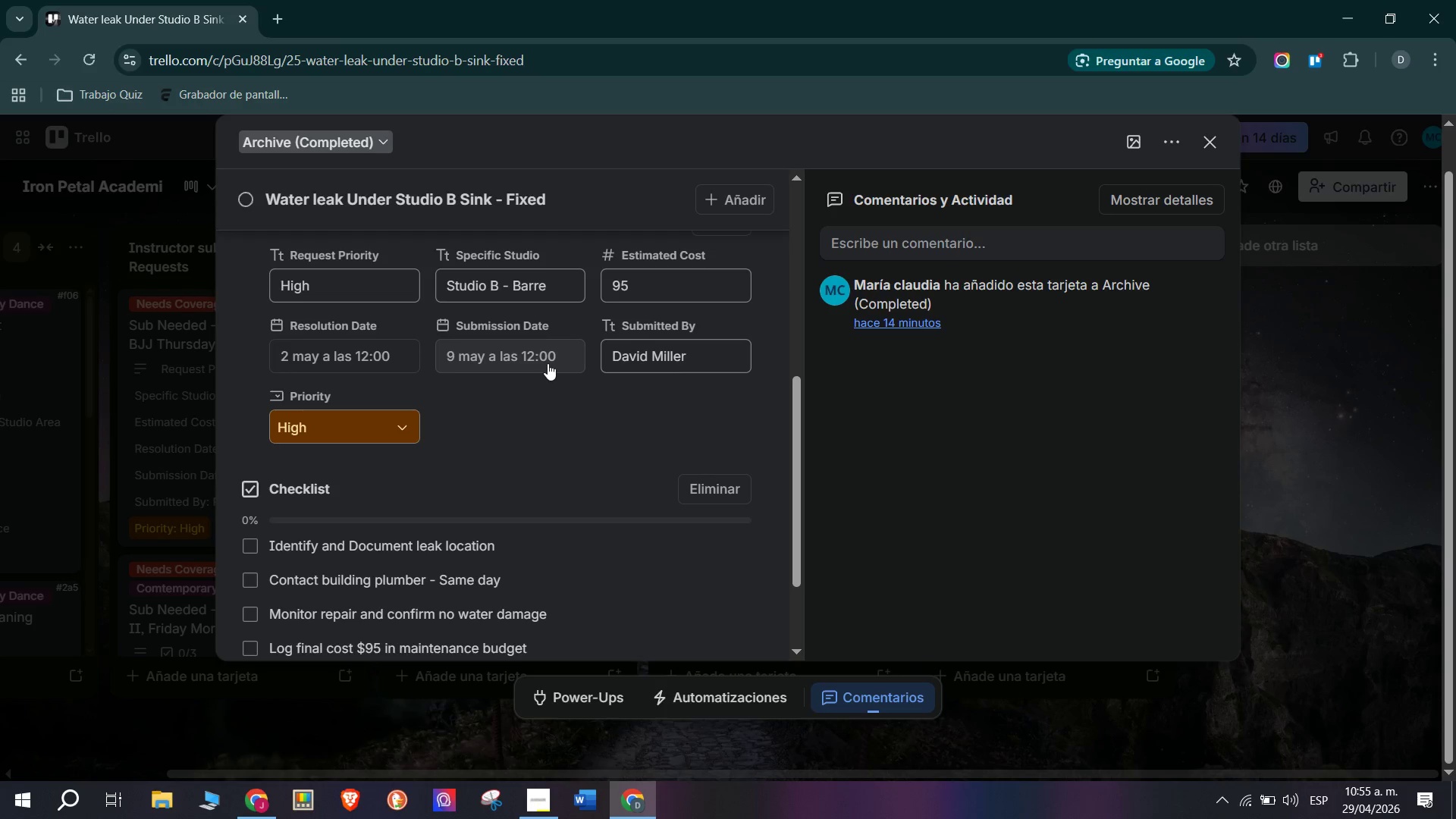 
scroll: coordinate [601, 397], scroll_direction: down, amount: 3.0
 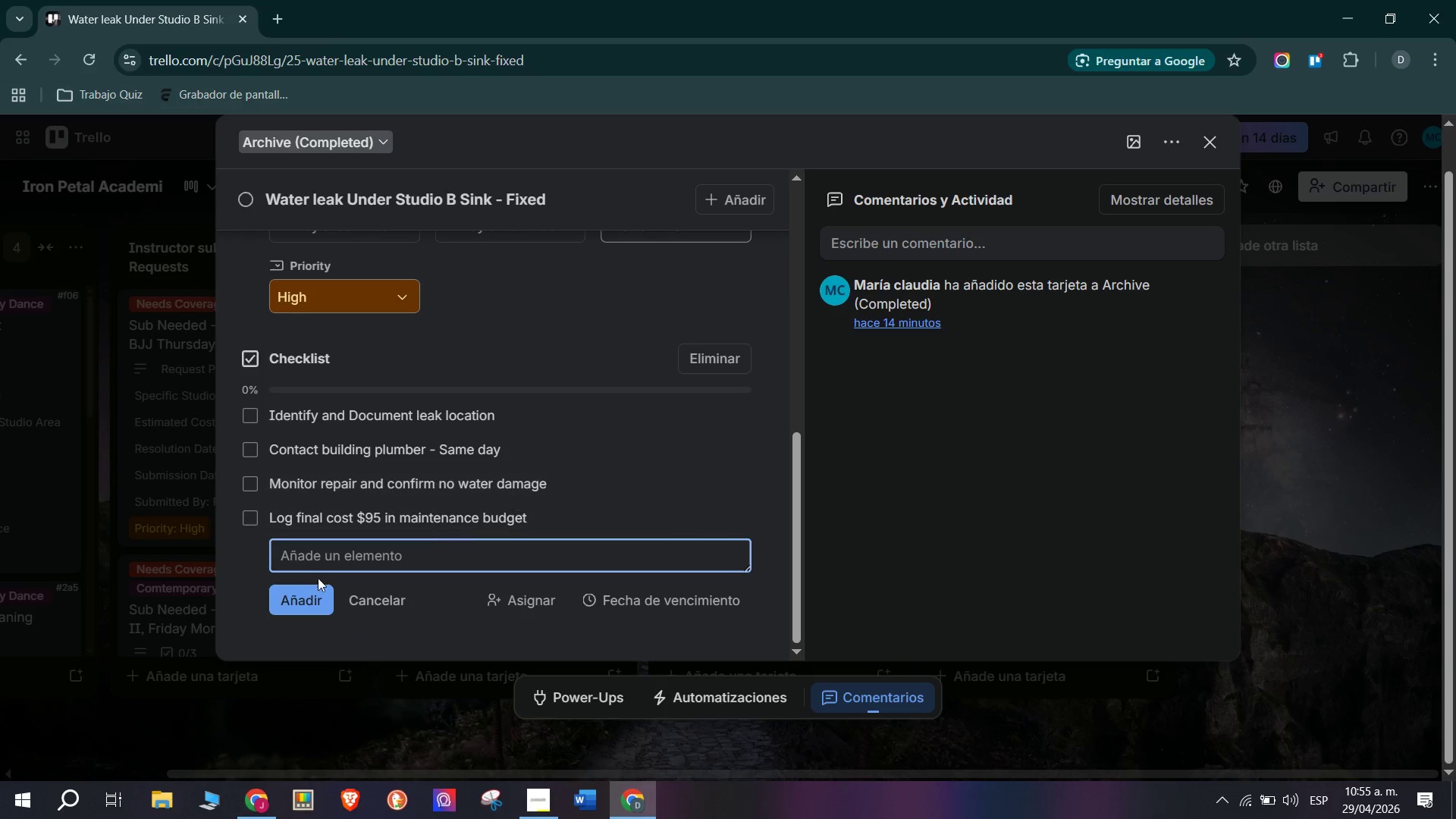 
scroll: coordinate [374, 519], scroll_direction: up, amount: 7.0
 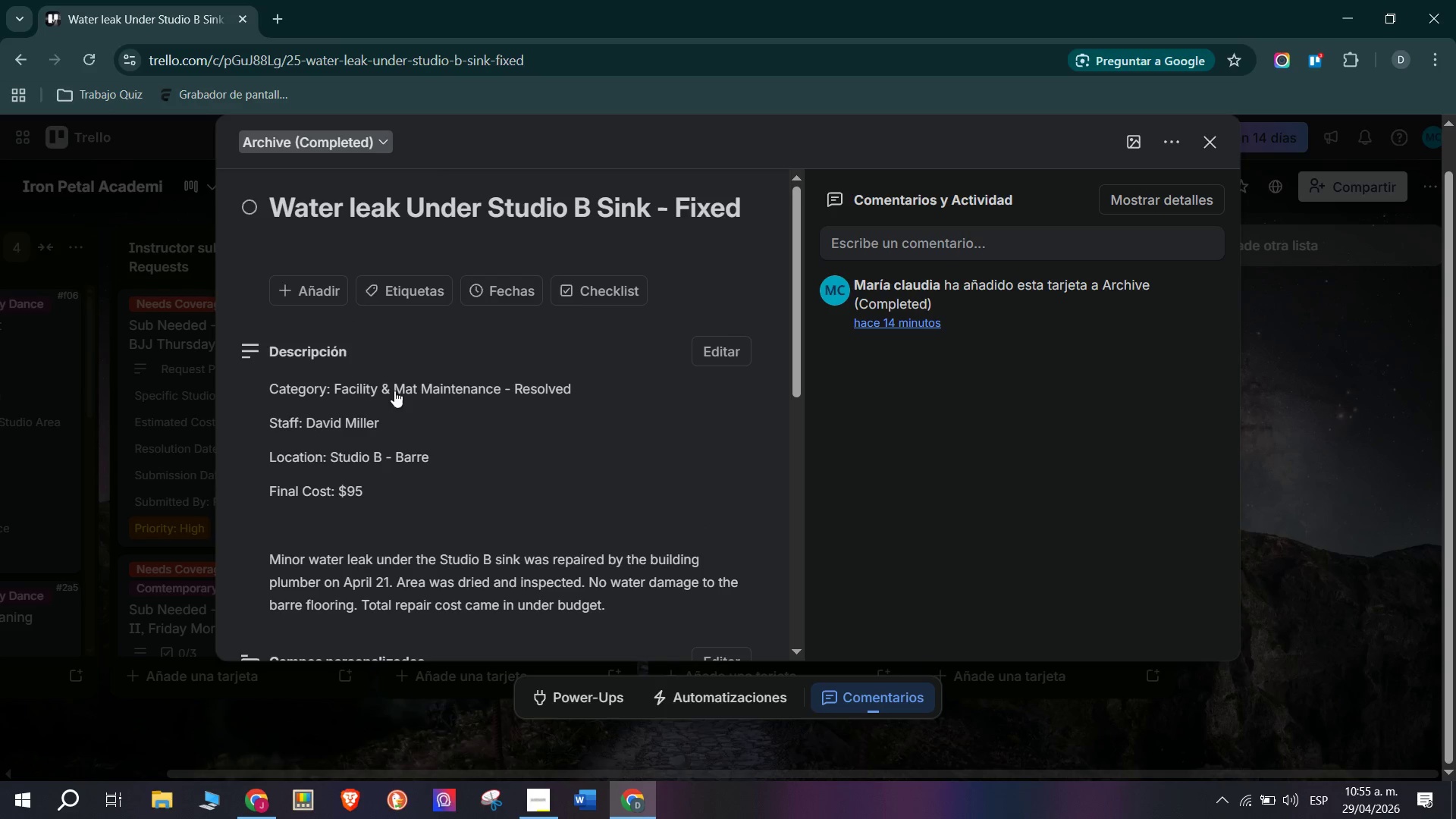 
scroll: coordinate [262, 484], scroll_direction: down, amount: 5.0
 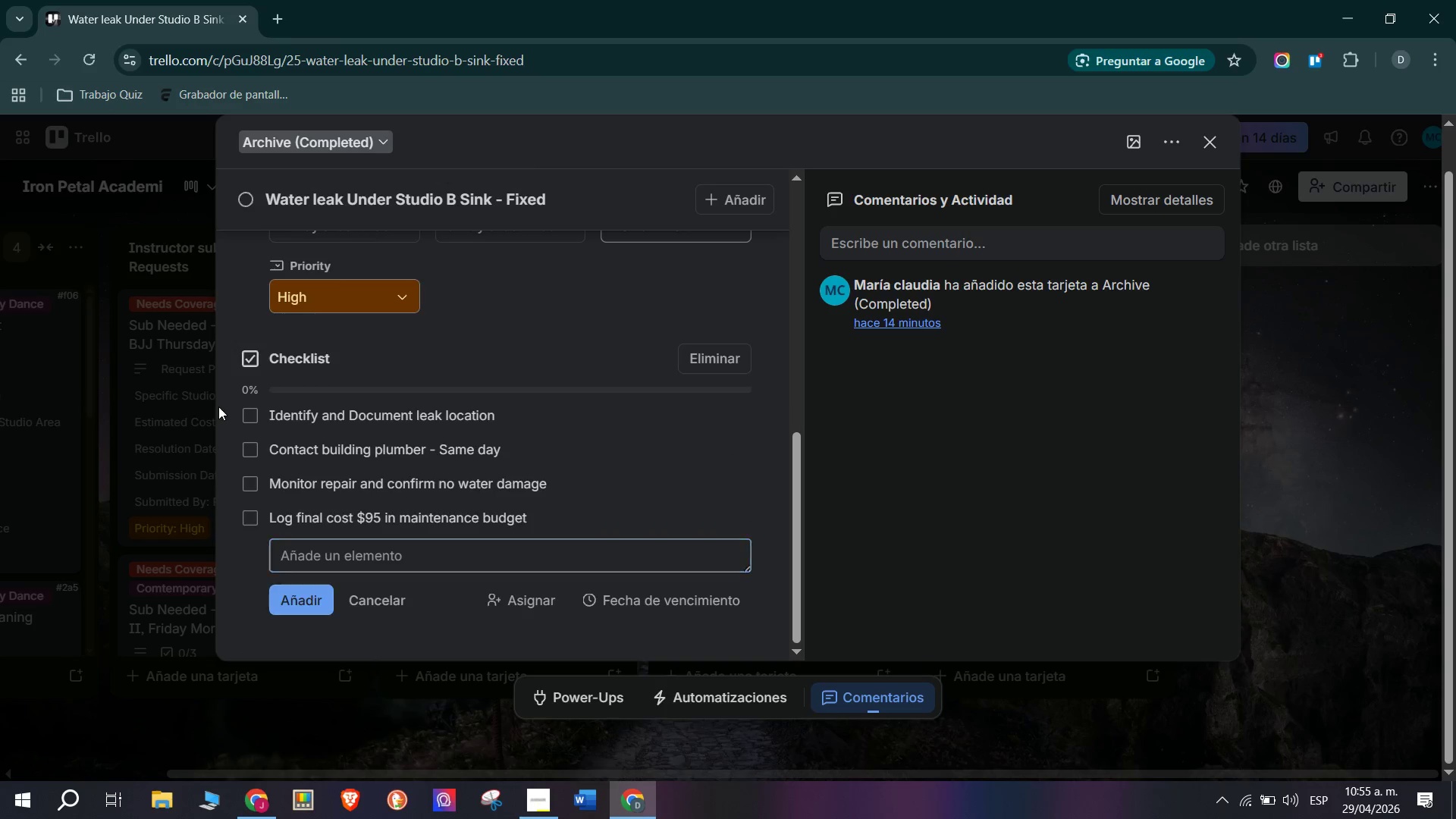 
double_click([194, 406])
 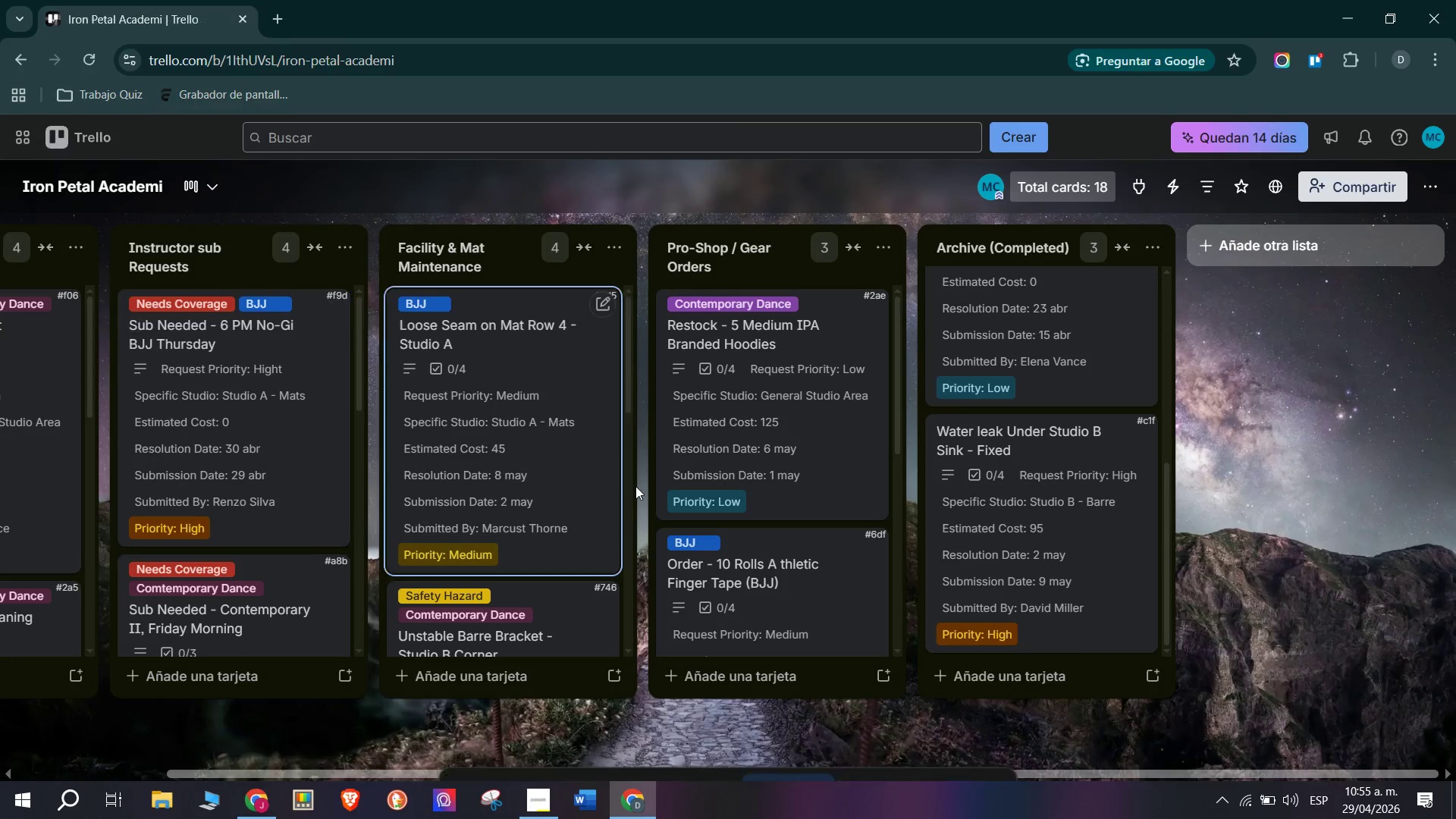 
scroll: coordinate [1046, 551], scroll_direction: down, amount: 16.0
 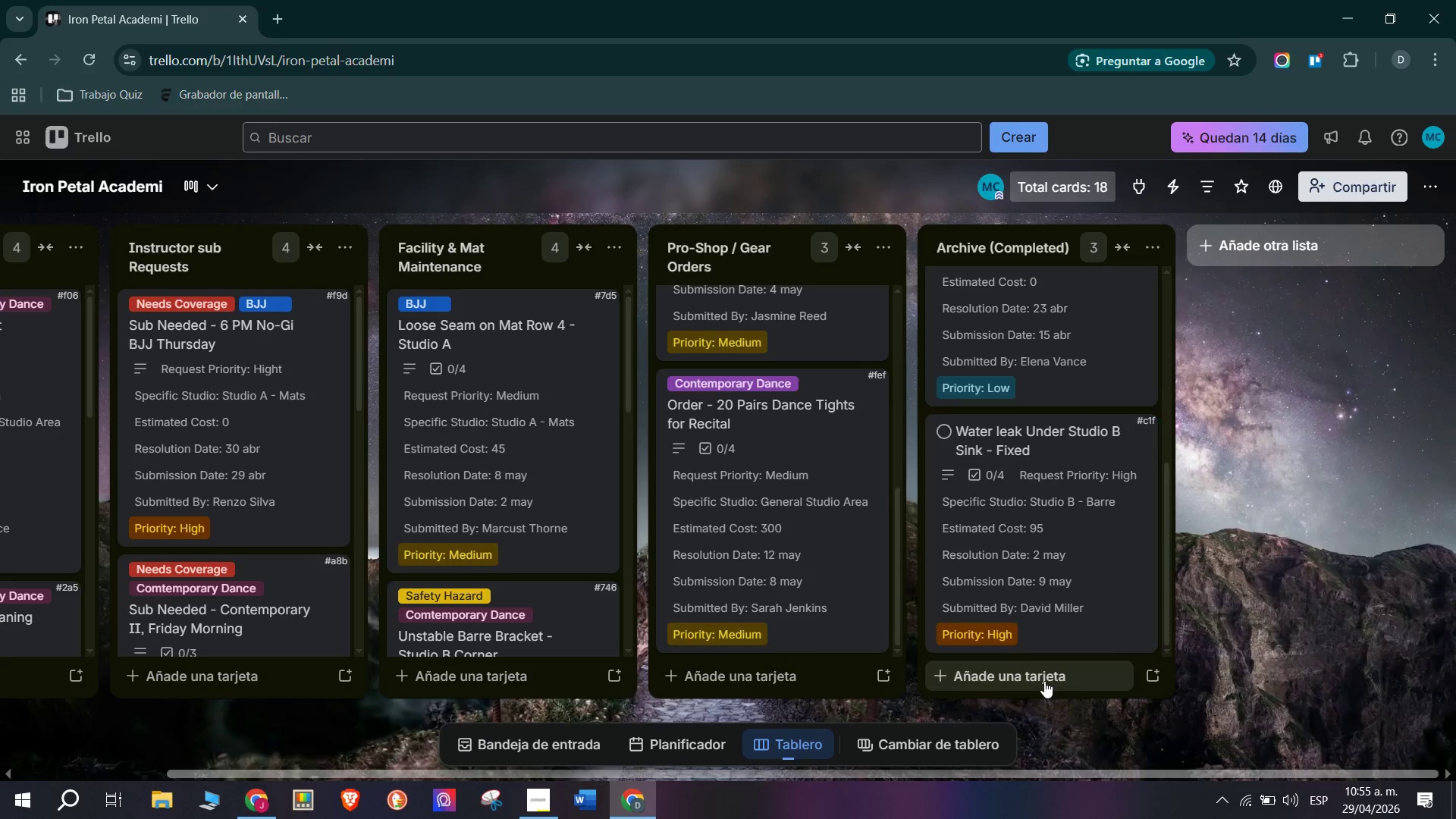 
left_click([1044, 681])
 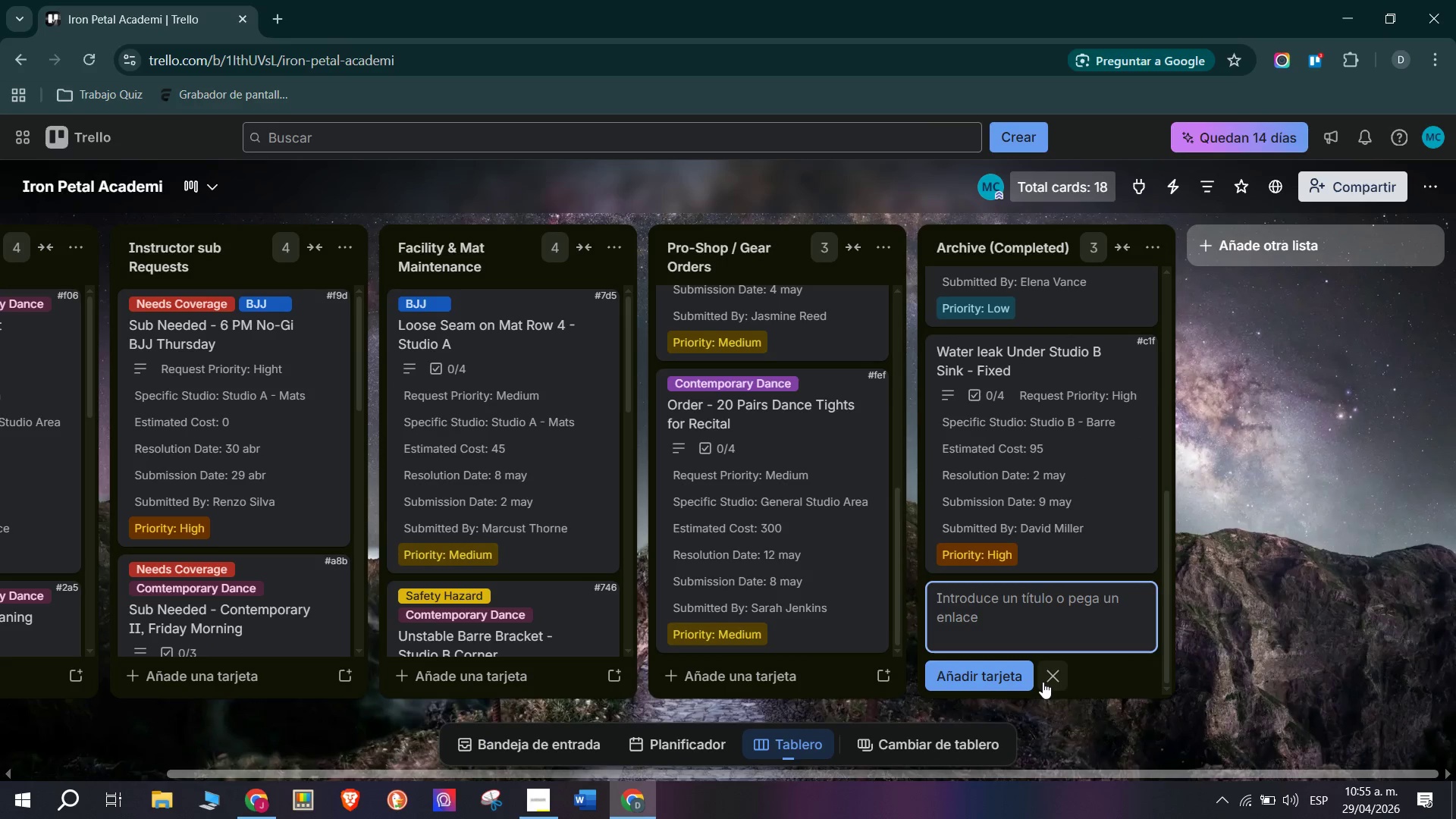 
wait(5.34)
 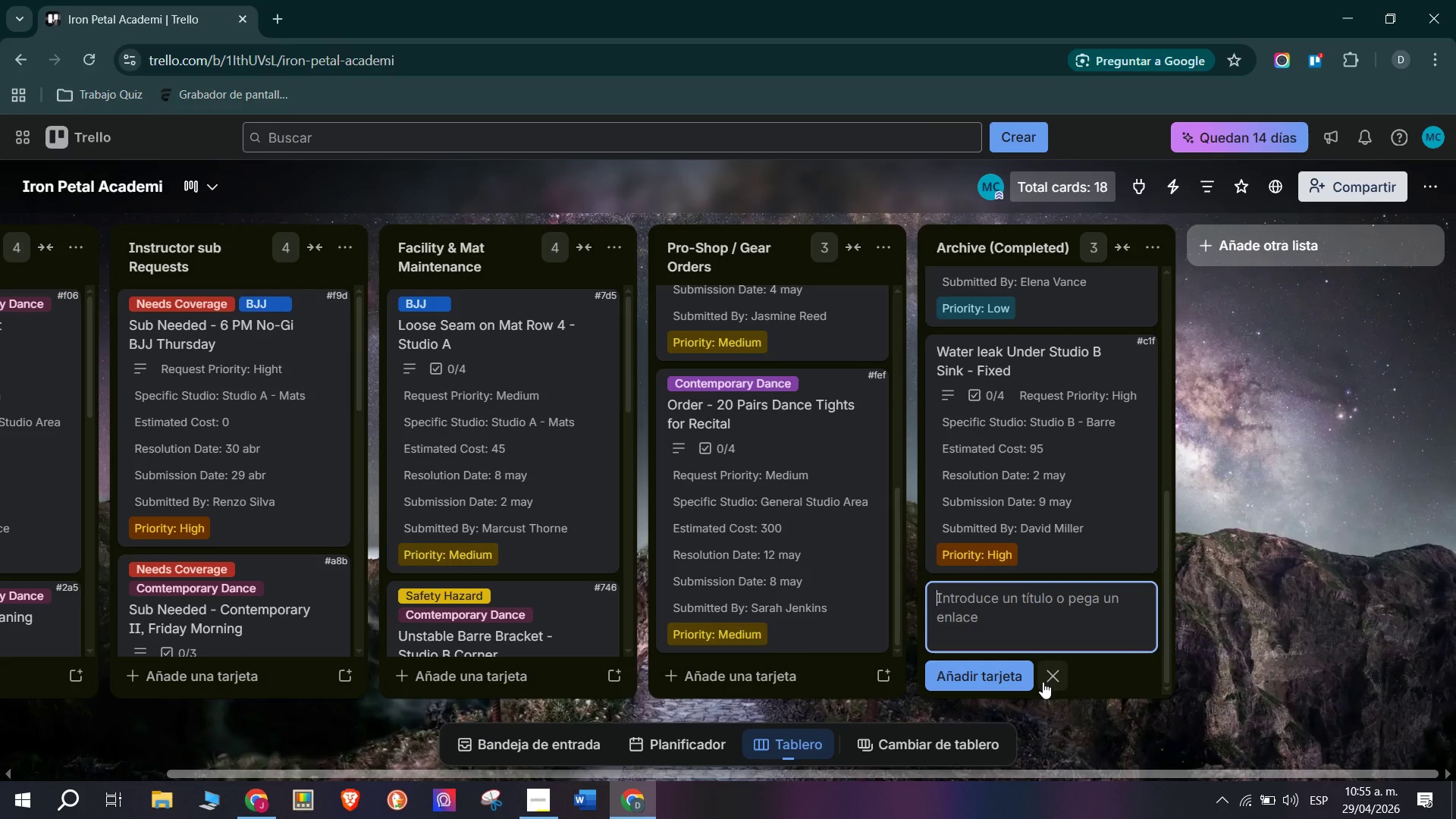 
scroll: coordinate [1009, 492], scroll_direction: down, amount: 11.0
 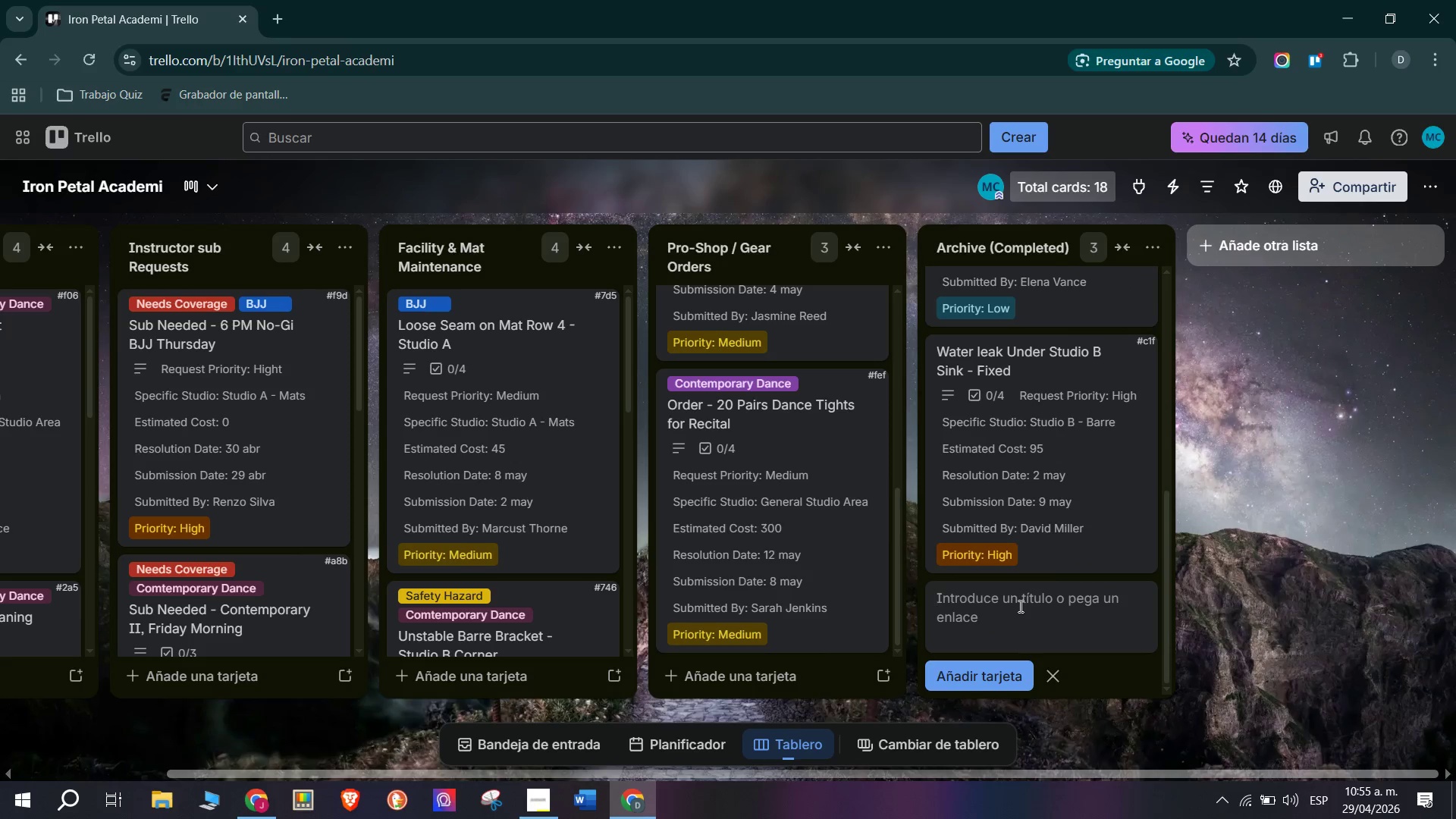 
type(Order Gi Order - 6 x Blue Adult Medium Received)
 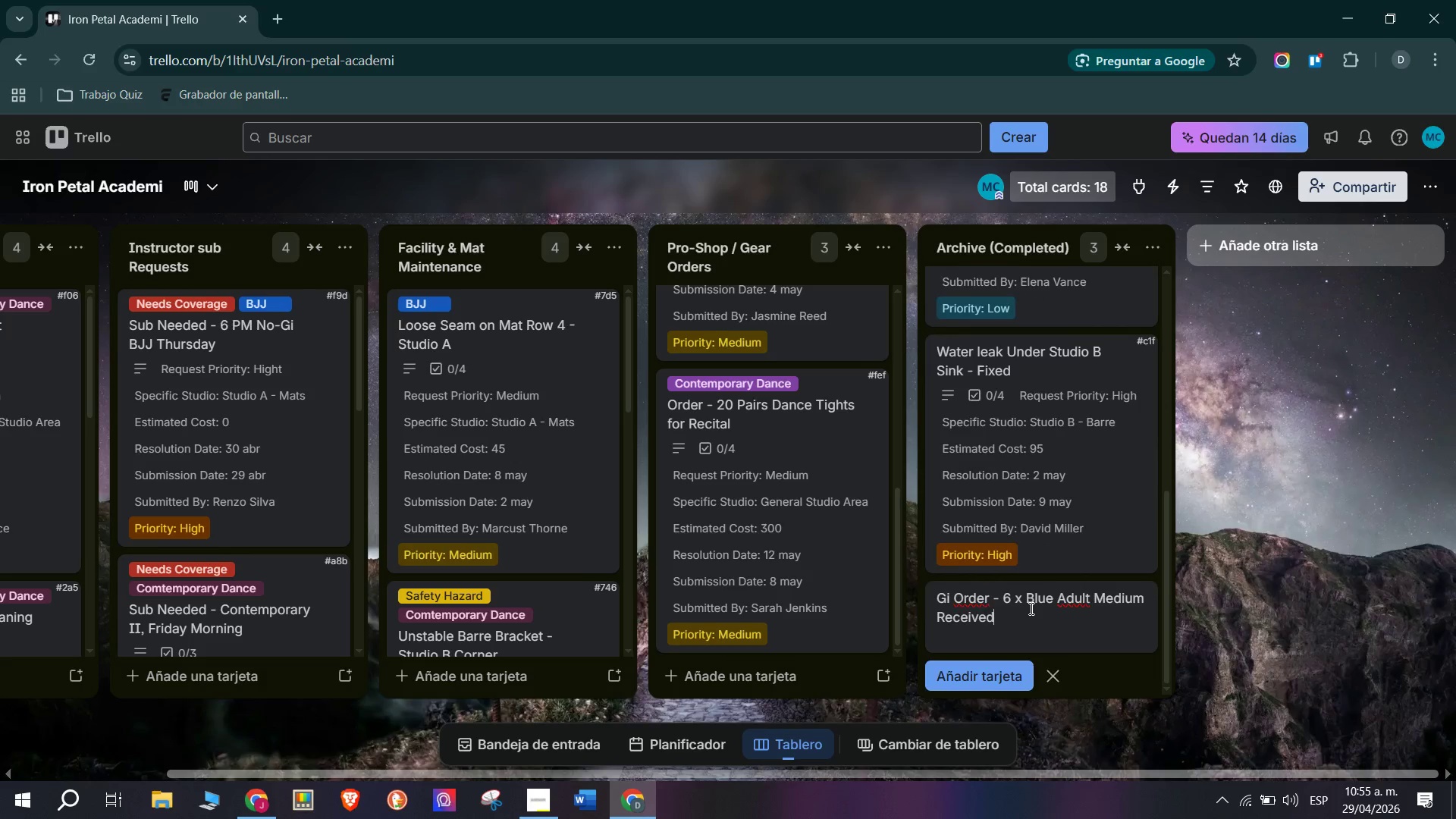 
hold_key(key=Backspace, duration=0.83)
 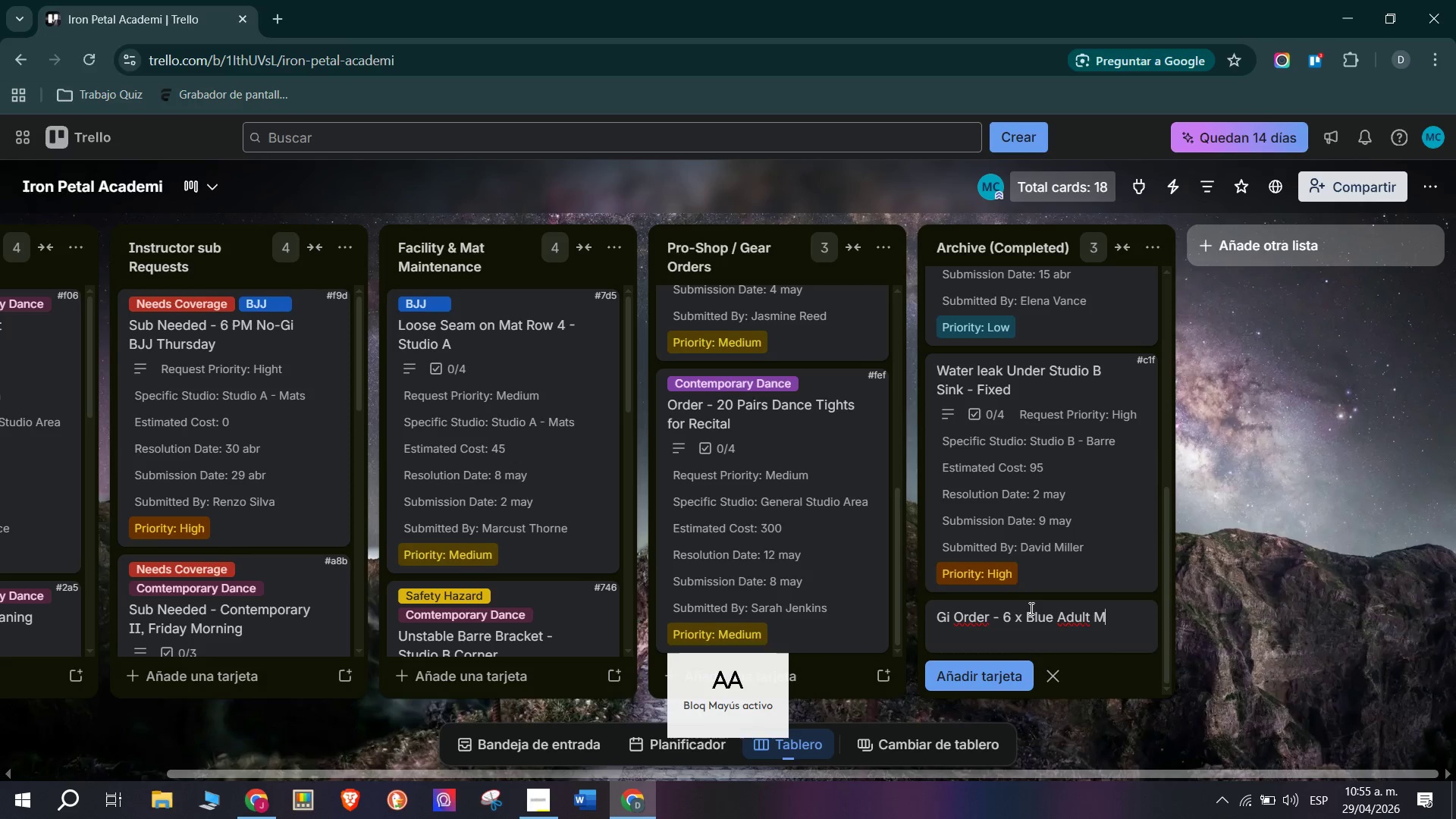 
key(Enter)
 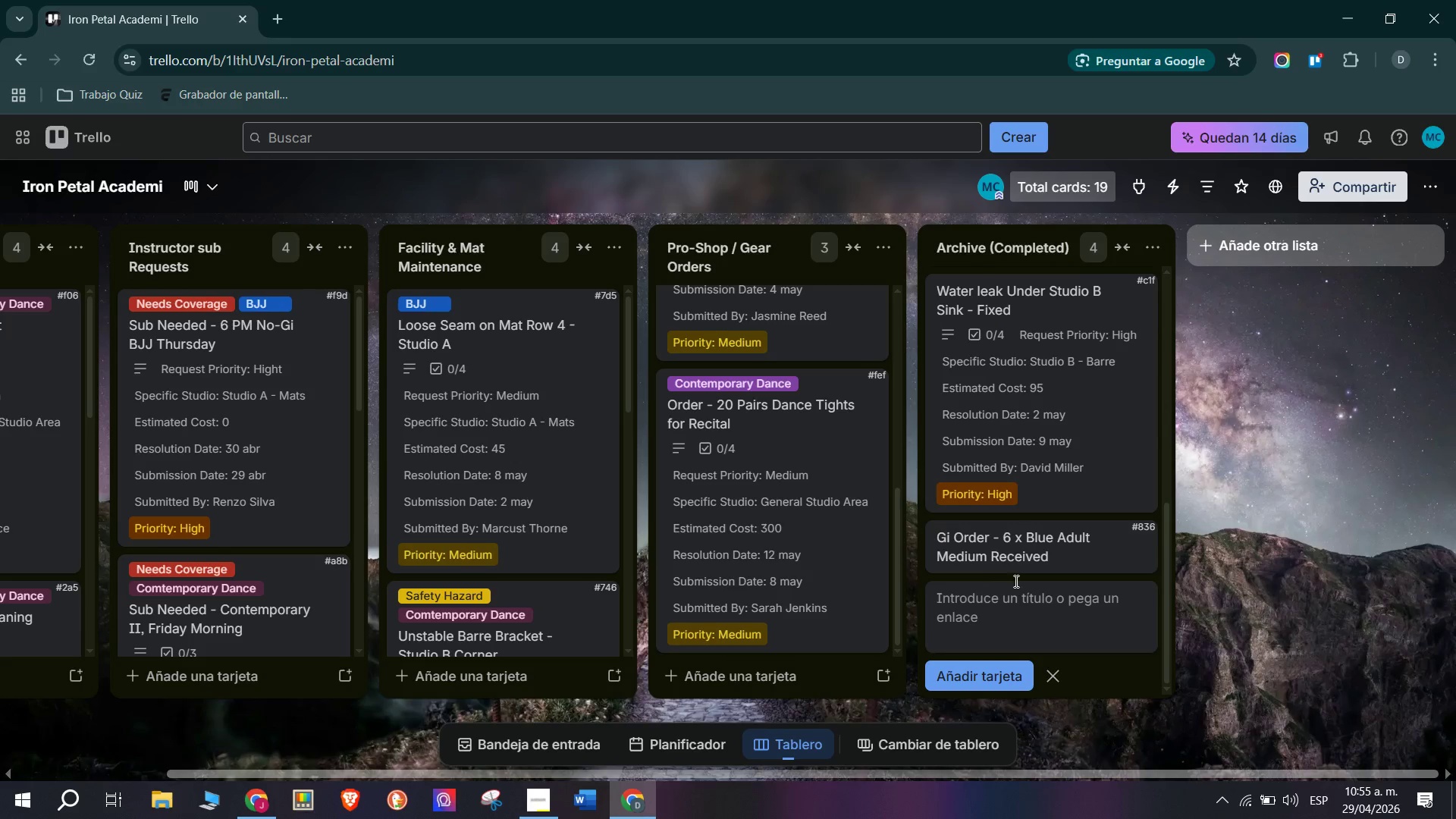 
left_click([1037, 529])
 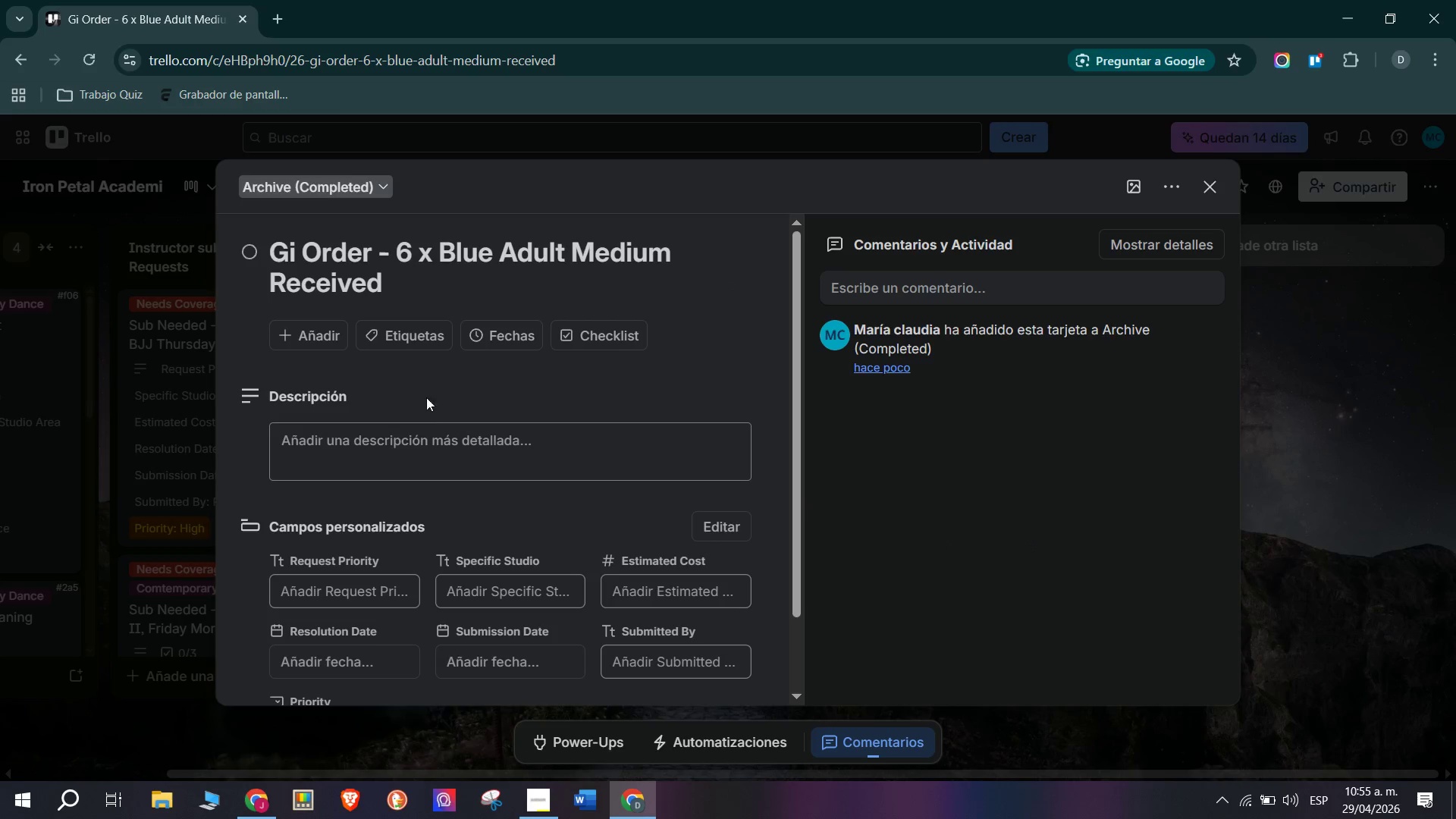 
scroll: coordinate [440, 418], scroll_direction: up, amount: 3.0
 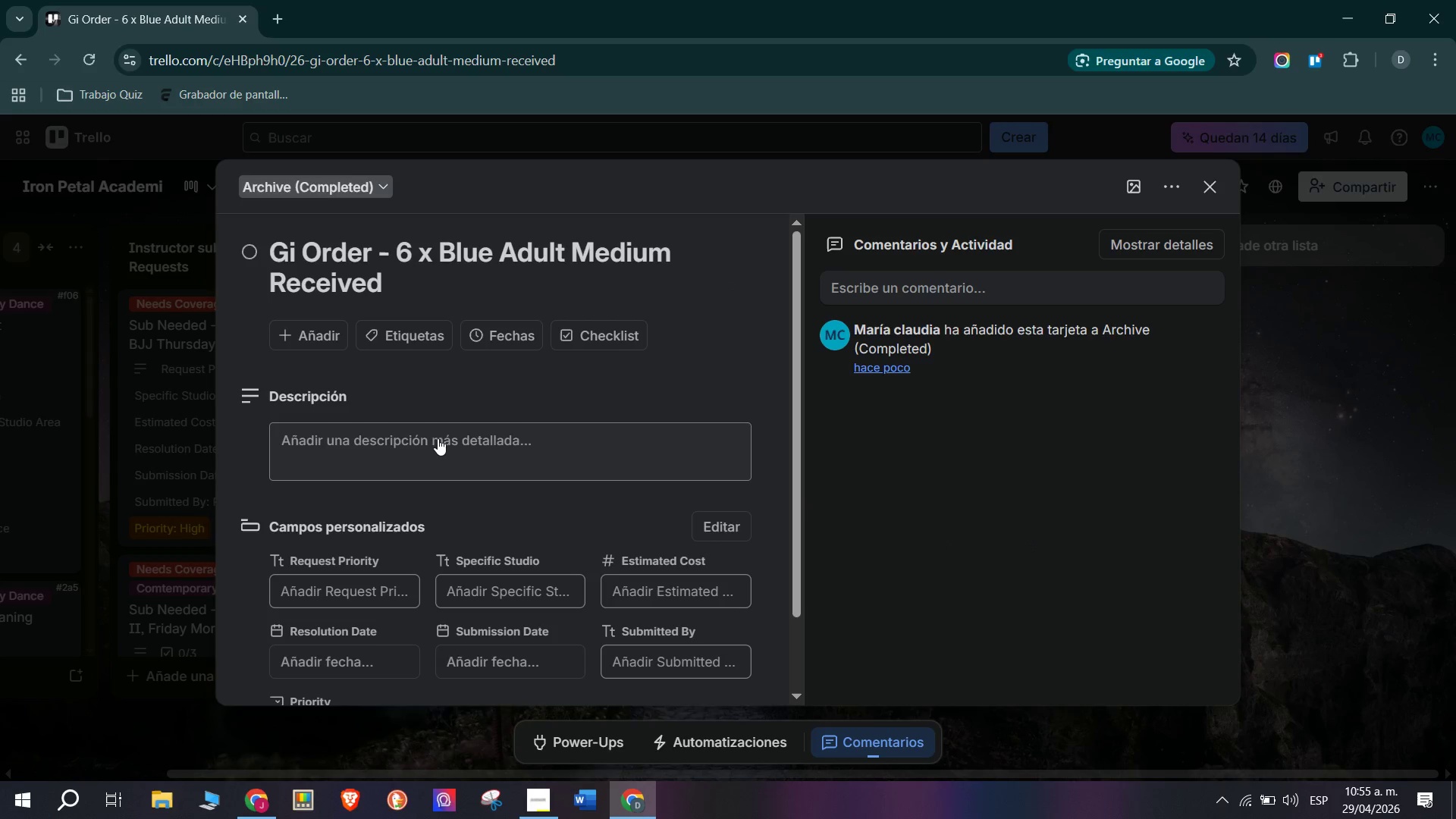 
left_click([438, 438])
 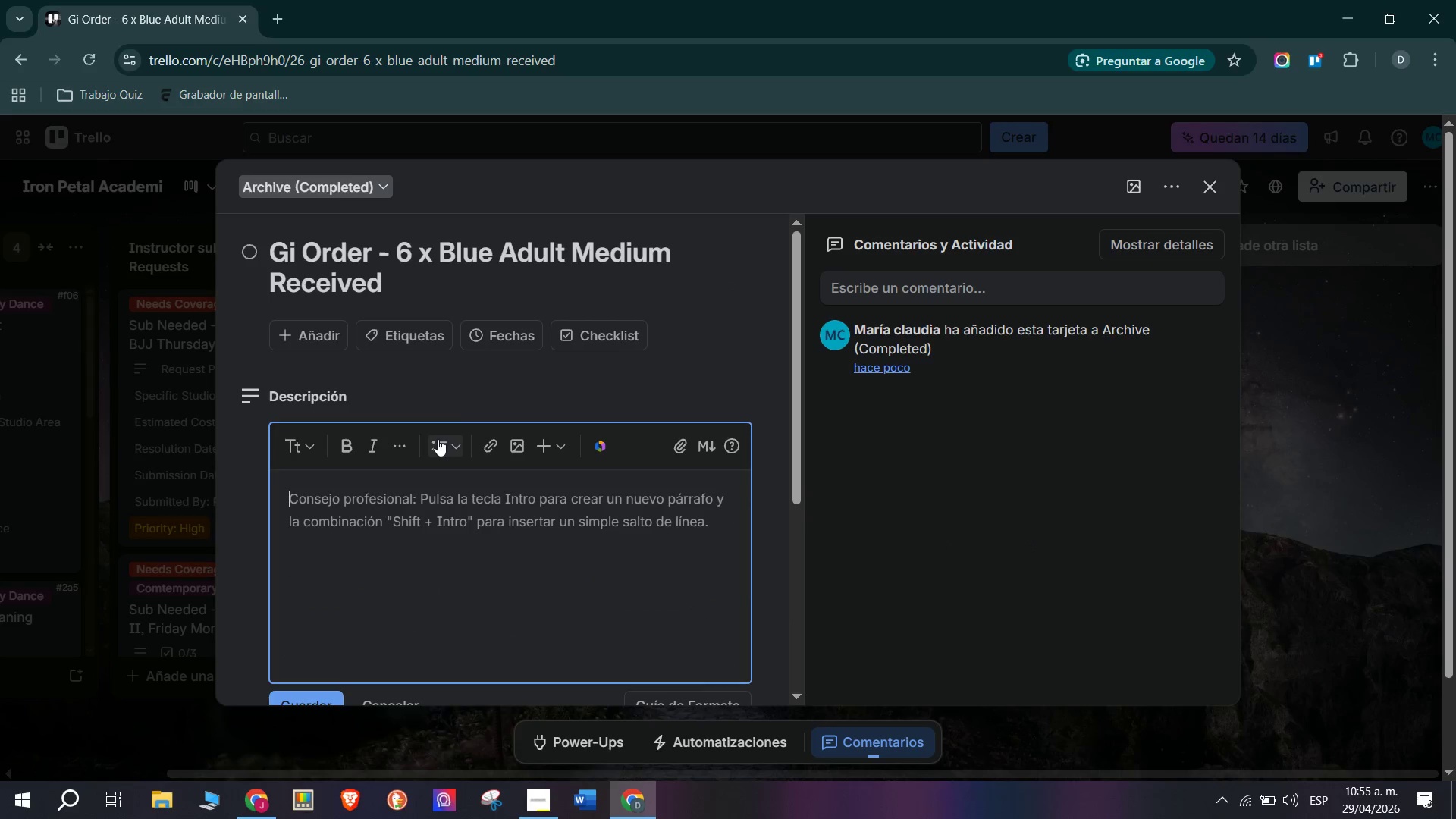 
key(CapsLock)
 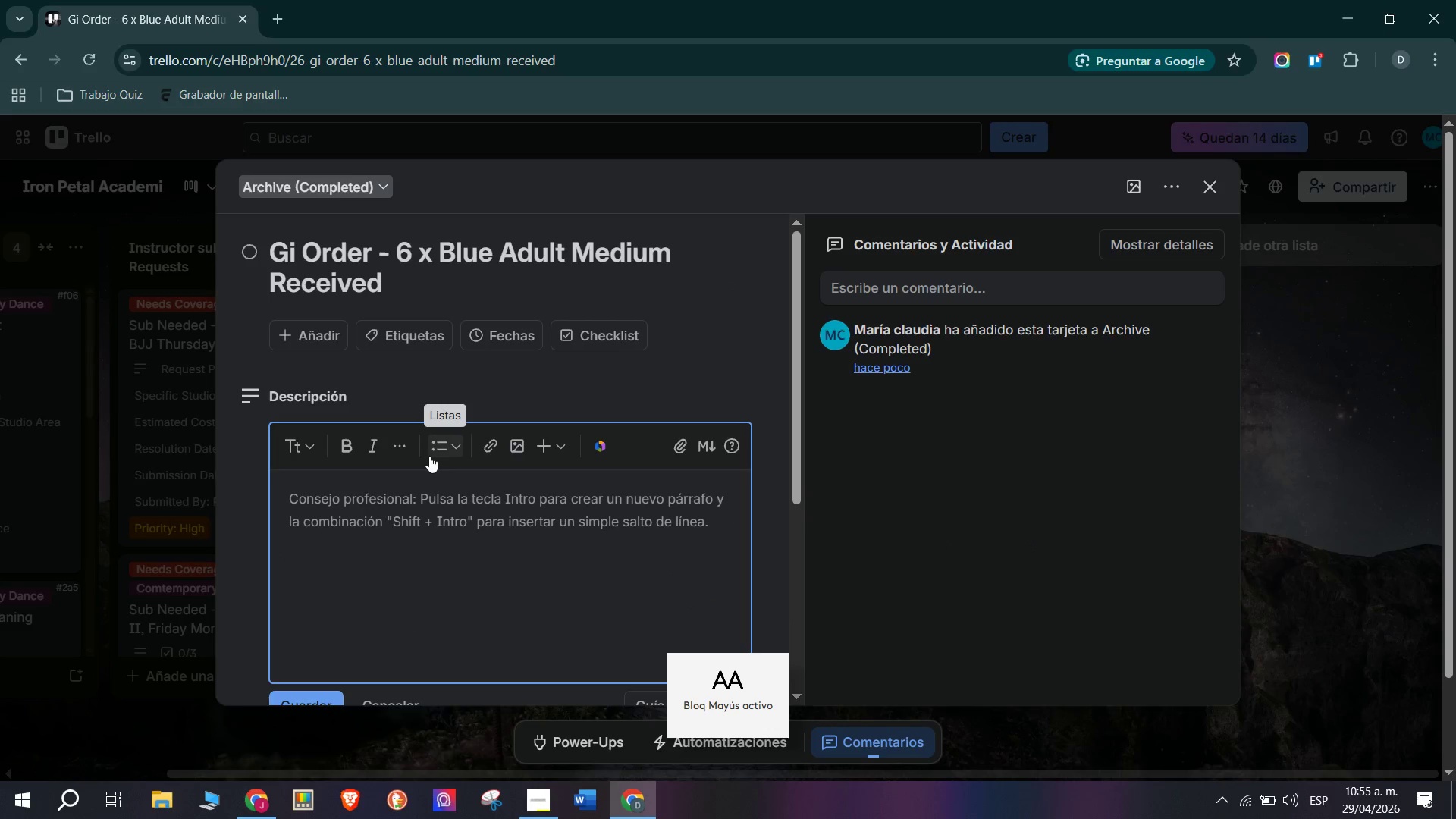 
type(Category )
key(Backspace)
 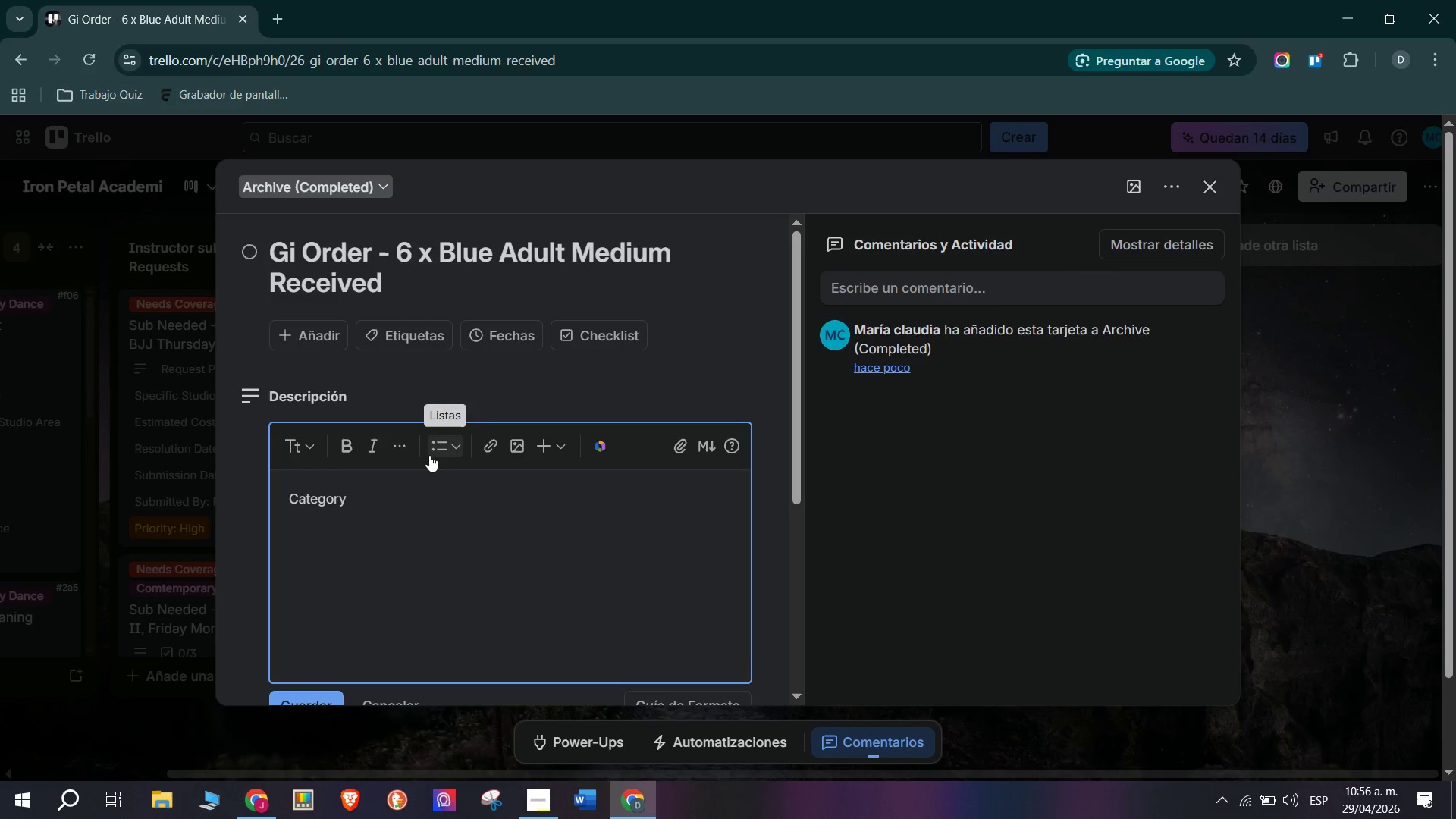 
key(Control+ControlRight)
 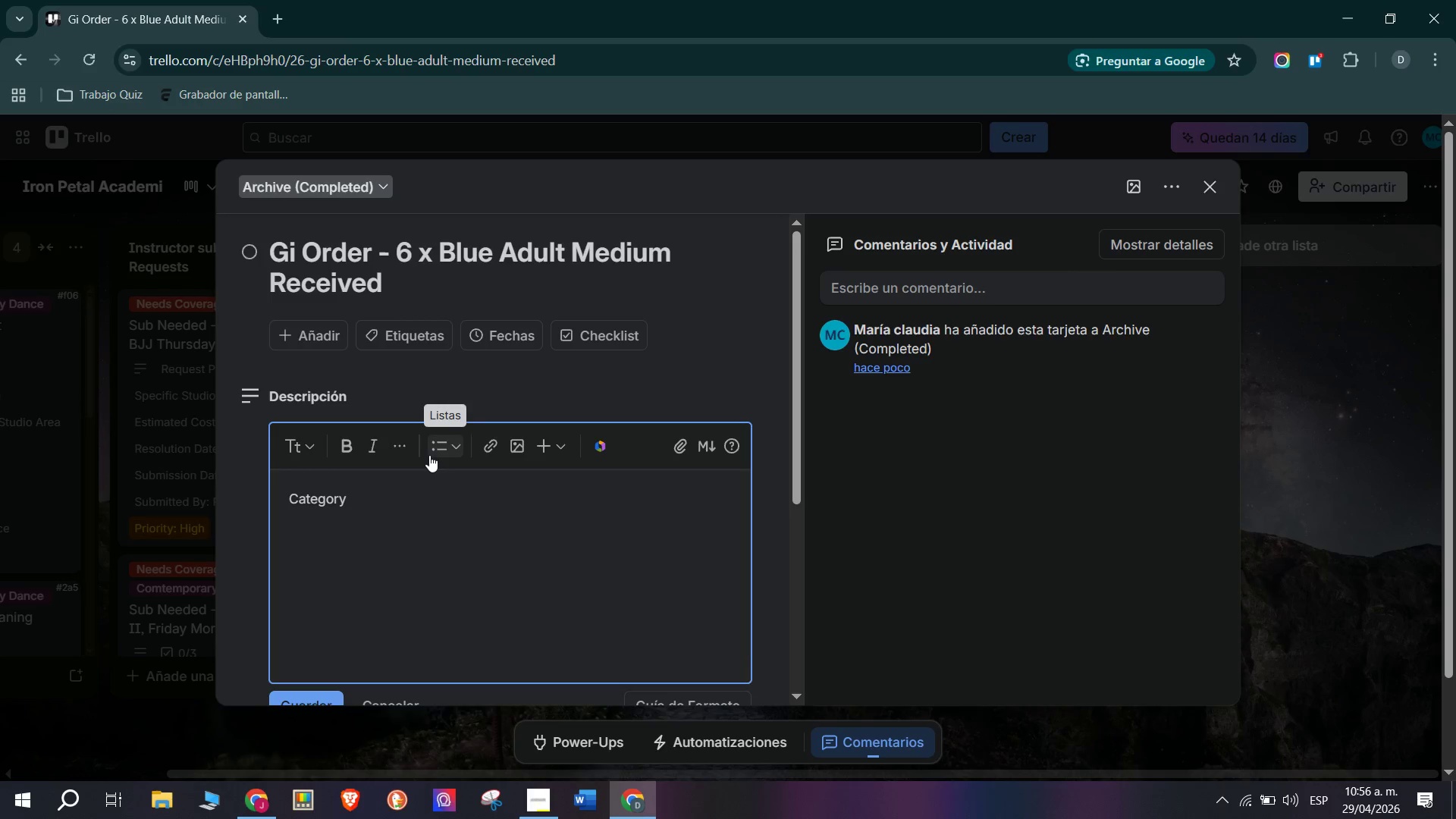 
key(Shift+Period)
 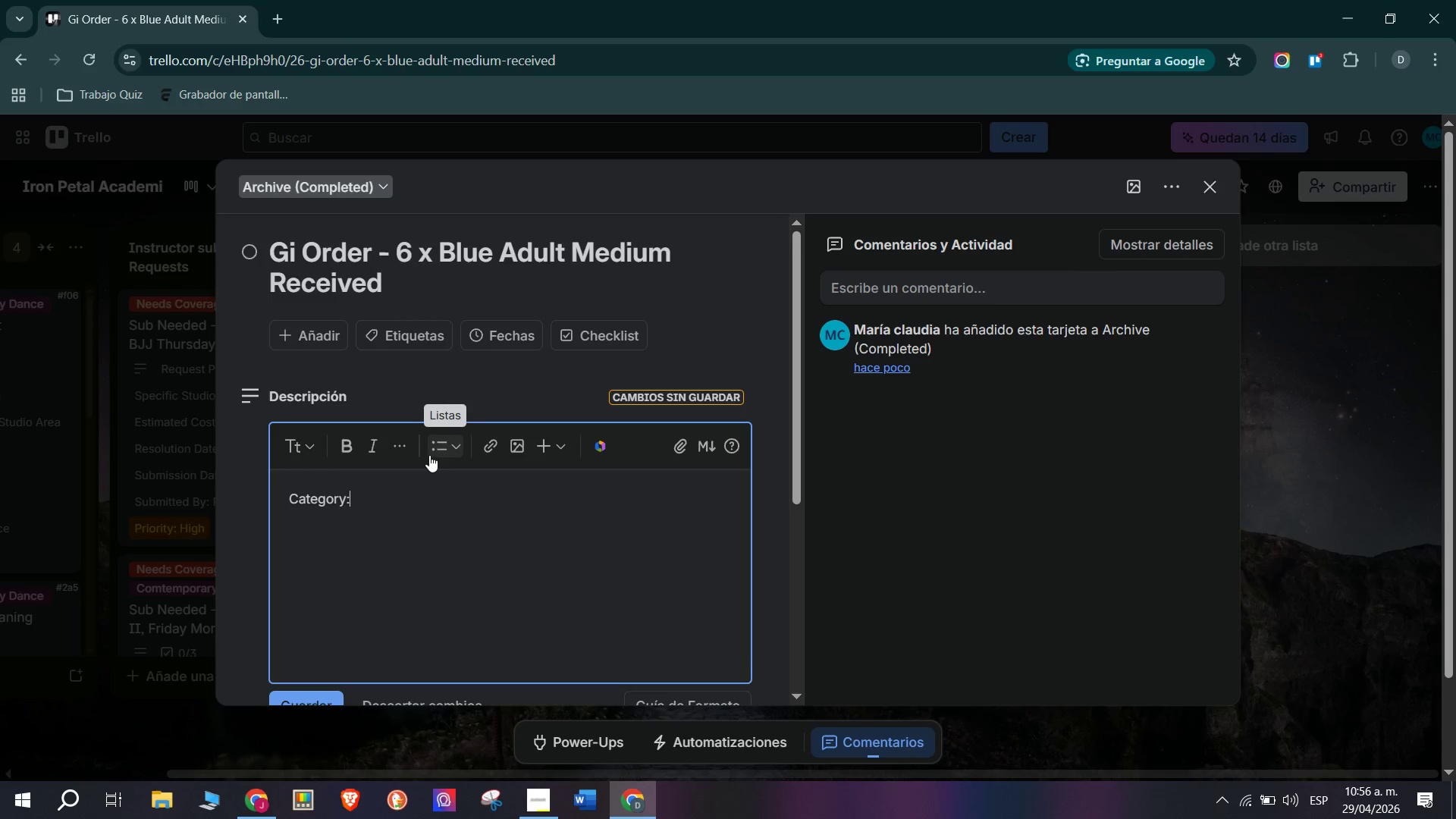 
key(Space)
 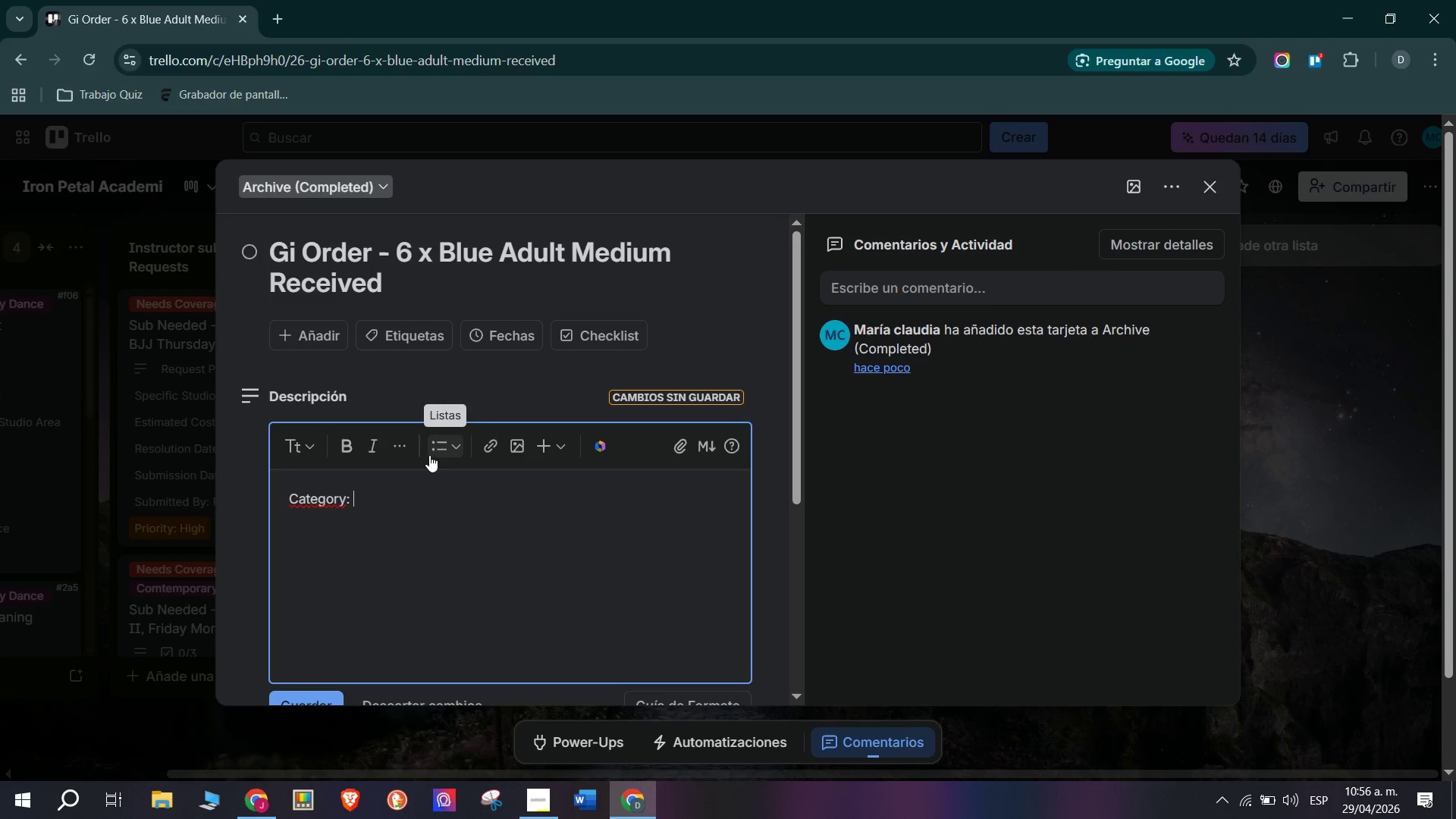 
key(CapsLock)
 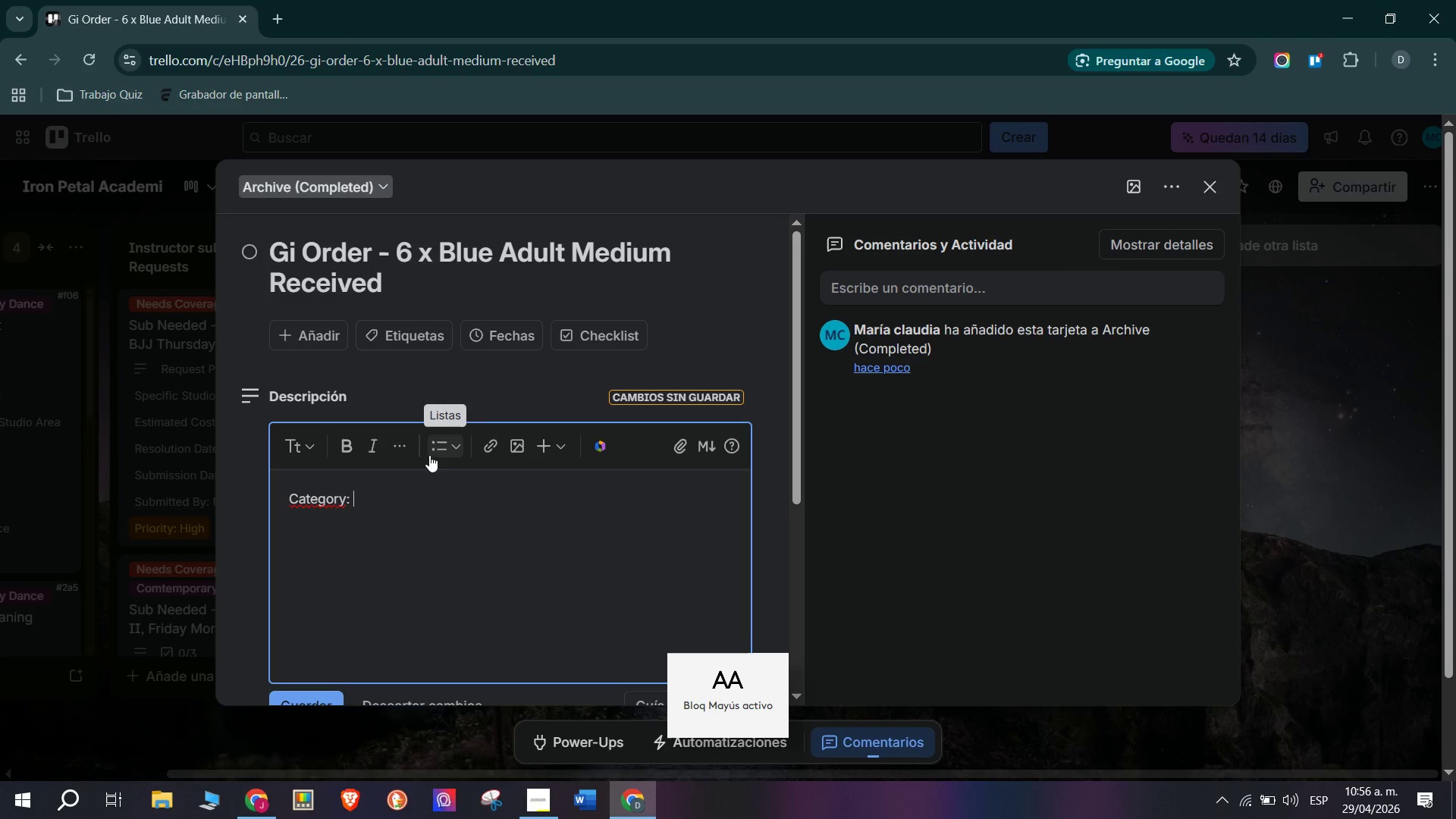 
key(P)
 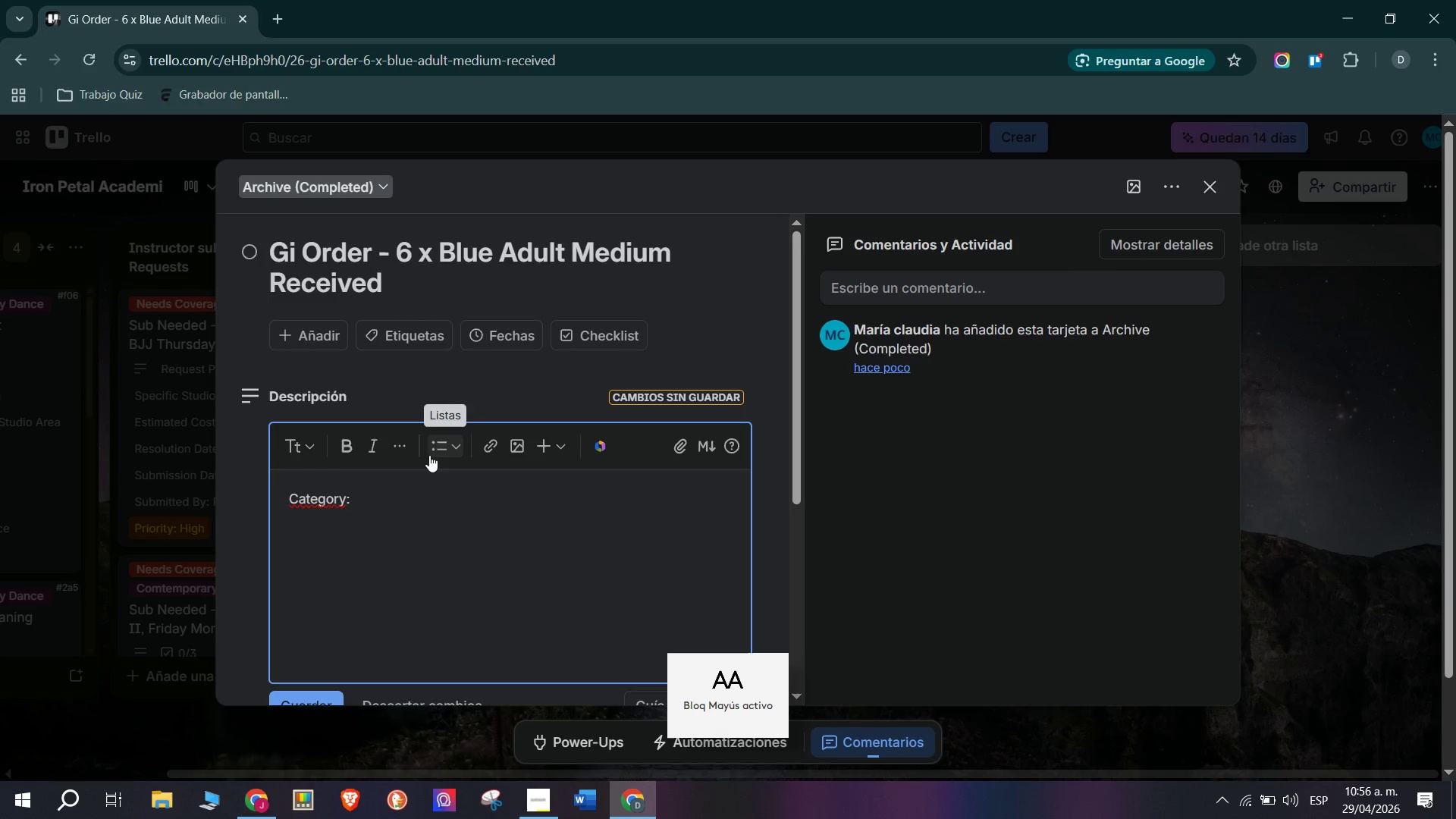 
type(ro-Shop & Orders - RESOLVESD)
key(Backspace)
key(Backspace)
type(D)
 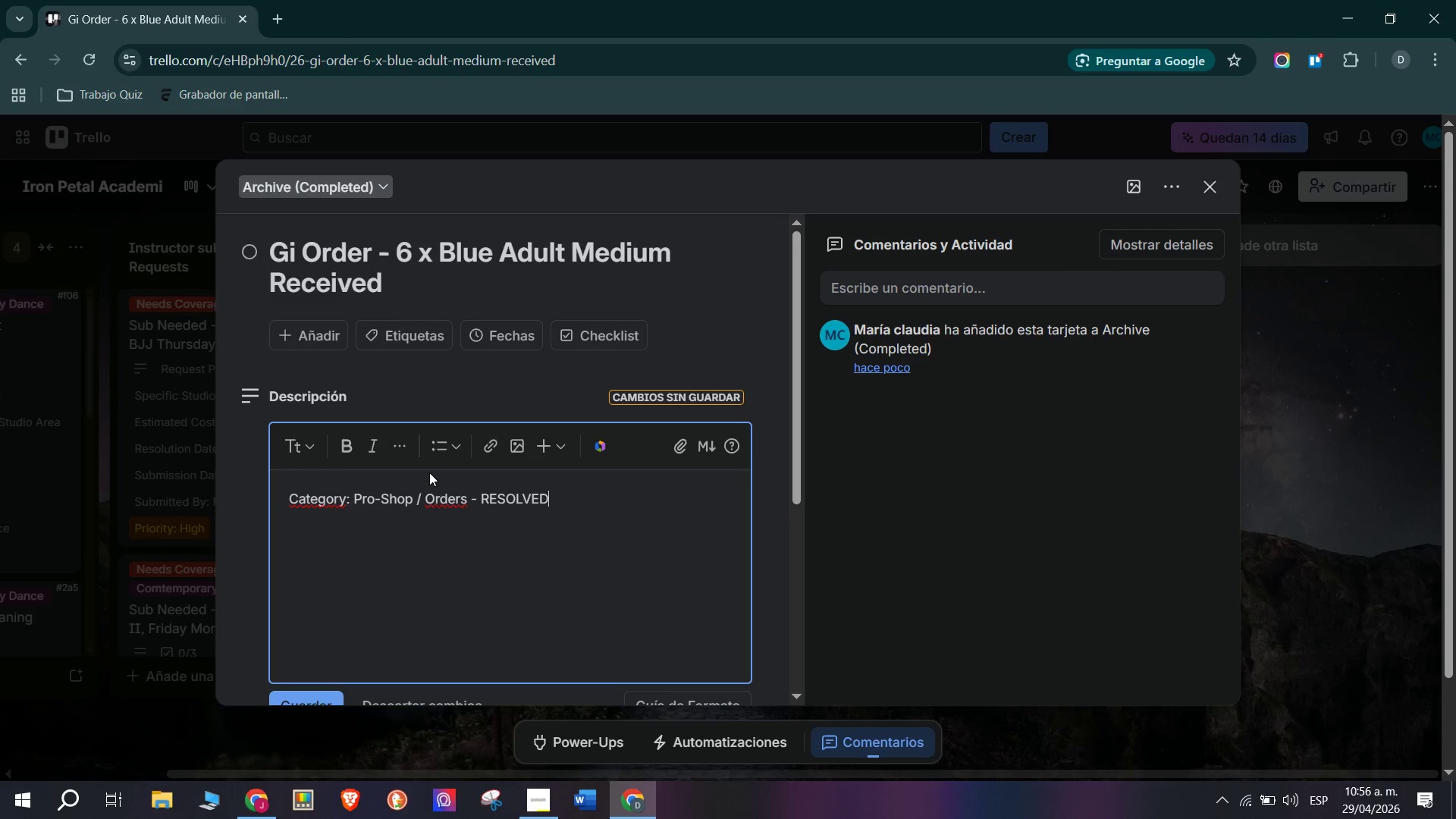 
key(Enter)
 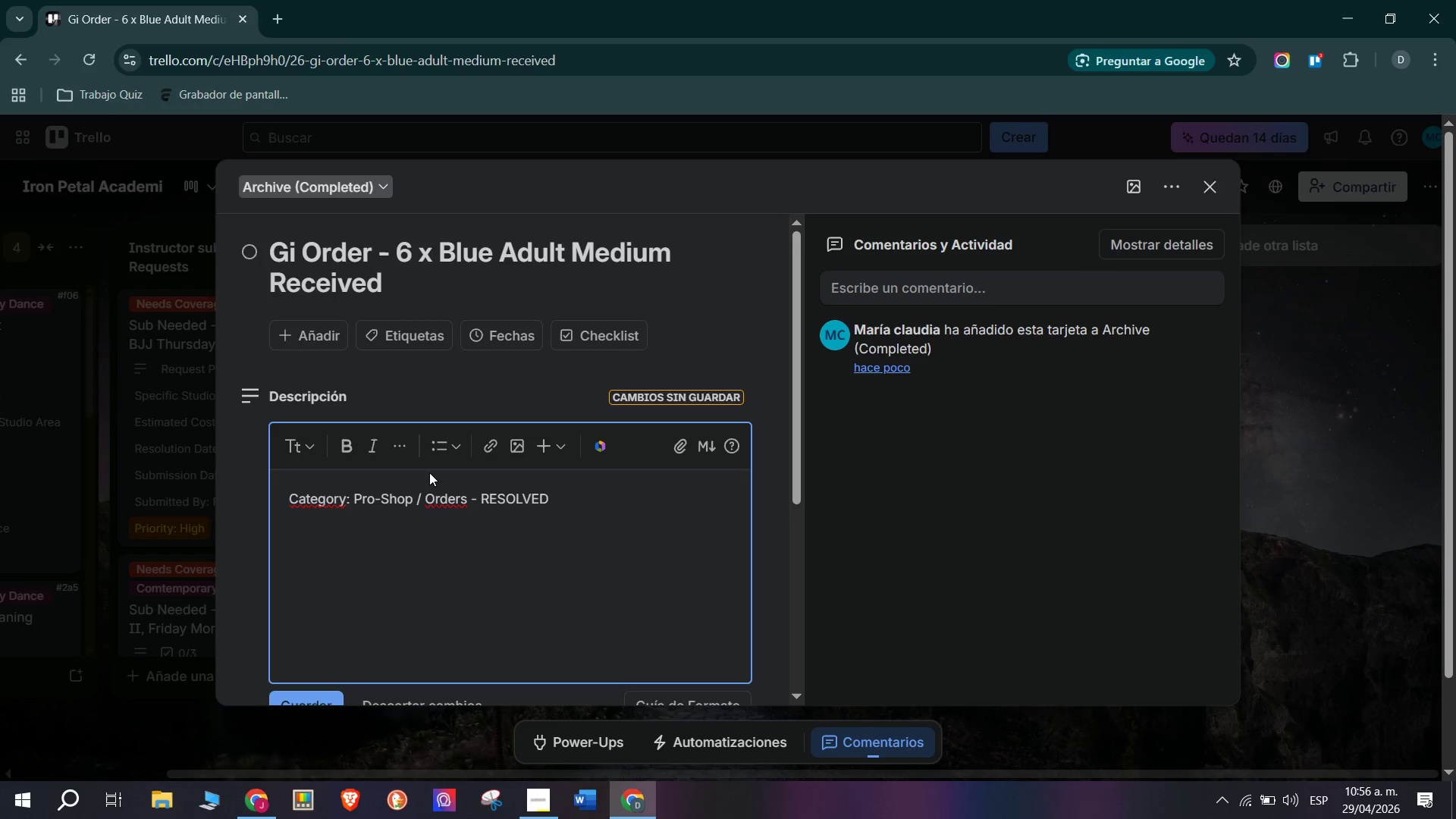 
type(Staff> Jasmine Reed)
 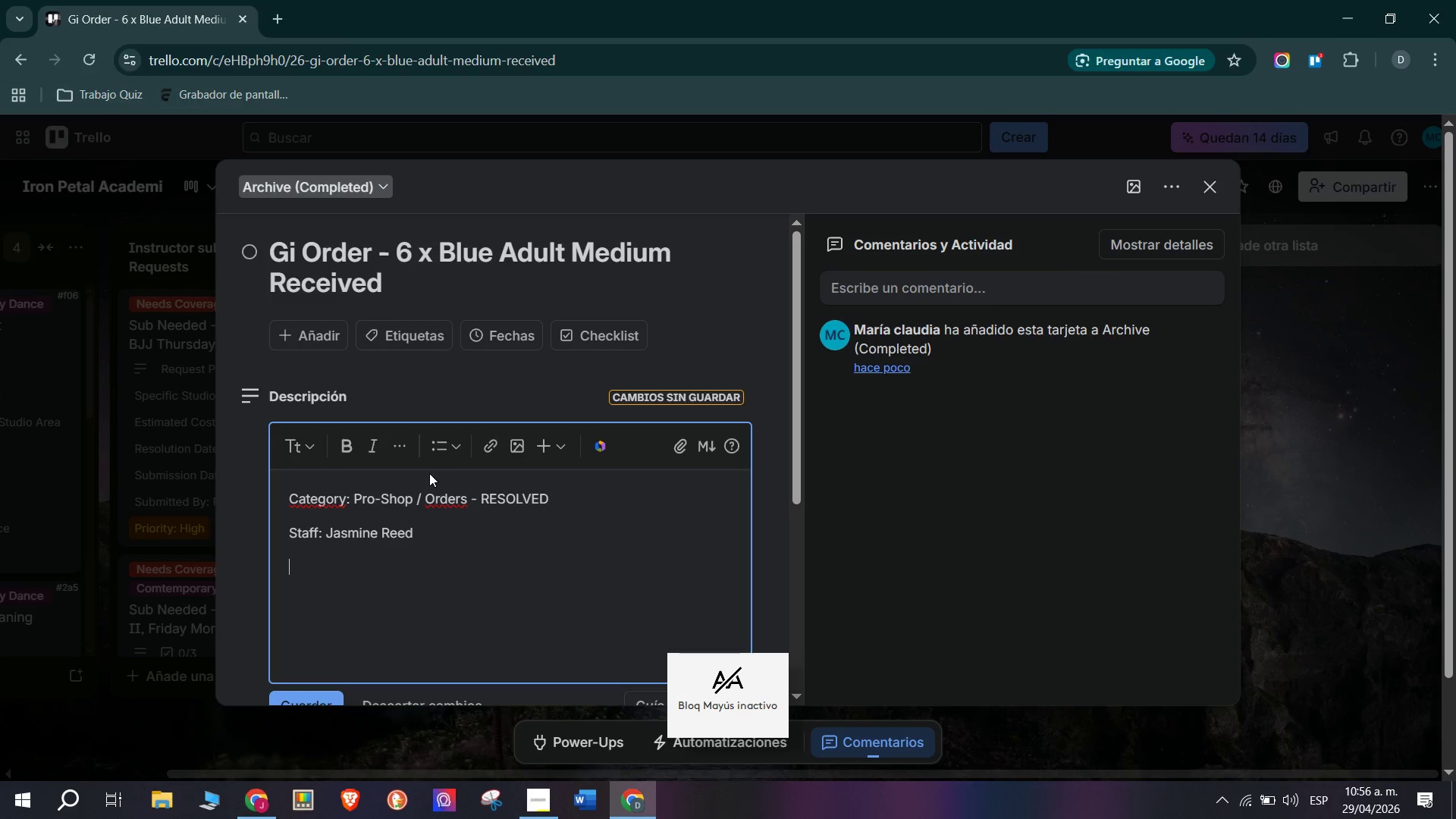 
 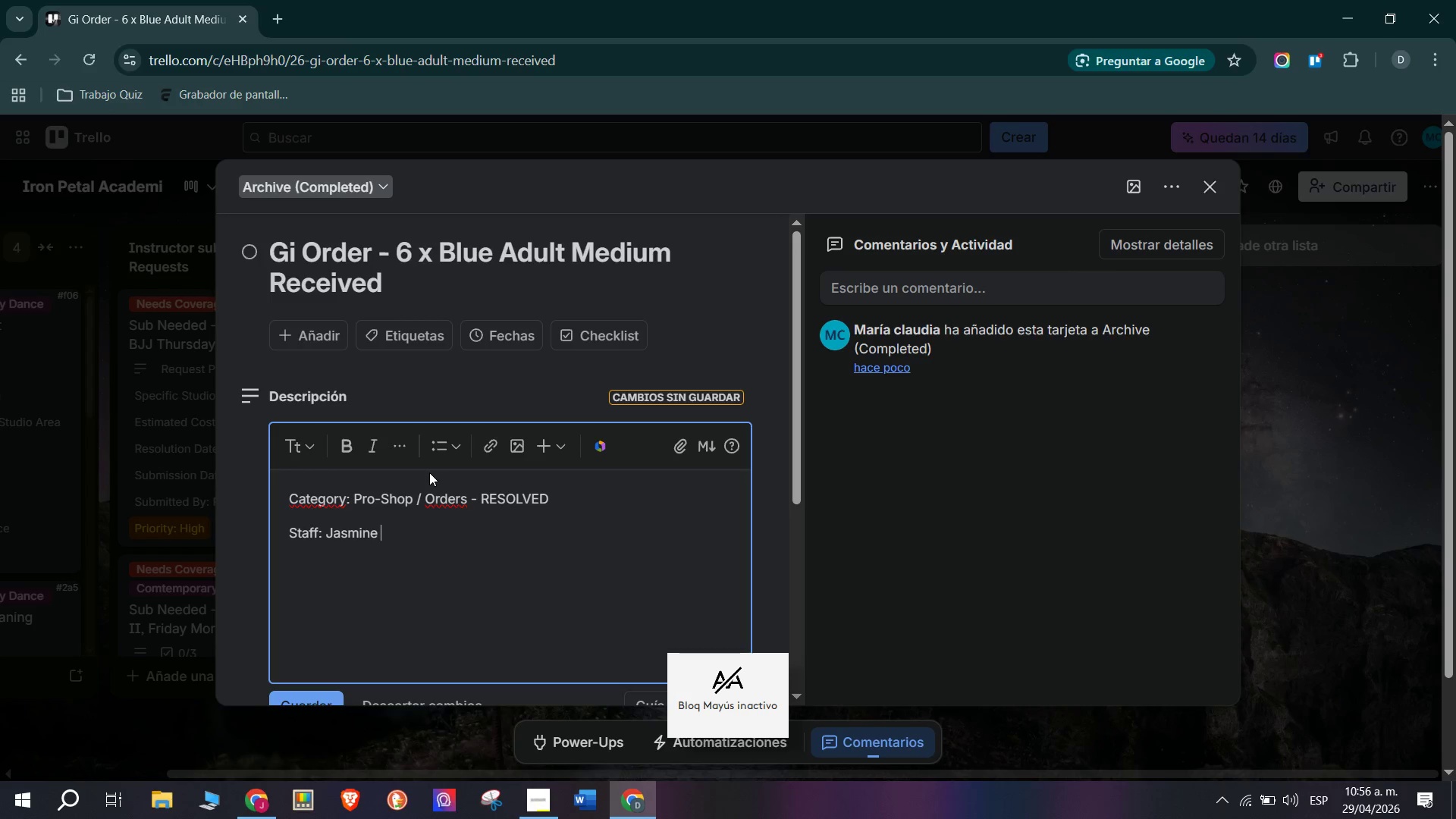 
key(Enter)
 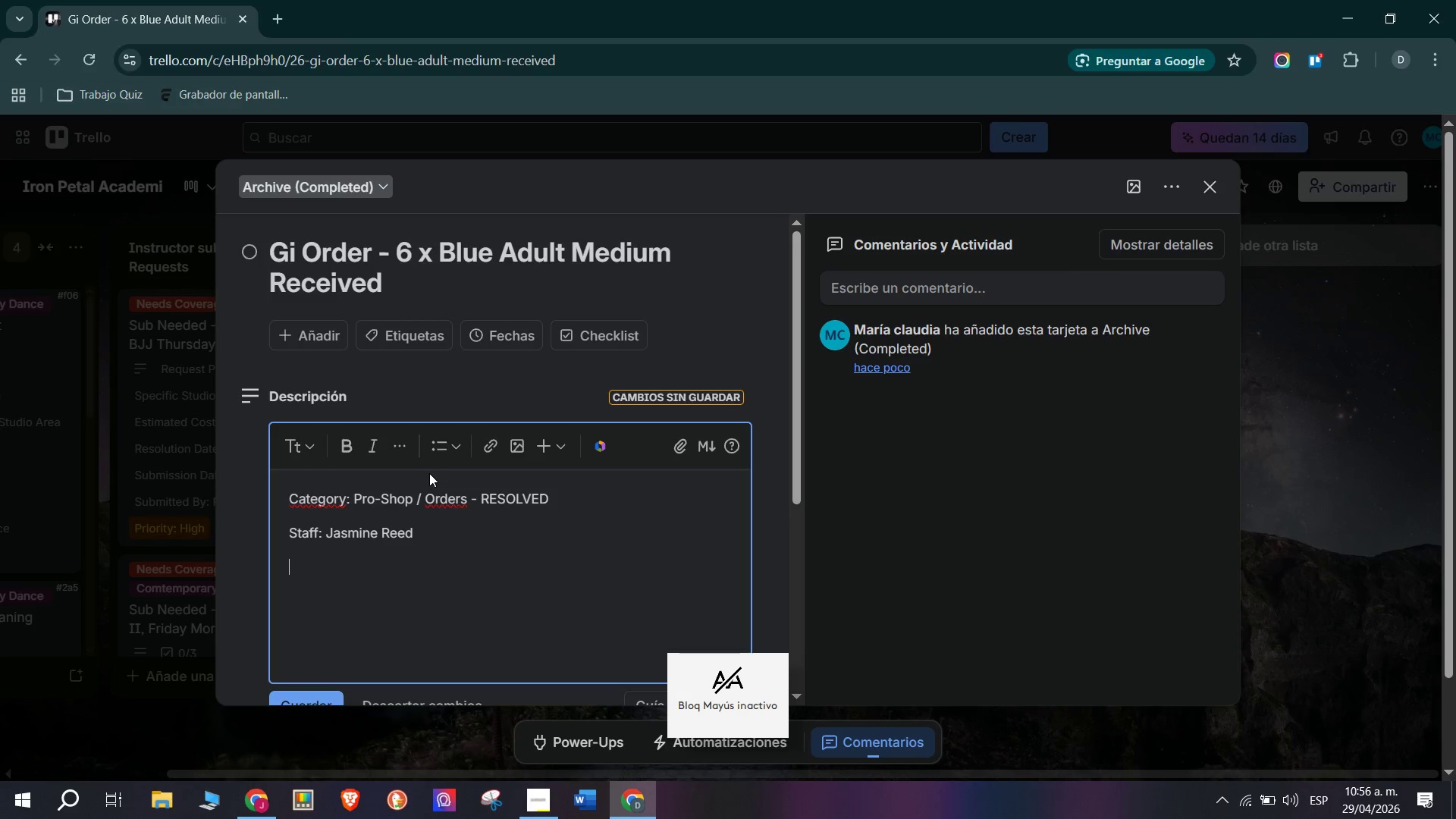 
type(Location> General Stud)
 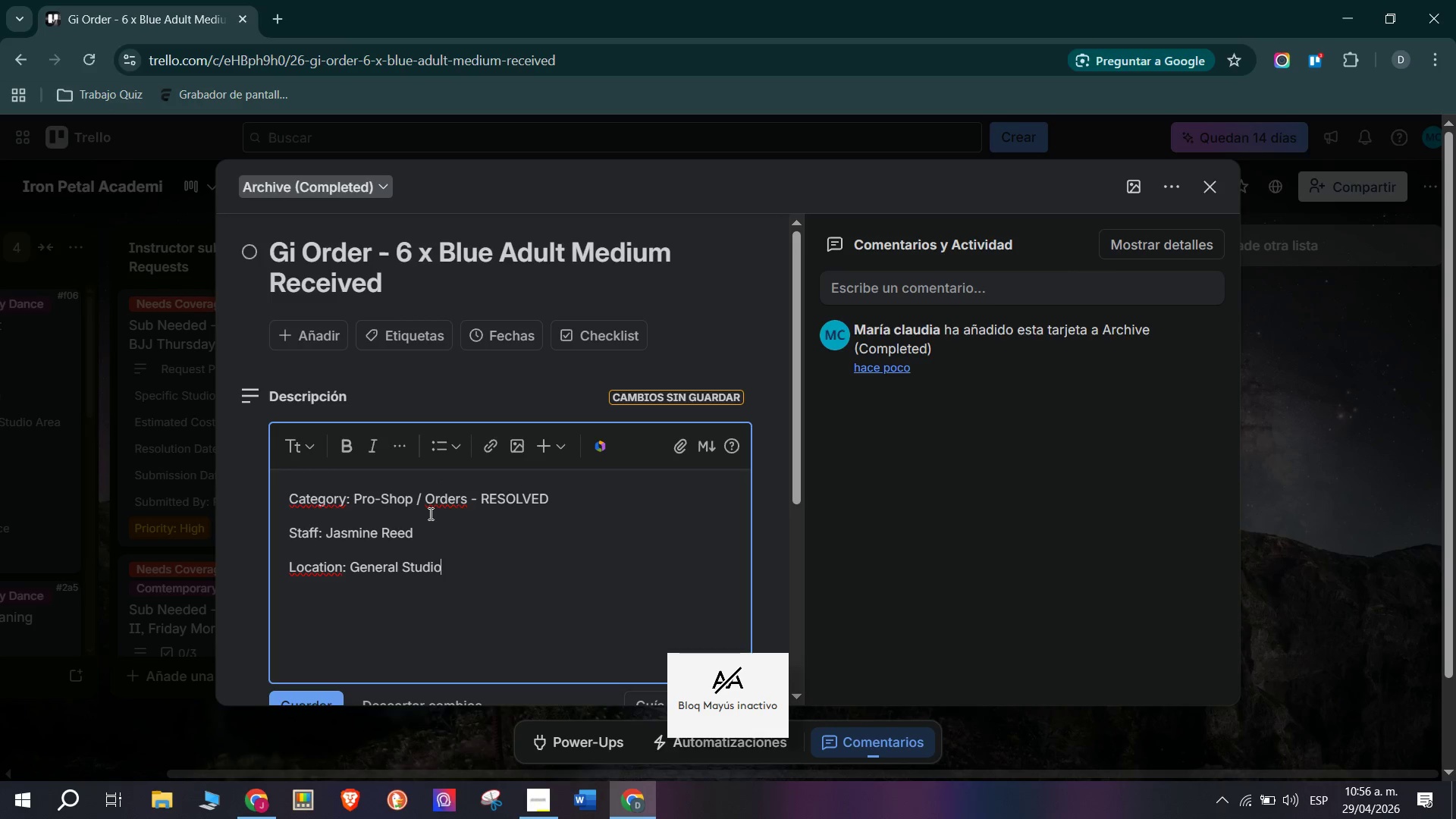 
 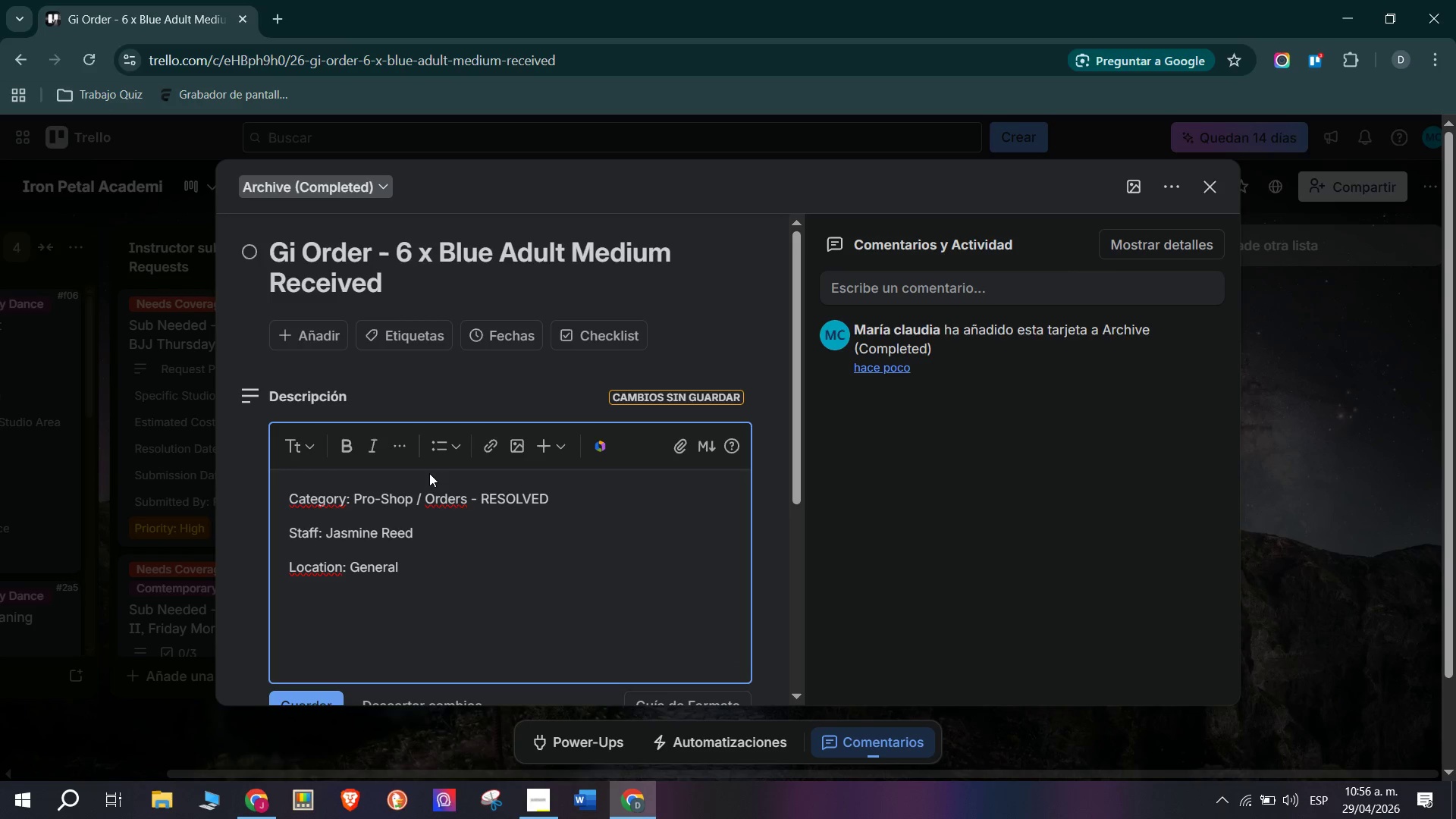 
type(io Area)
 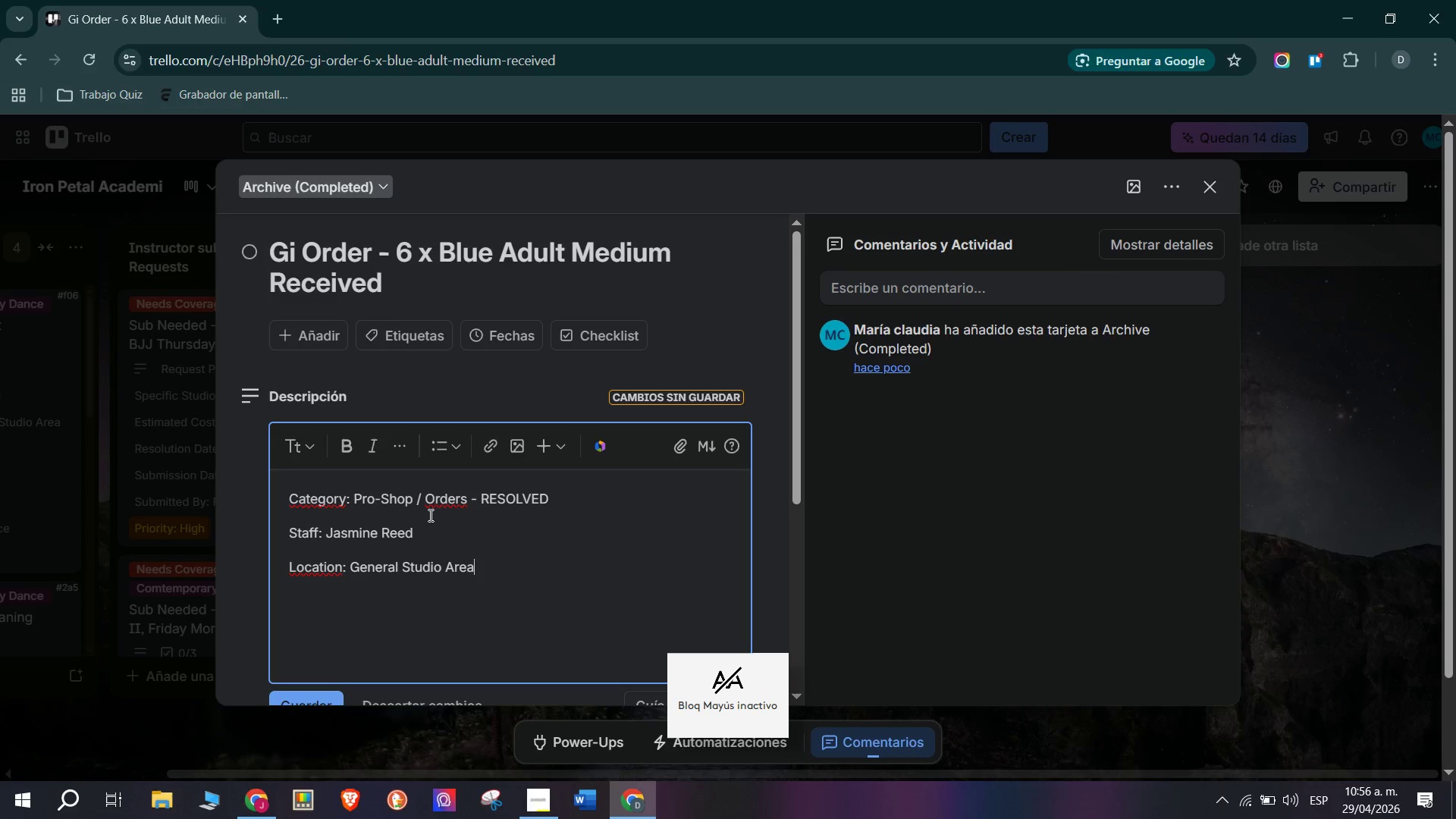 
key(Enter)
 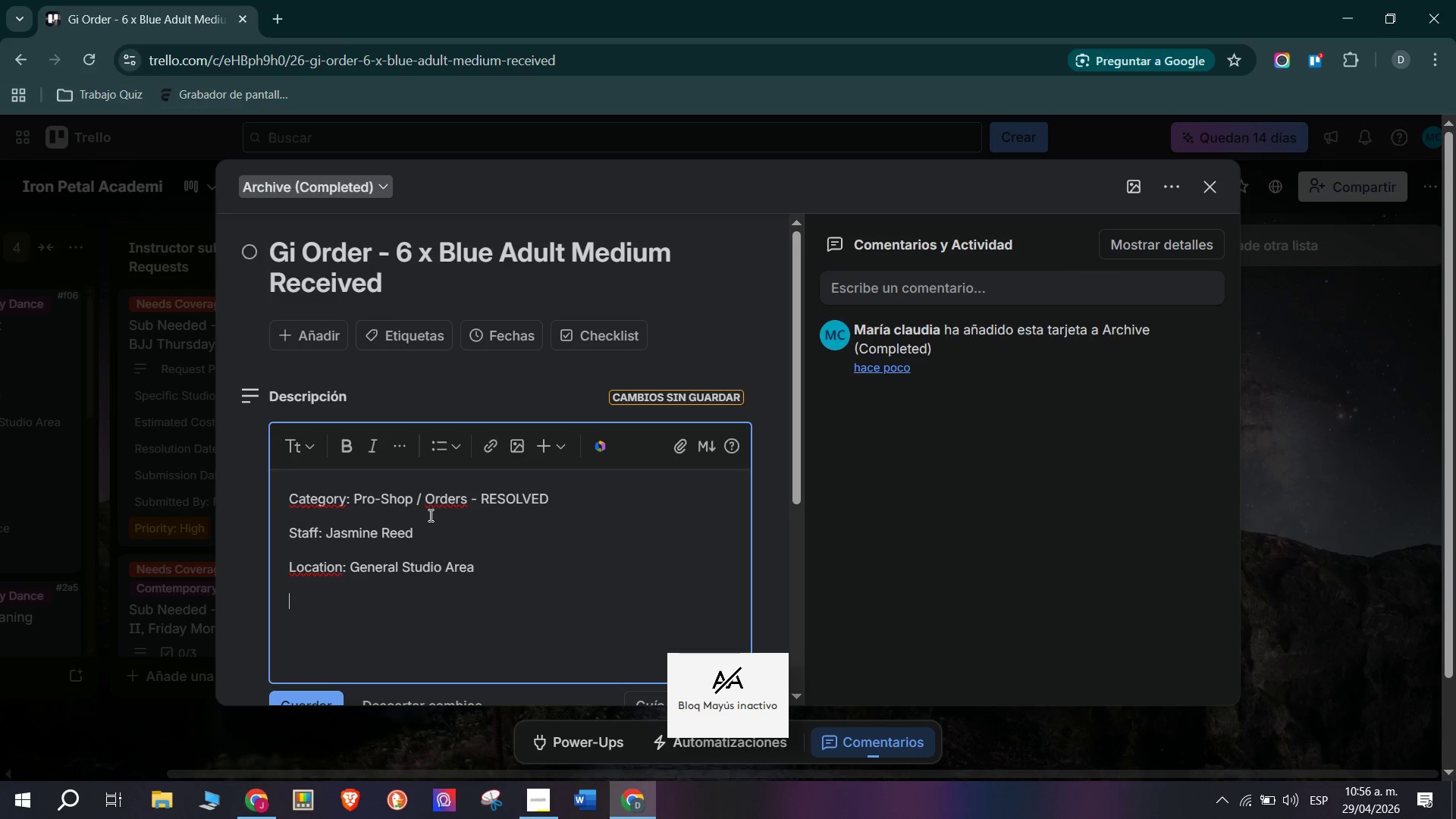 
type(Final Cost> $210)
 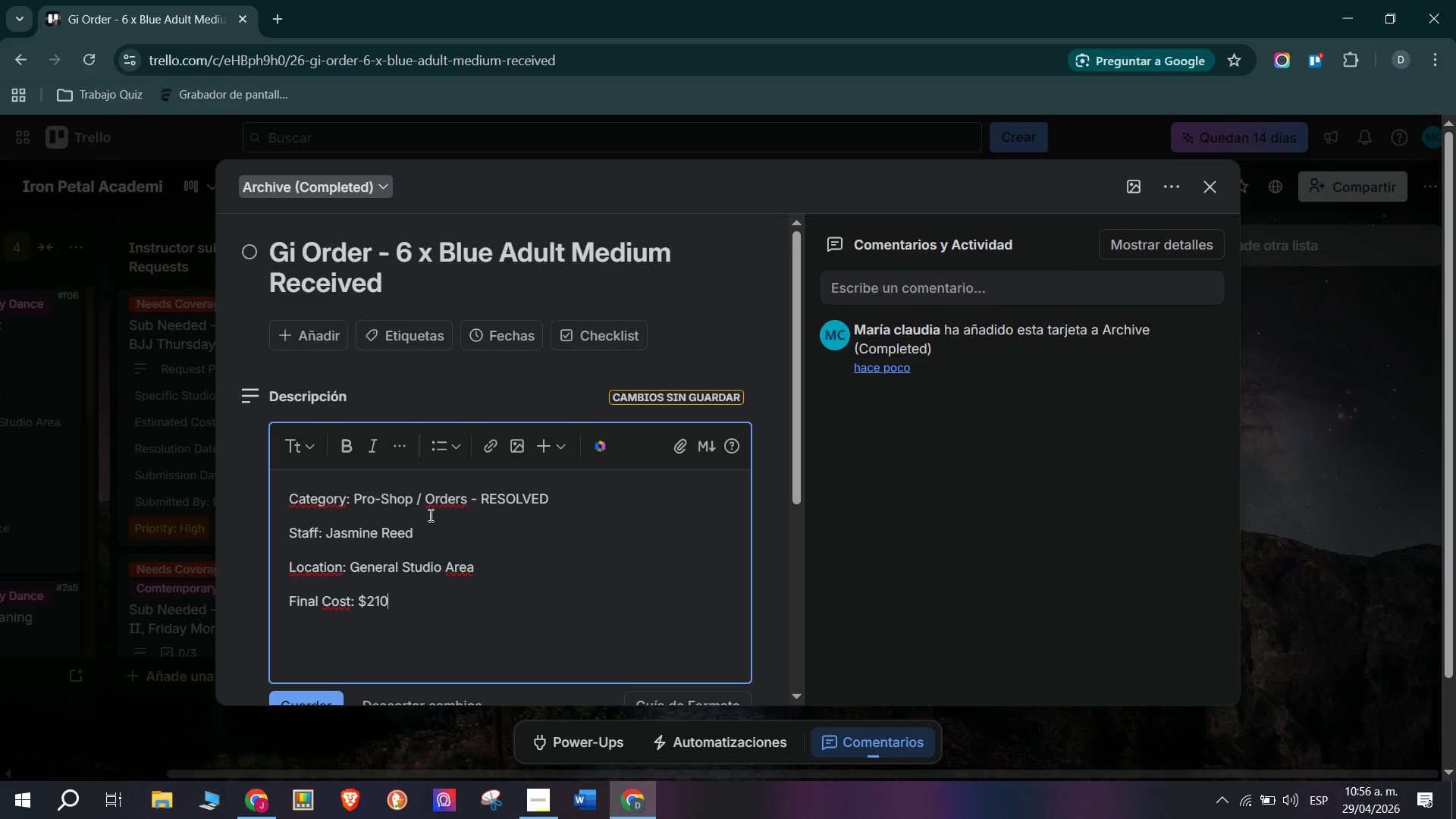 
key(Enter)
 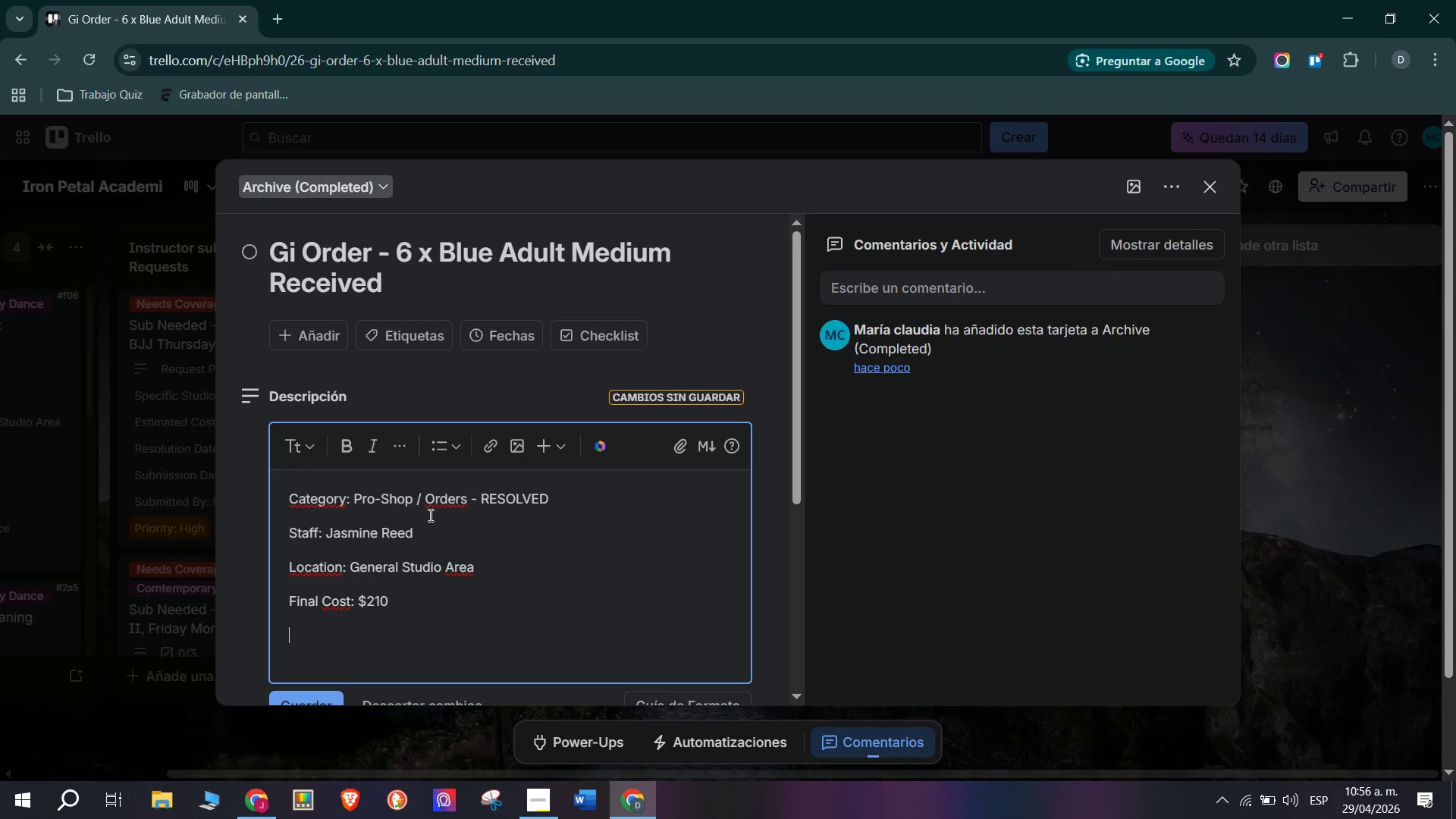 
key(Enter)
 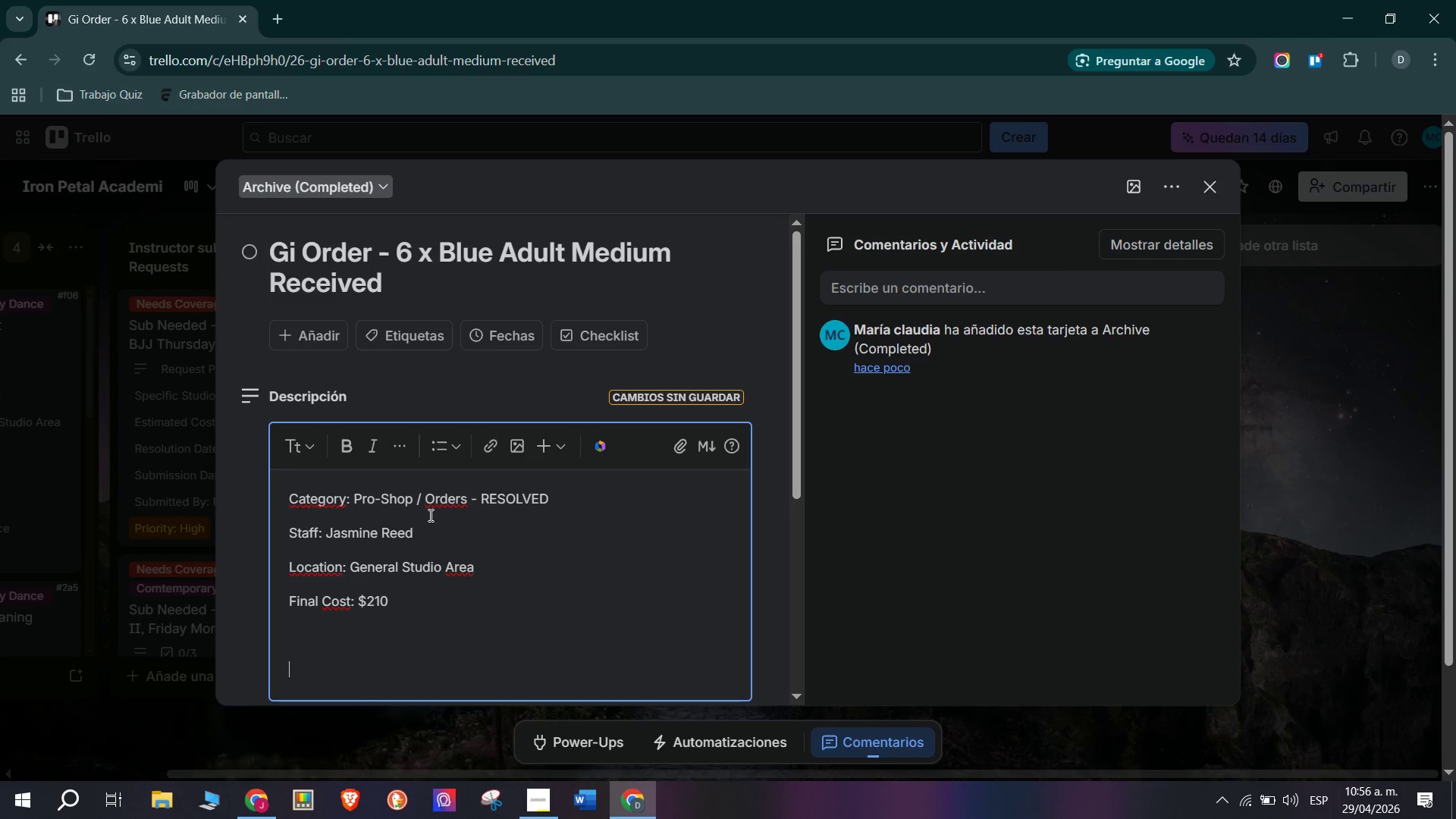 
type(Order for 6 x Blue S)
key(Backspace)
type(Adi)
key(Backspace)
type(ult Medi)
 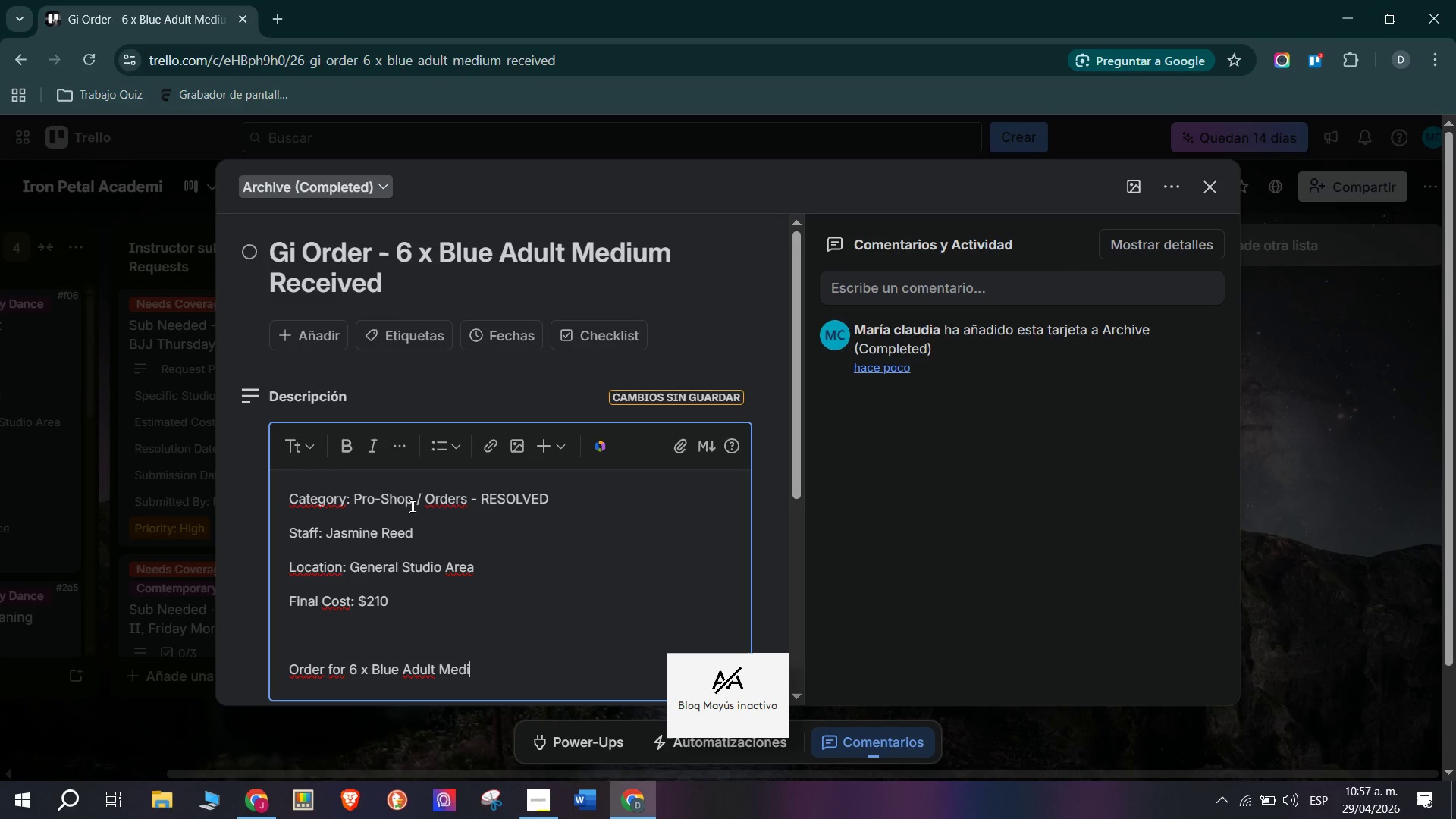 
type(um )
key(Backspace)
type(G)
key(Backspace)
type( Gis received and stocked at the front desk. Inventory updated in the pro-shop log. All items tagged with Iron Petal Academy label v)
key(Backspace)
type(before S)
 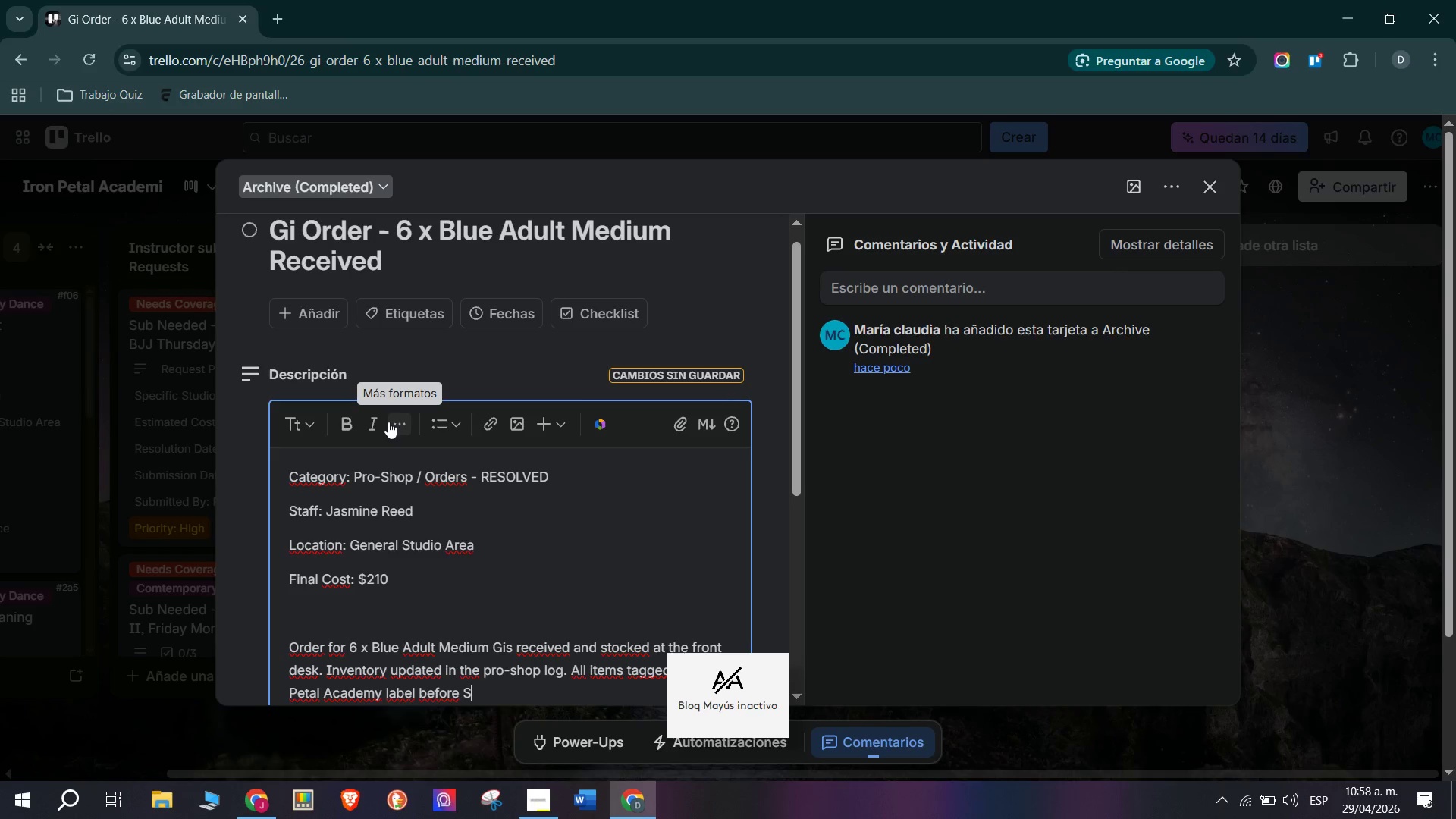 
type(helving.)
 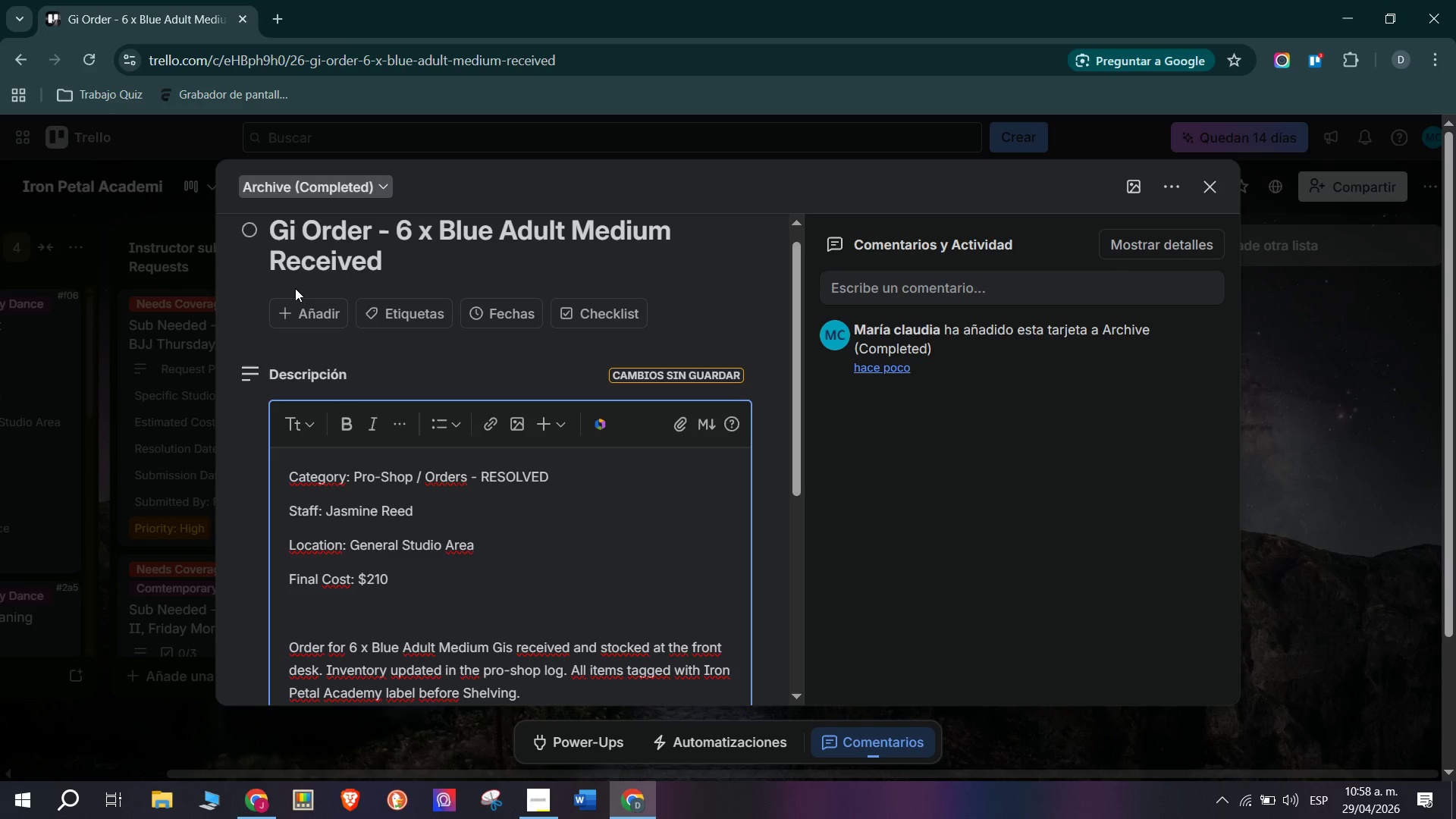 
scroll: coordinate [388, 460], scroll_direction: down, amount: 2.0
 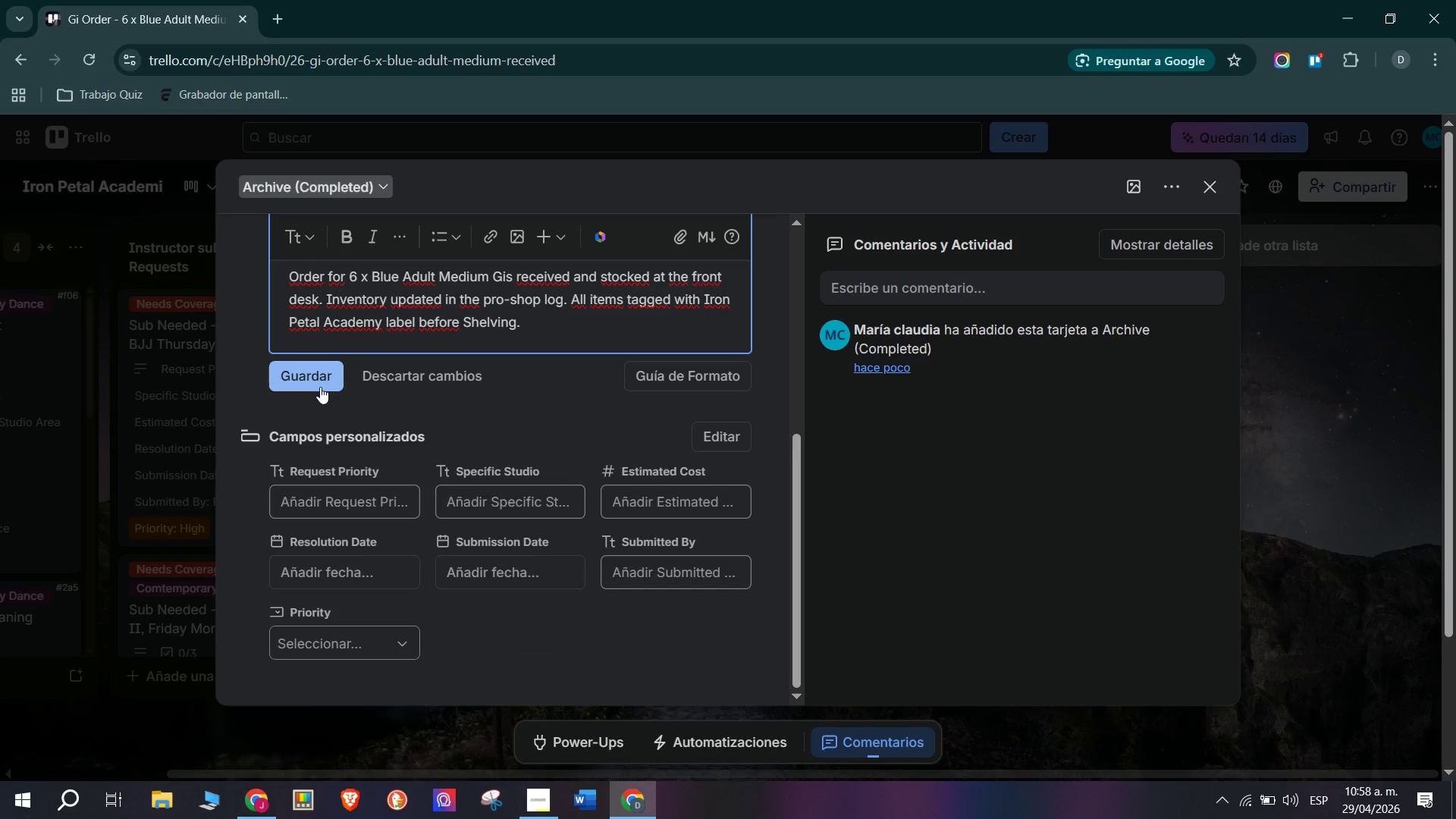 
left_click([318, 384])
 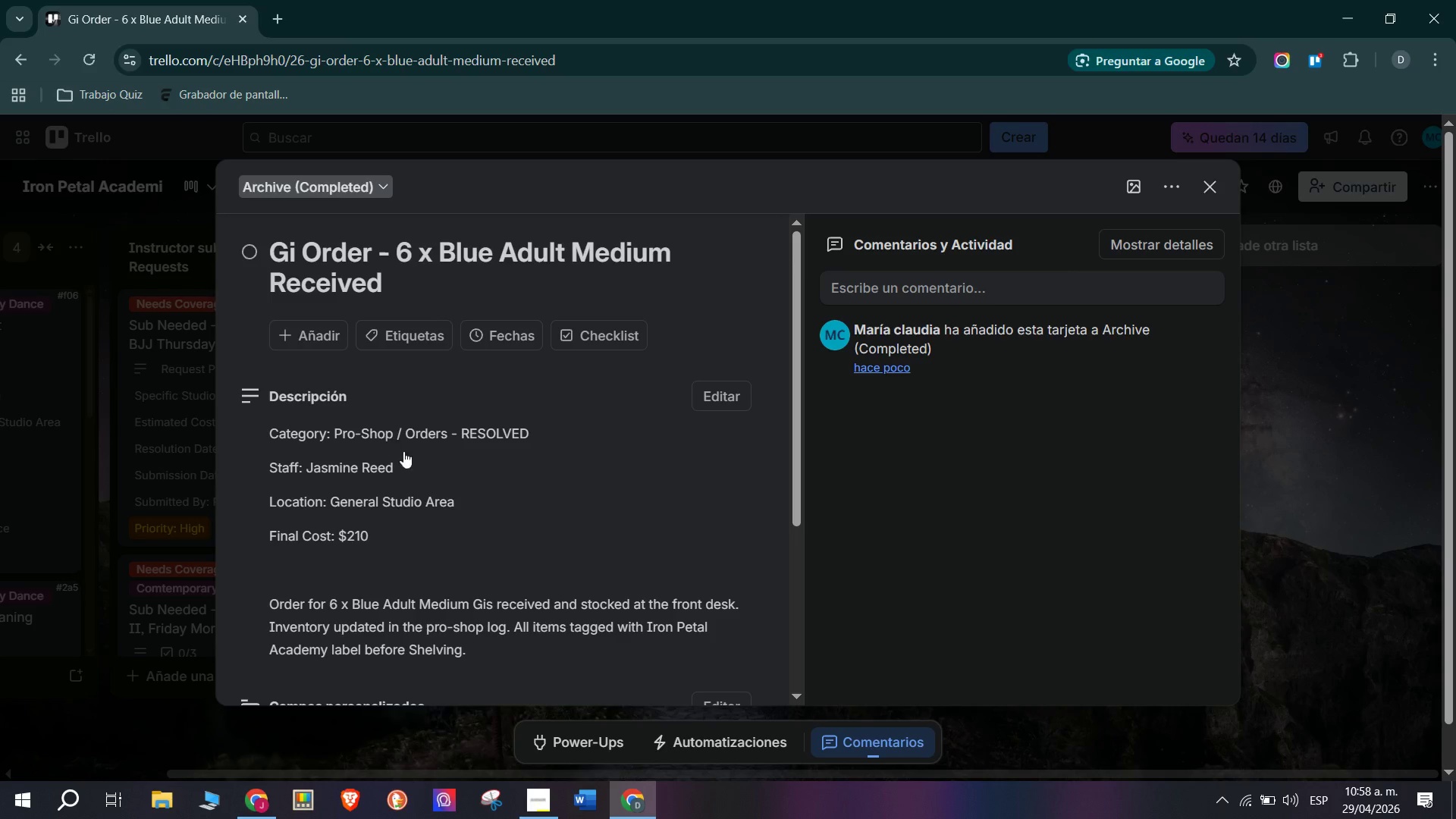 
scroll: coordinate [432, 535], scroll_direction: down, amount: 4.0
 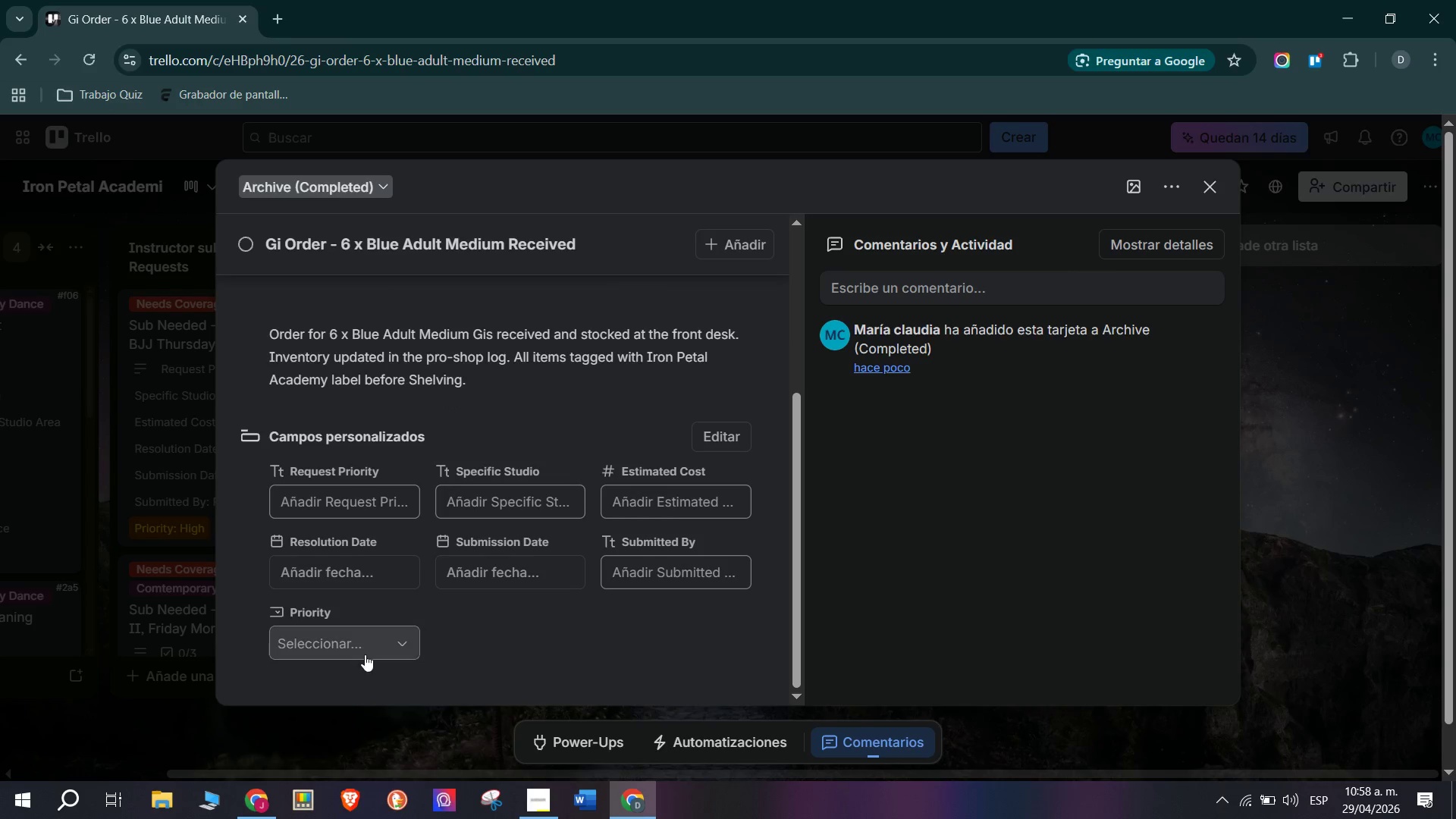 
left_click([365, 652])
 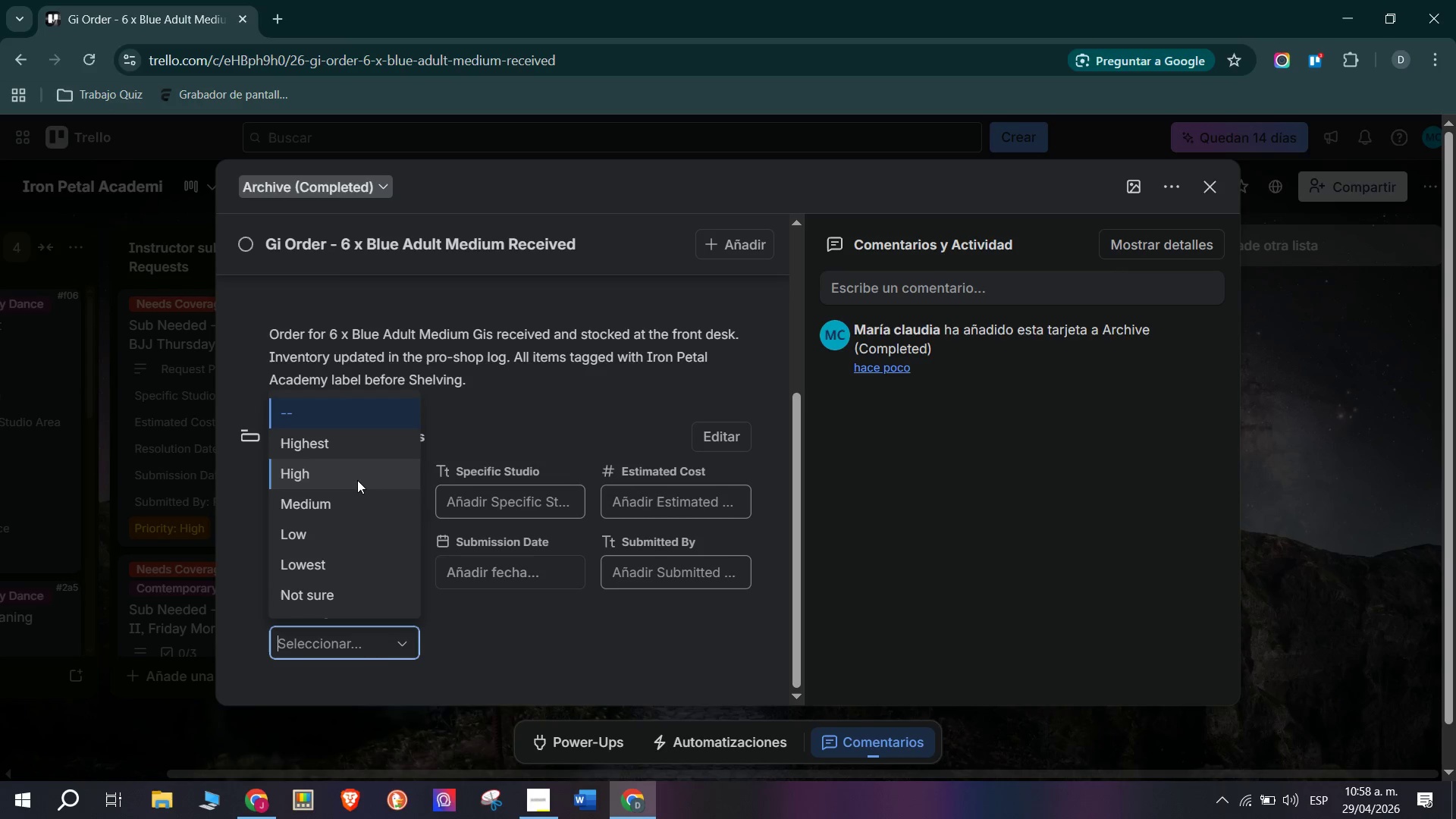 
wait(13.75)
 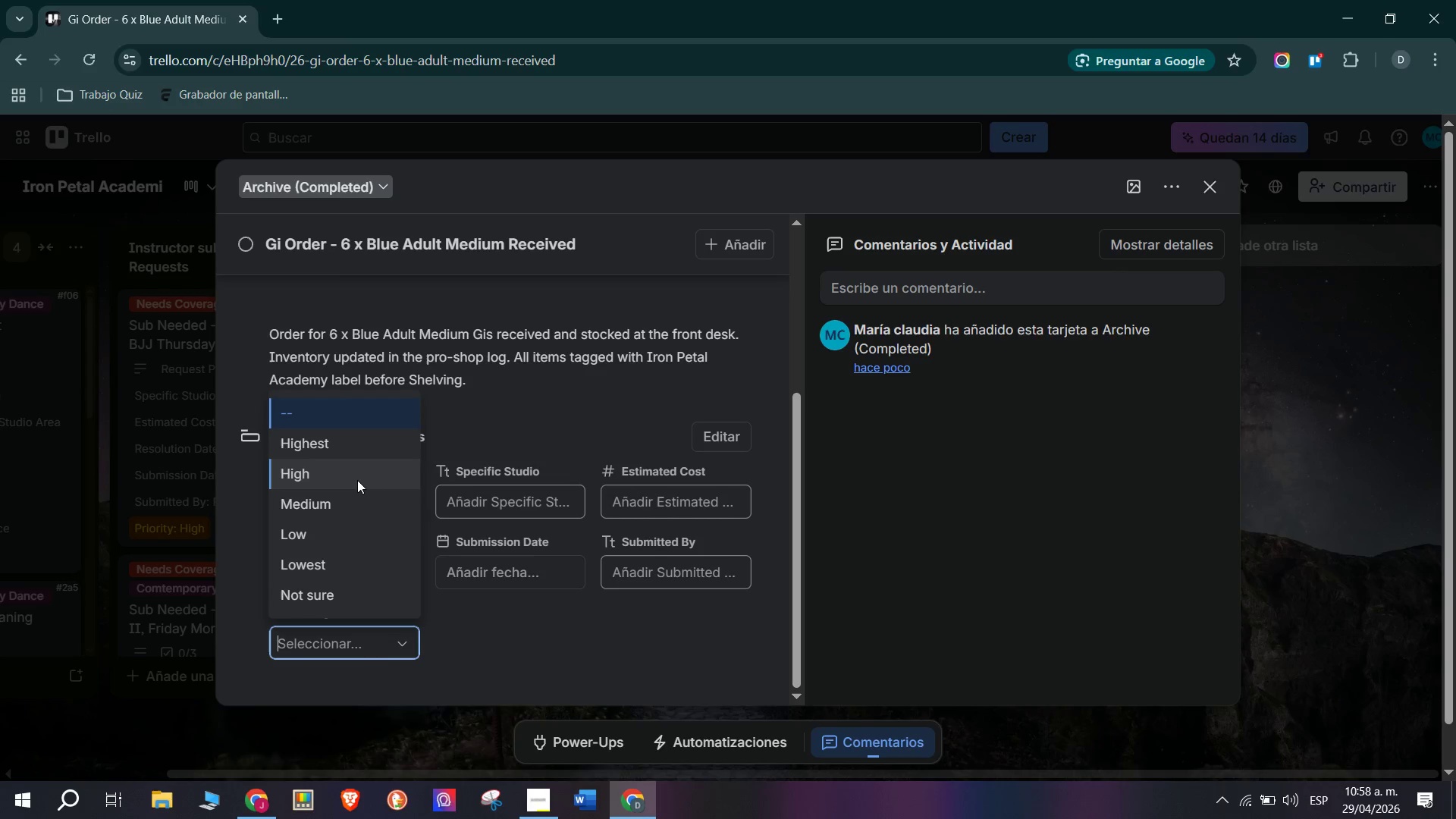 
left_click([320, 517])
 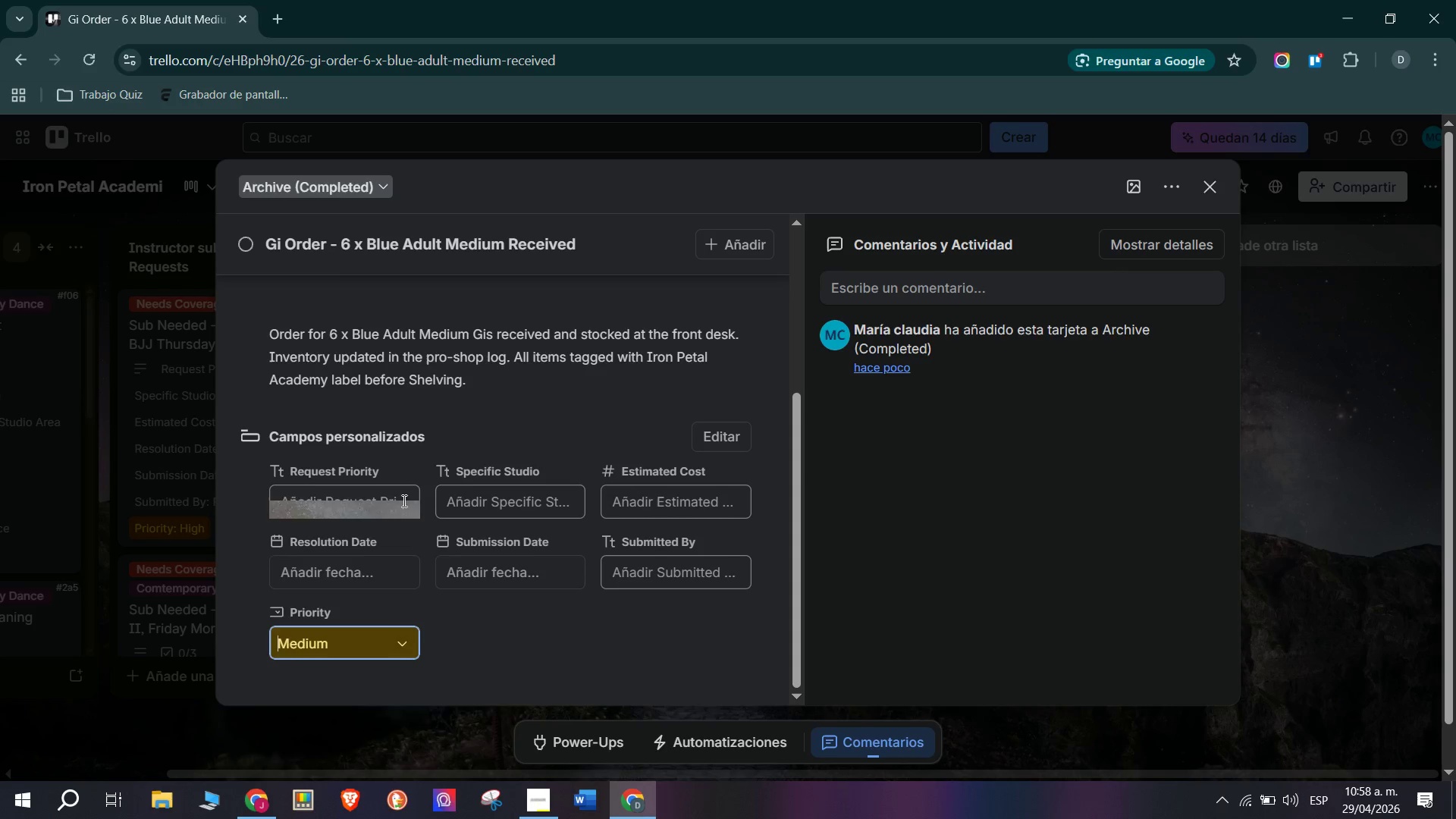 
left_click([377, 506])
 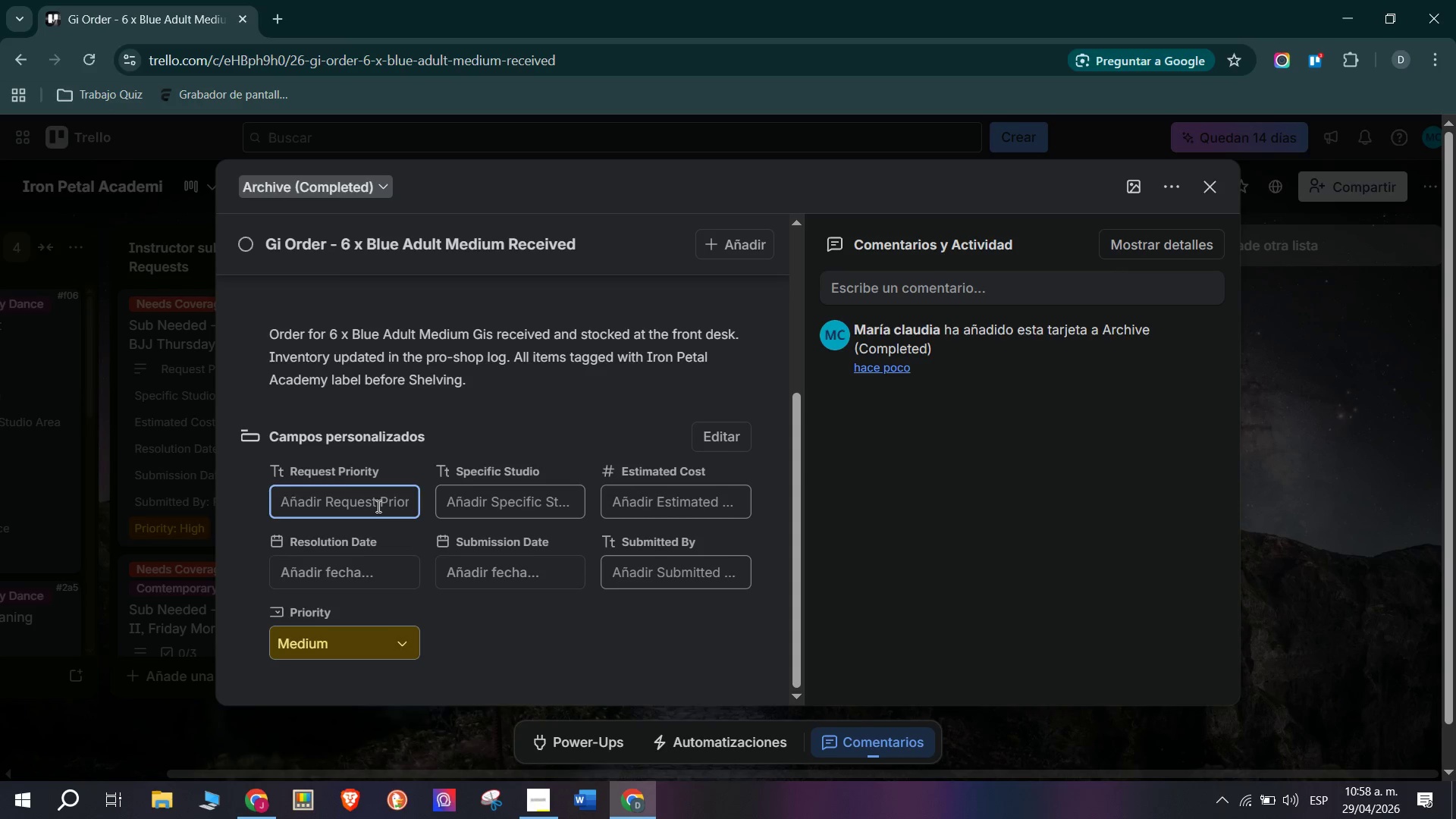 
type(,edium )
key(Backspace)
type(Mediu,m)
key(Backspace)
key(Escape)
key(Tab)
 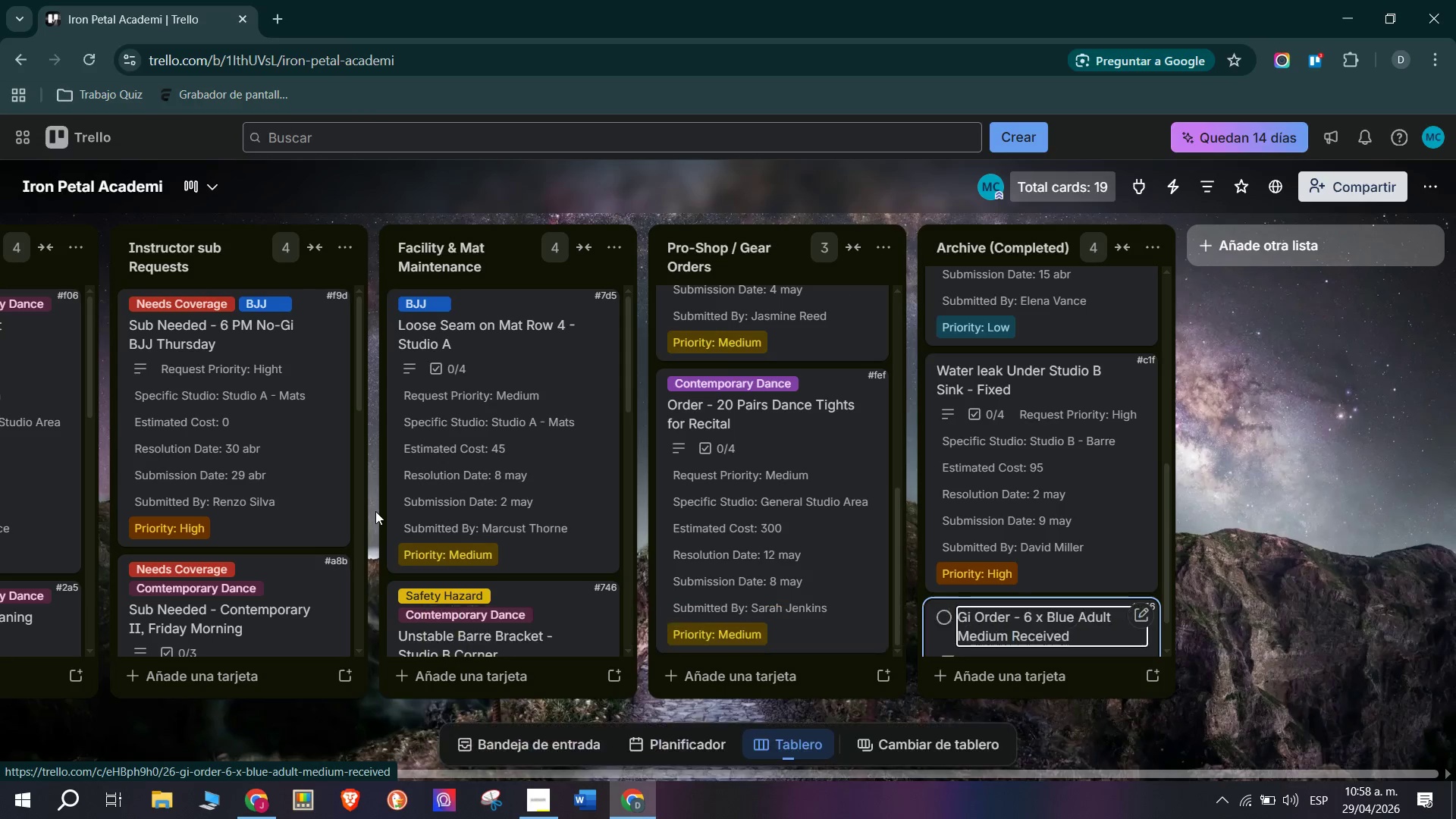 
left_click([1037, 621])
 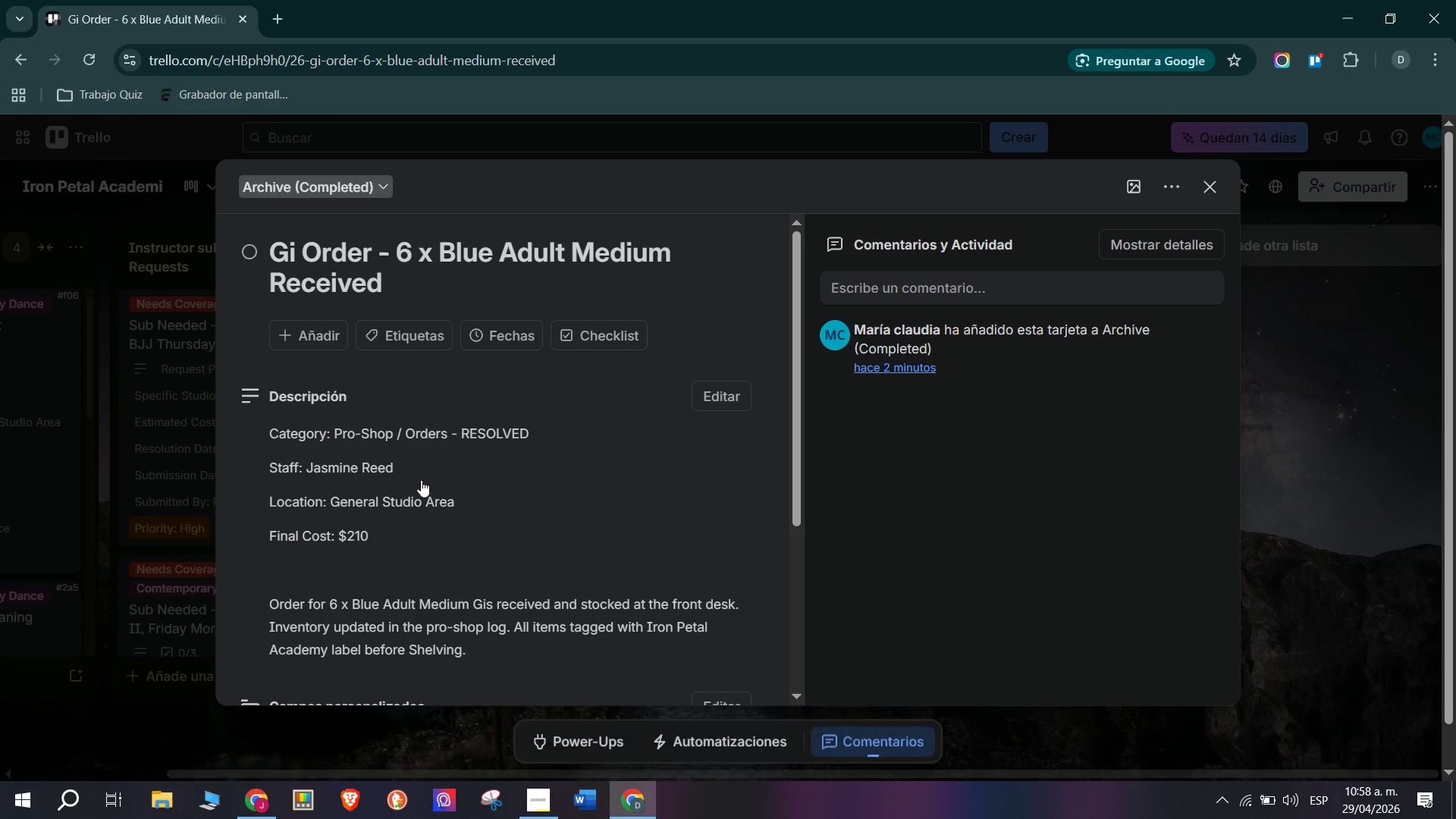 
scroll: coordinate [413, 439], scroll_direction: down, amount: 3.0
 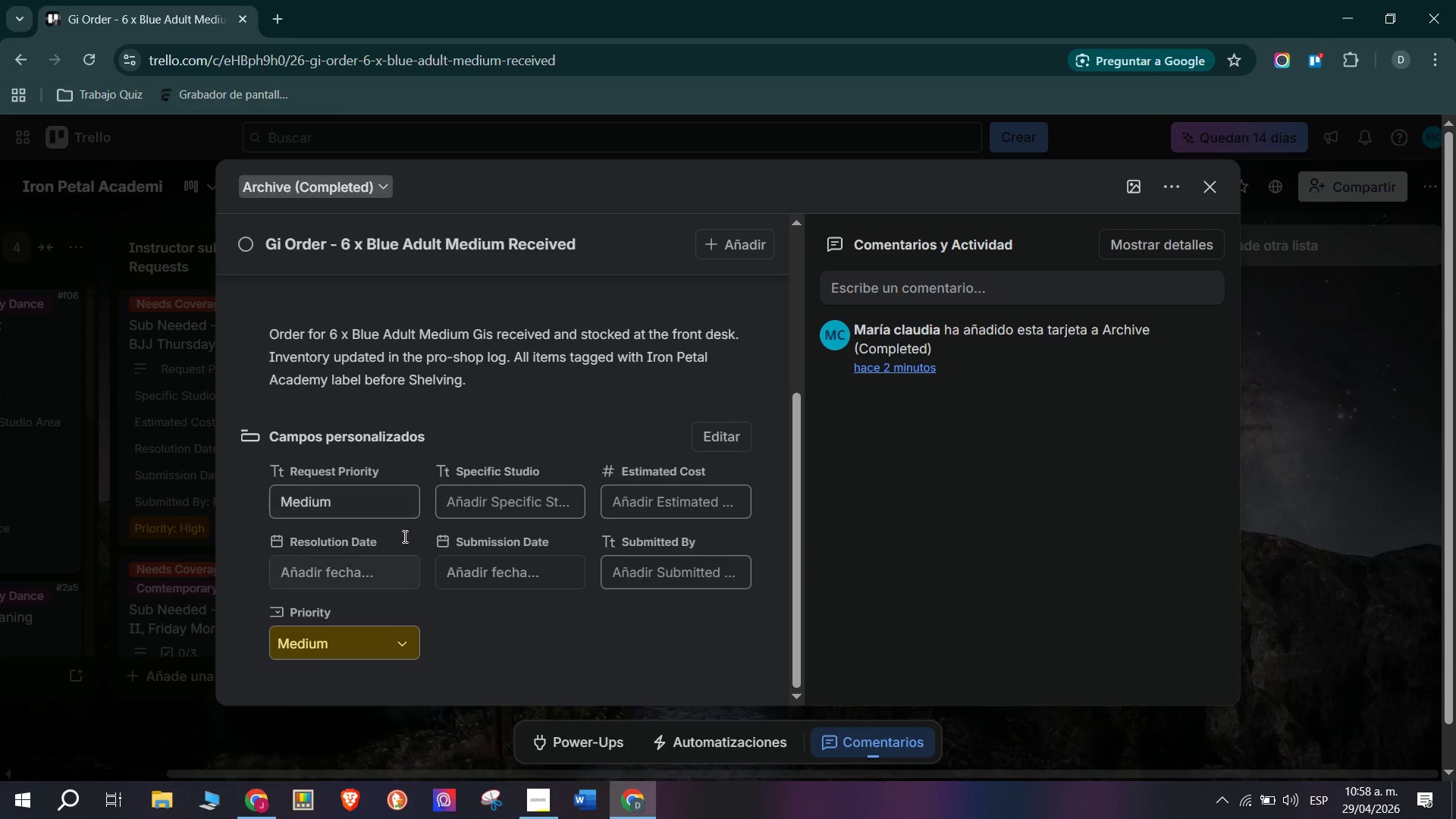 
left_click([466, 501])
 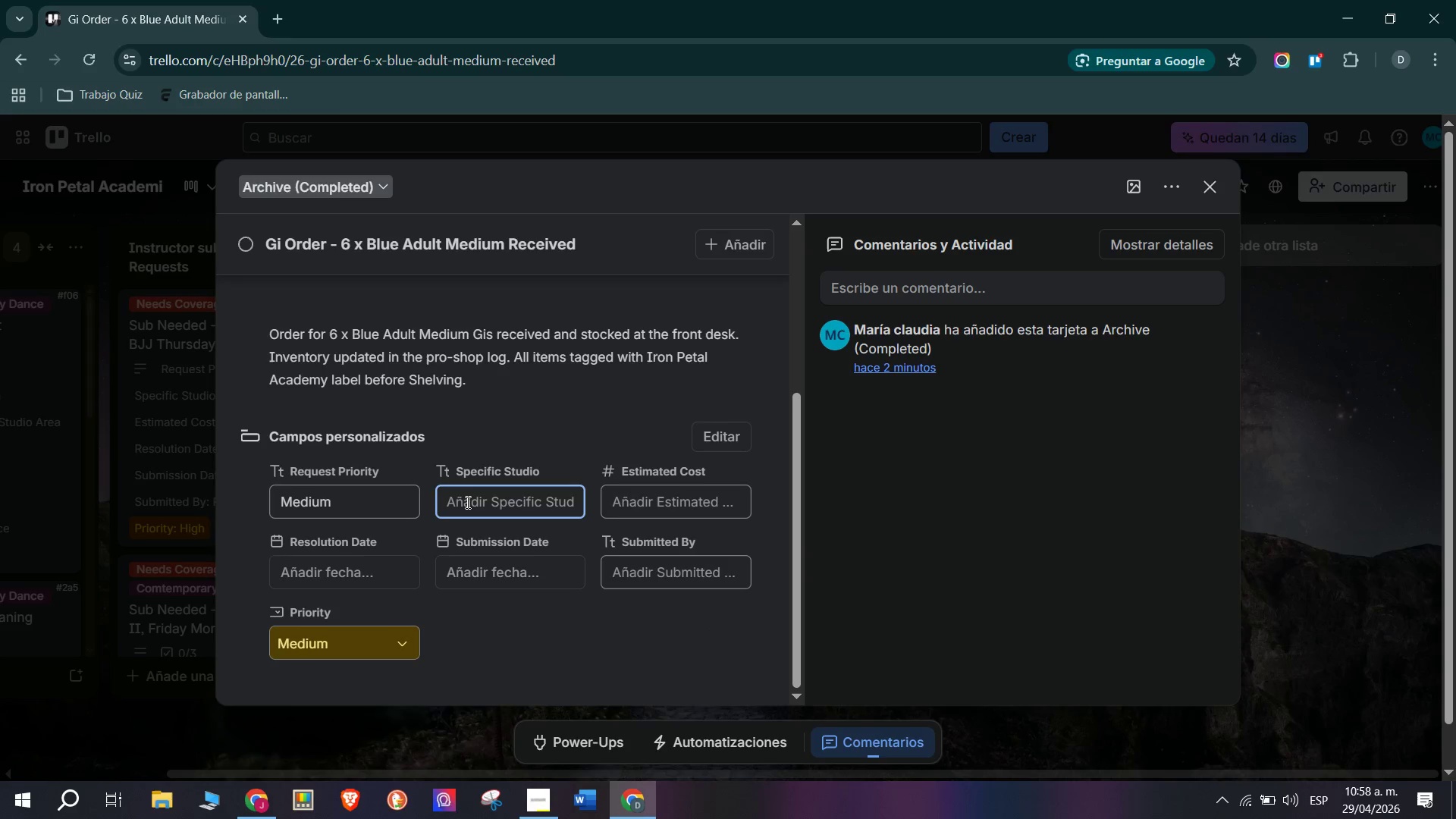 
type(General Studio Area)
key(Tab)
 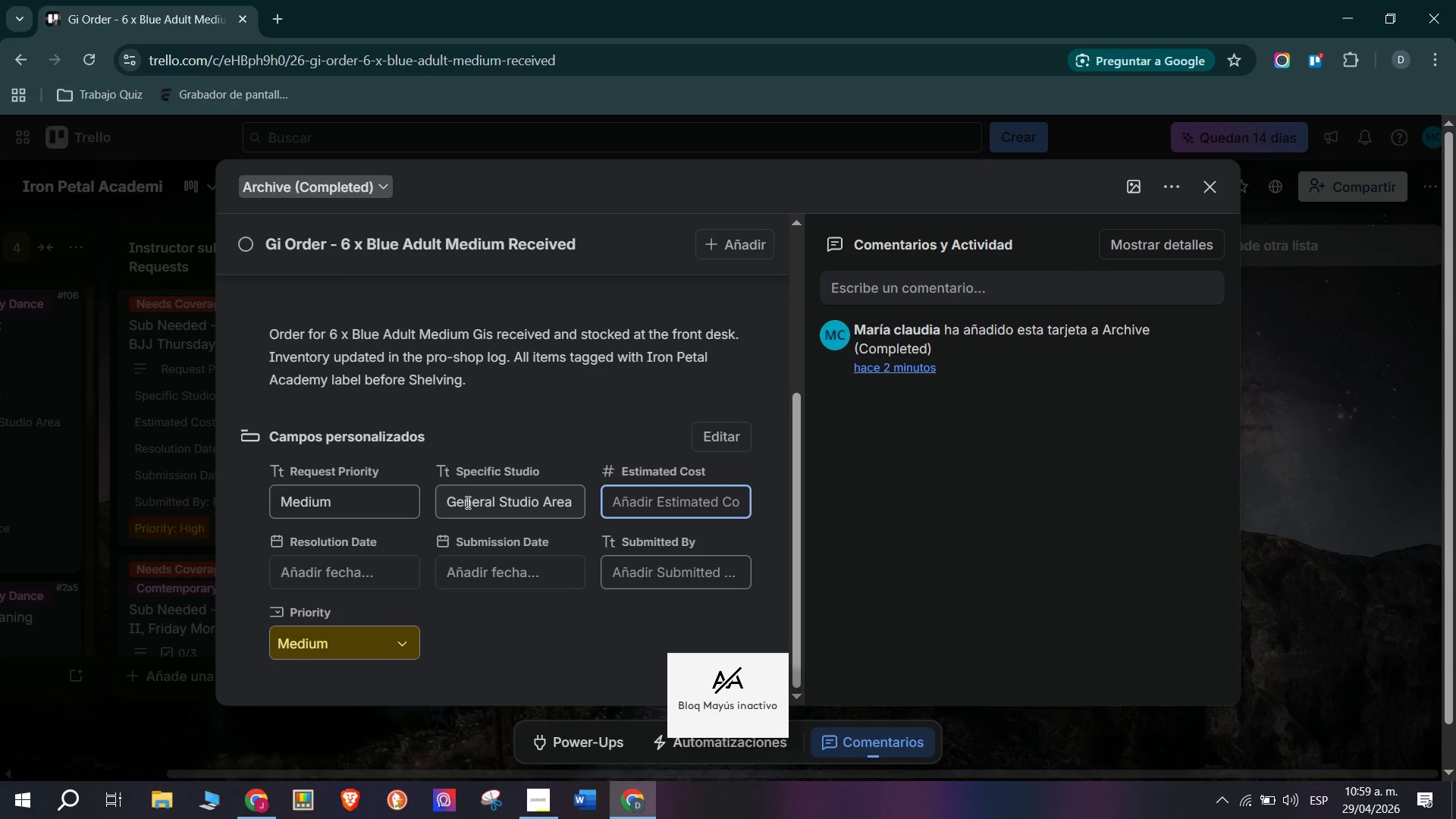 
scroll: coordinate [466, 502], scroll_direction: down, amount: 1.0
 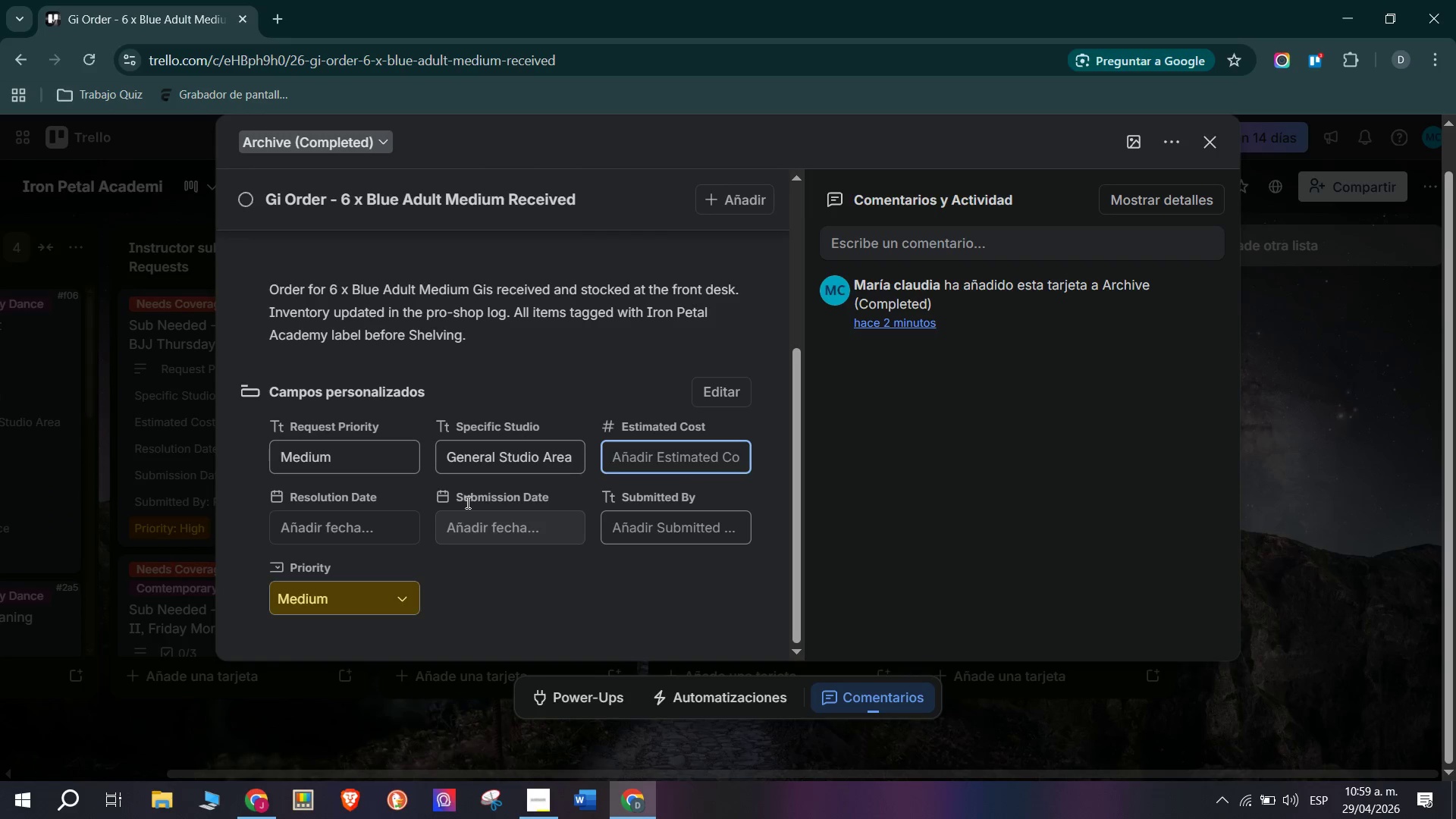 
type(210)
key(Tab)
 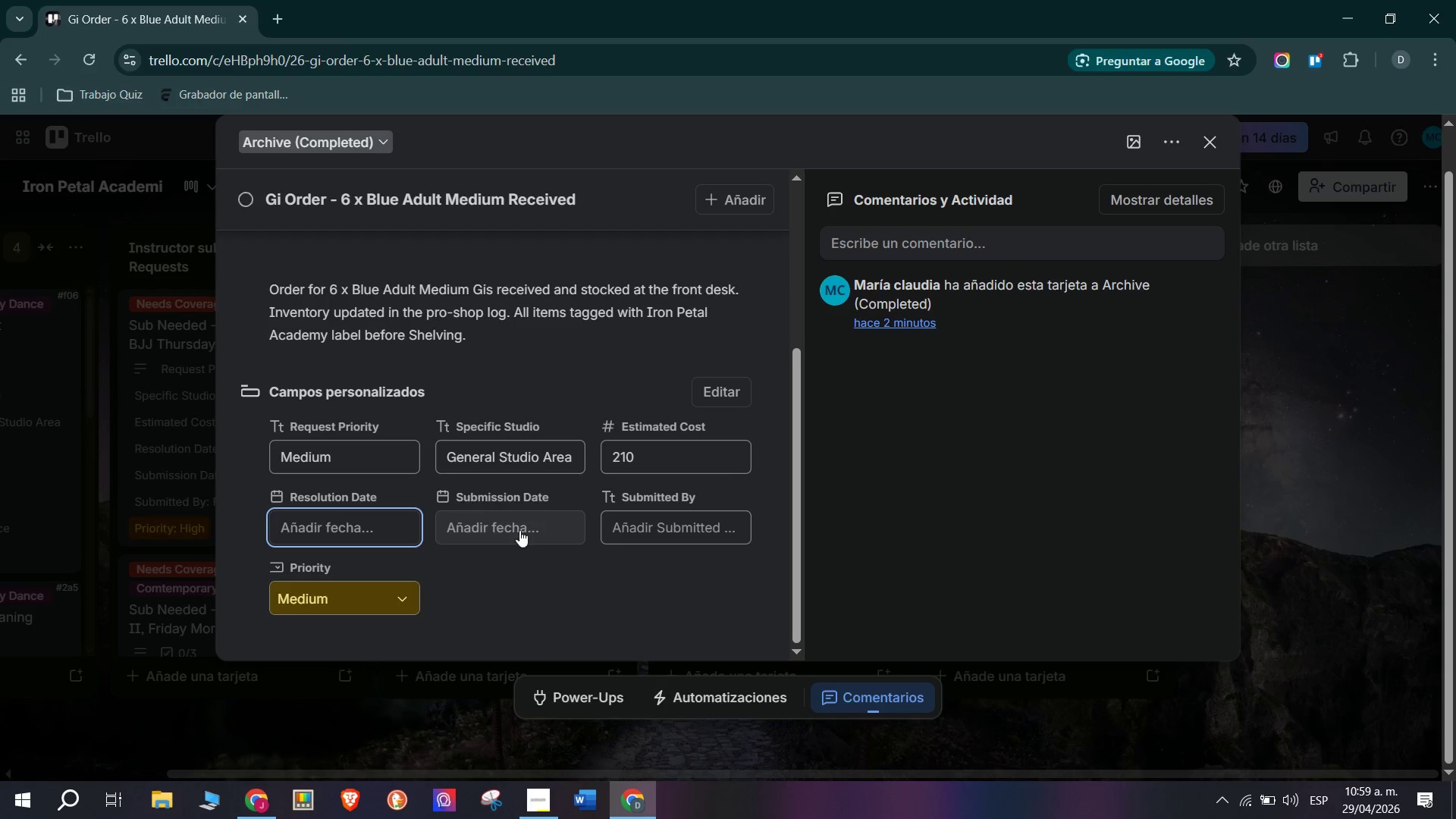 
left_click([385, 525])
 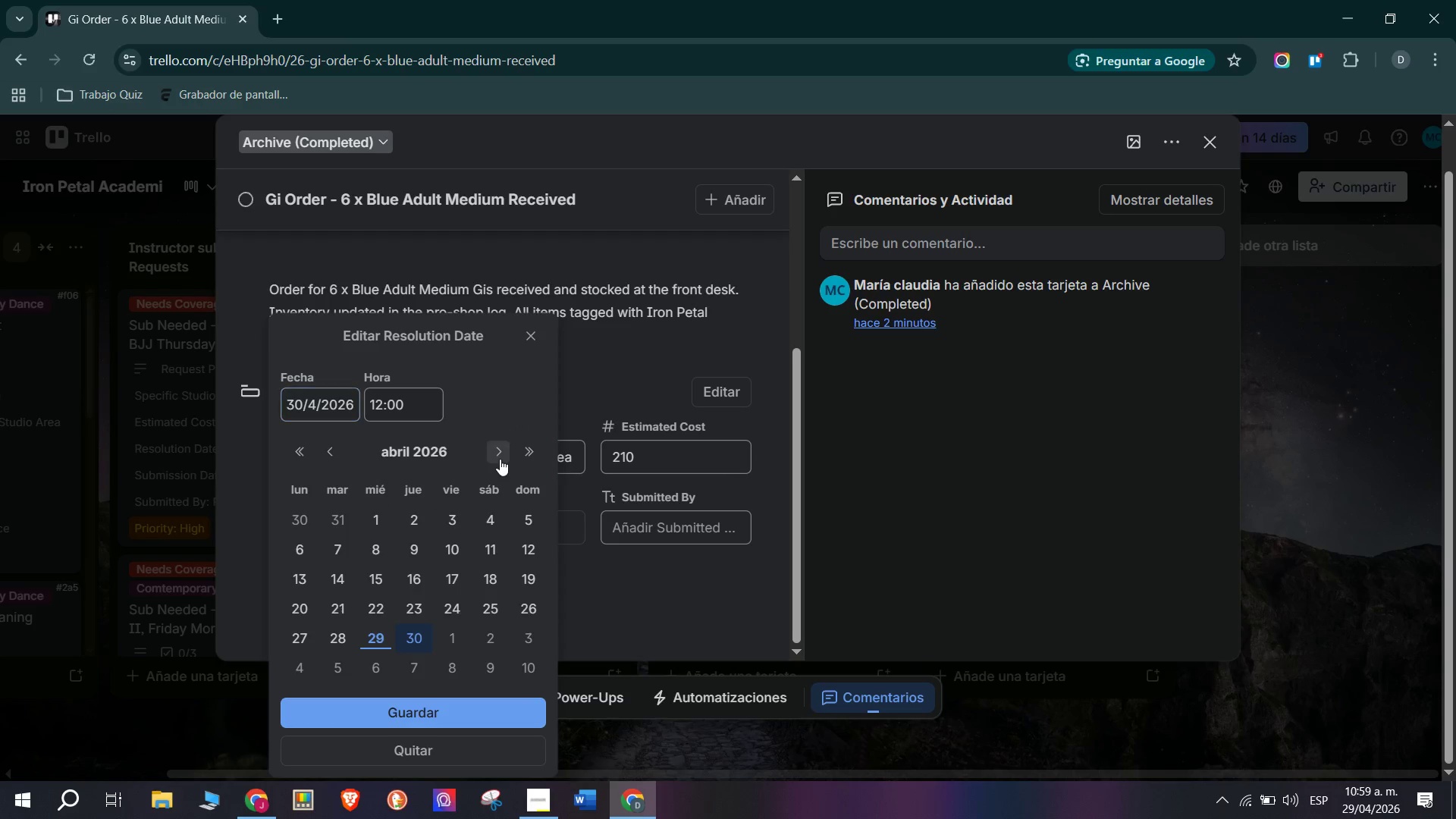 
wait(5.45)
 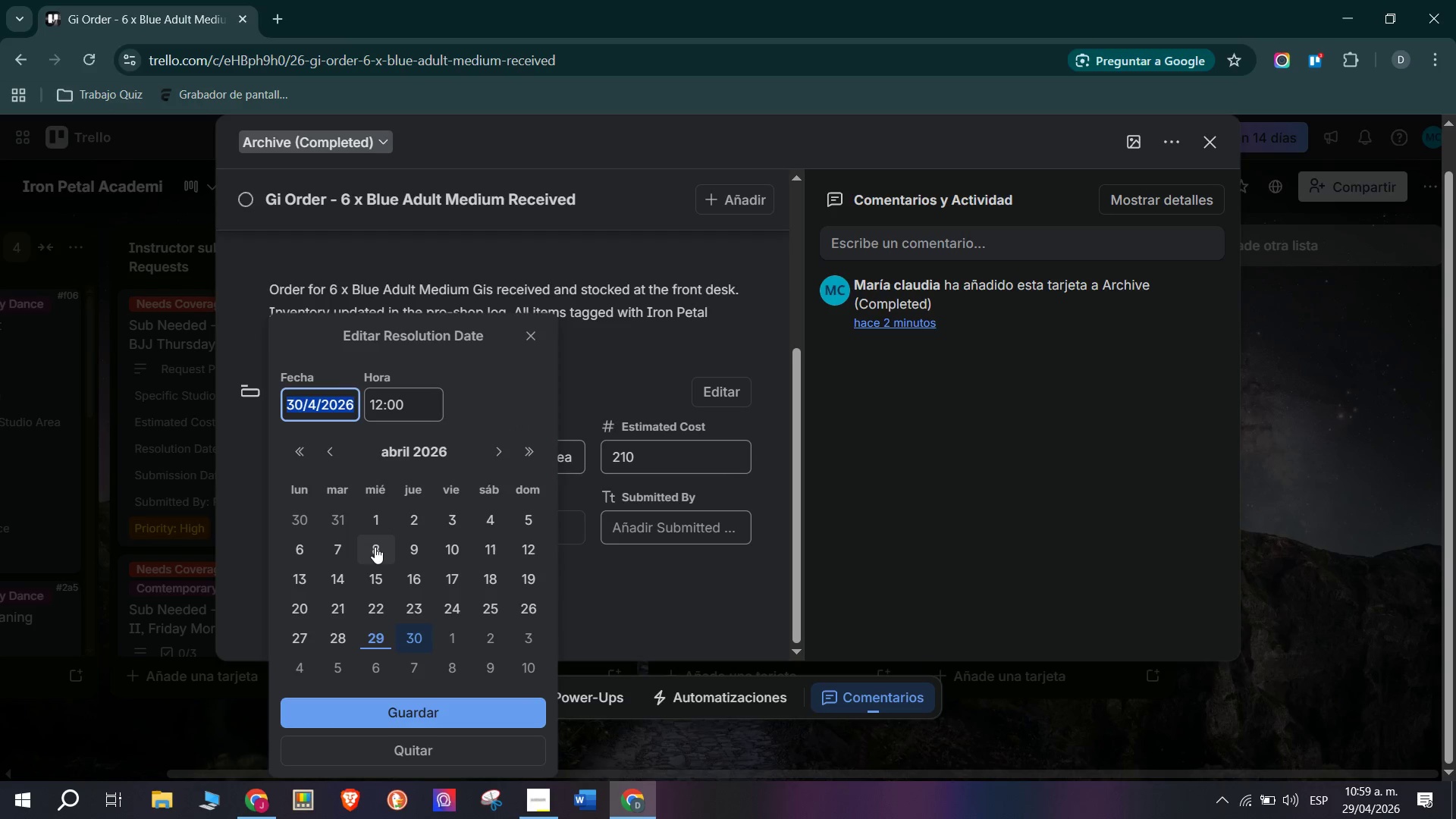 
left_click([378, 556])
 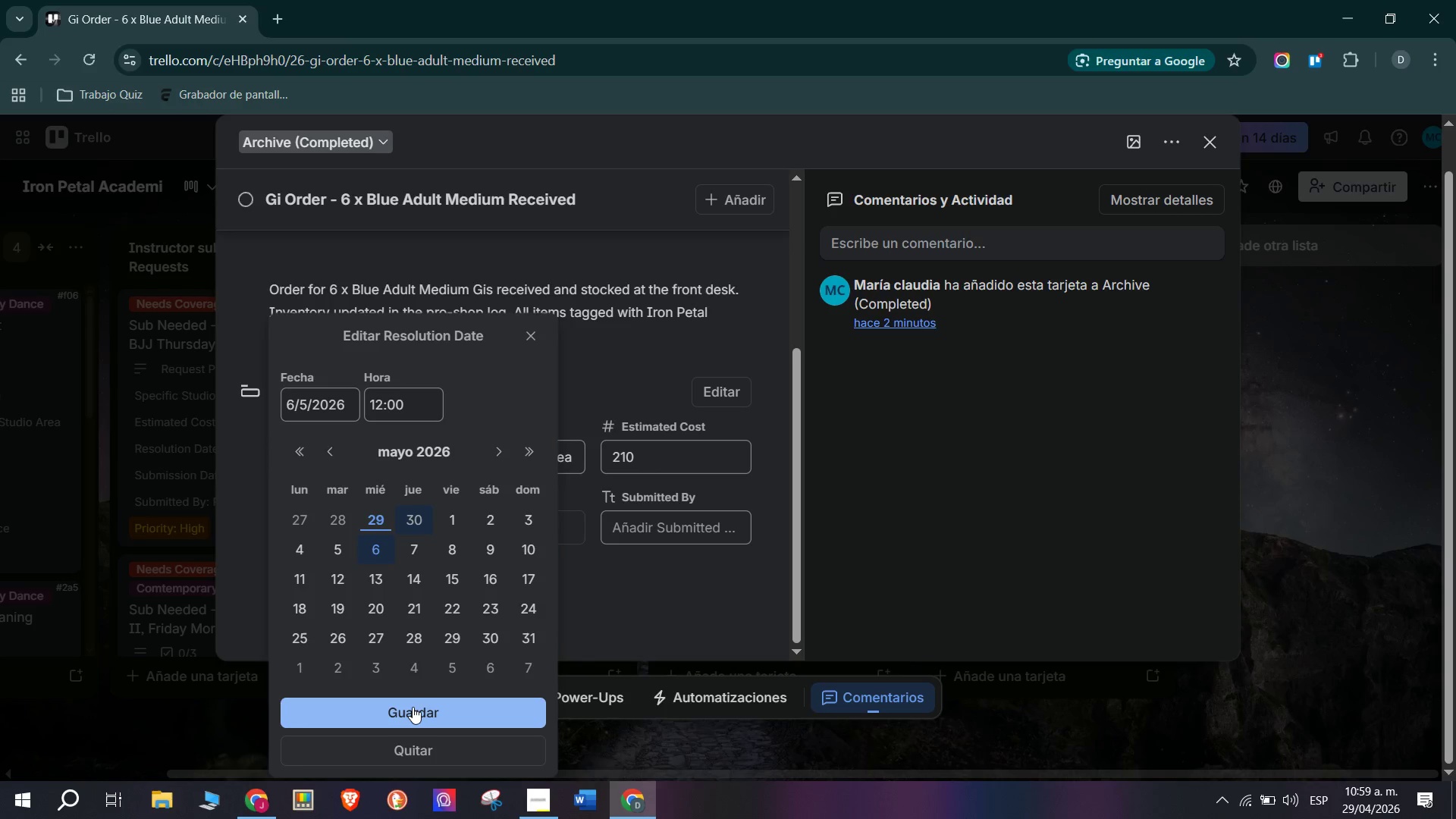 
left_click([413, 707])
 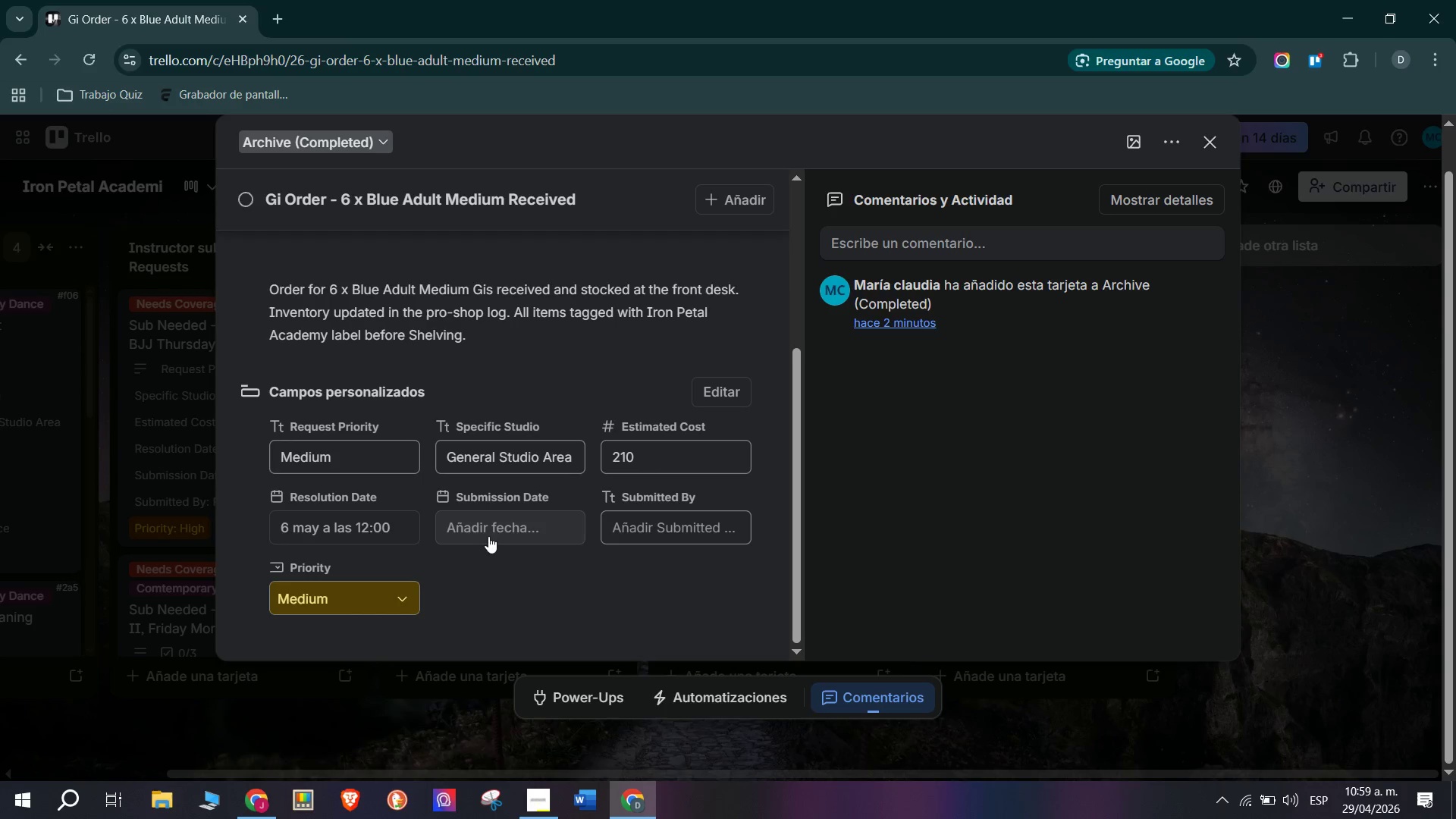 
left_click([498, 542])
 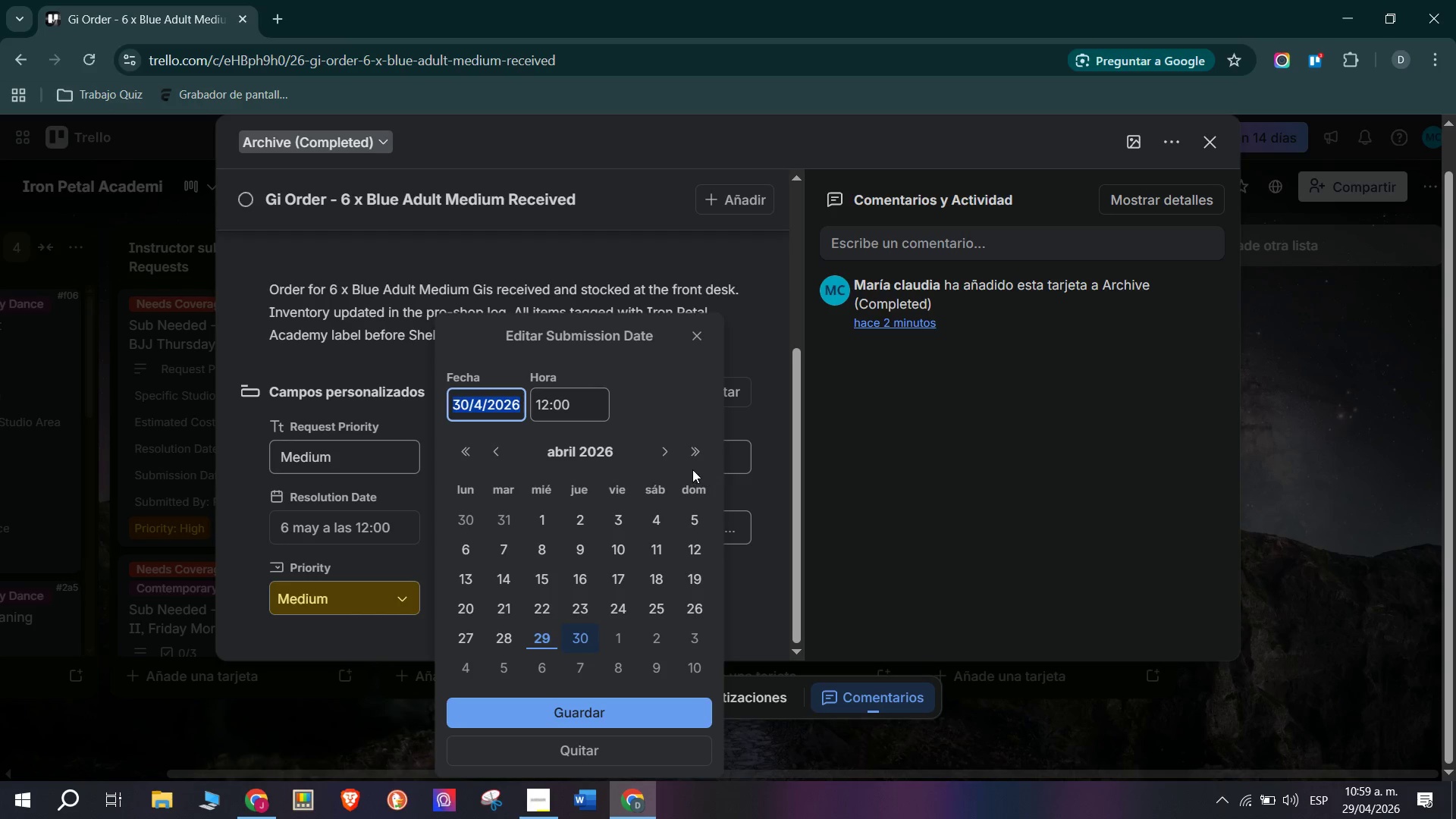 
left_click([665, 457])
 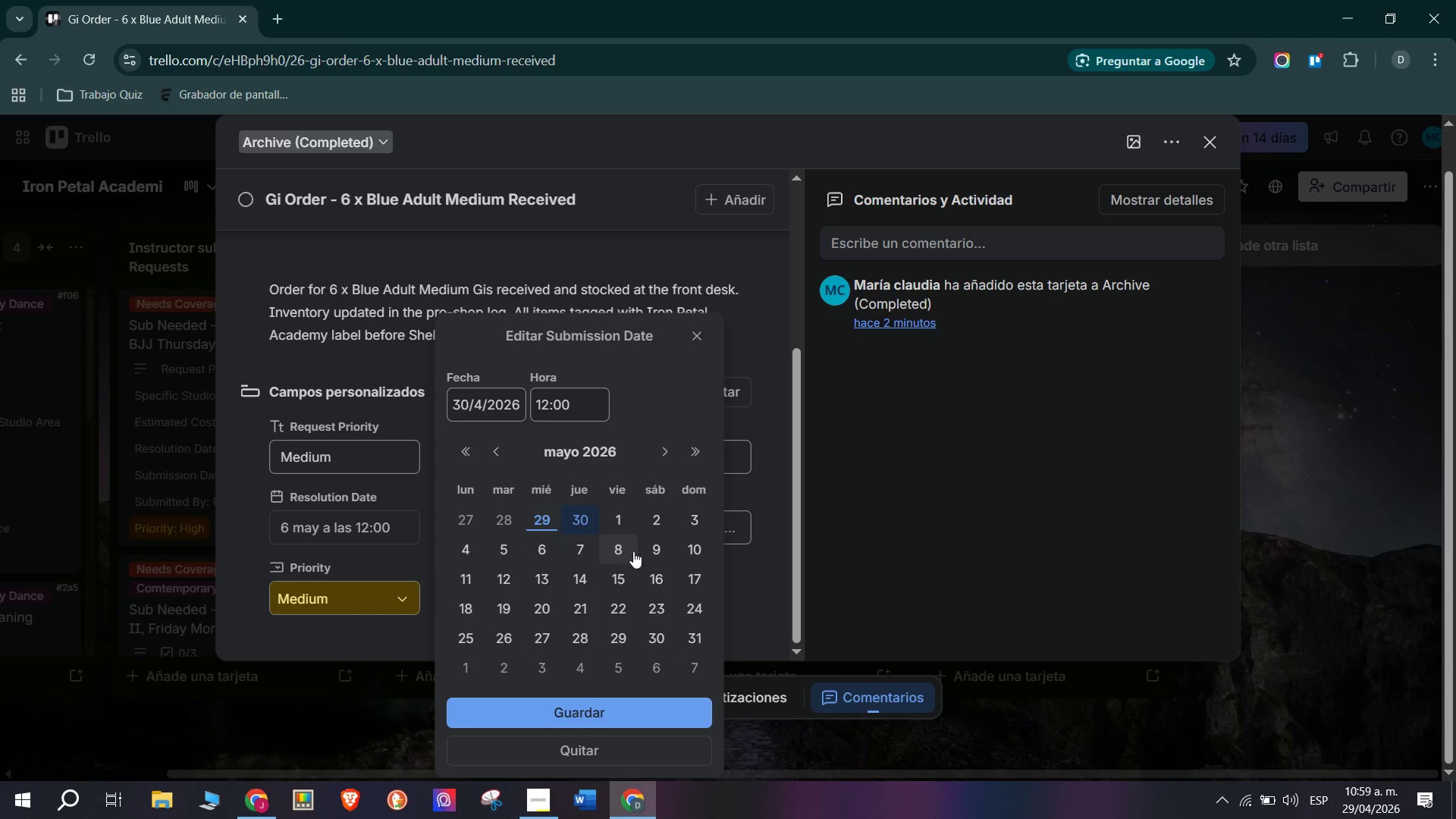 
left_click([692, 551])
 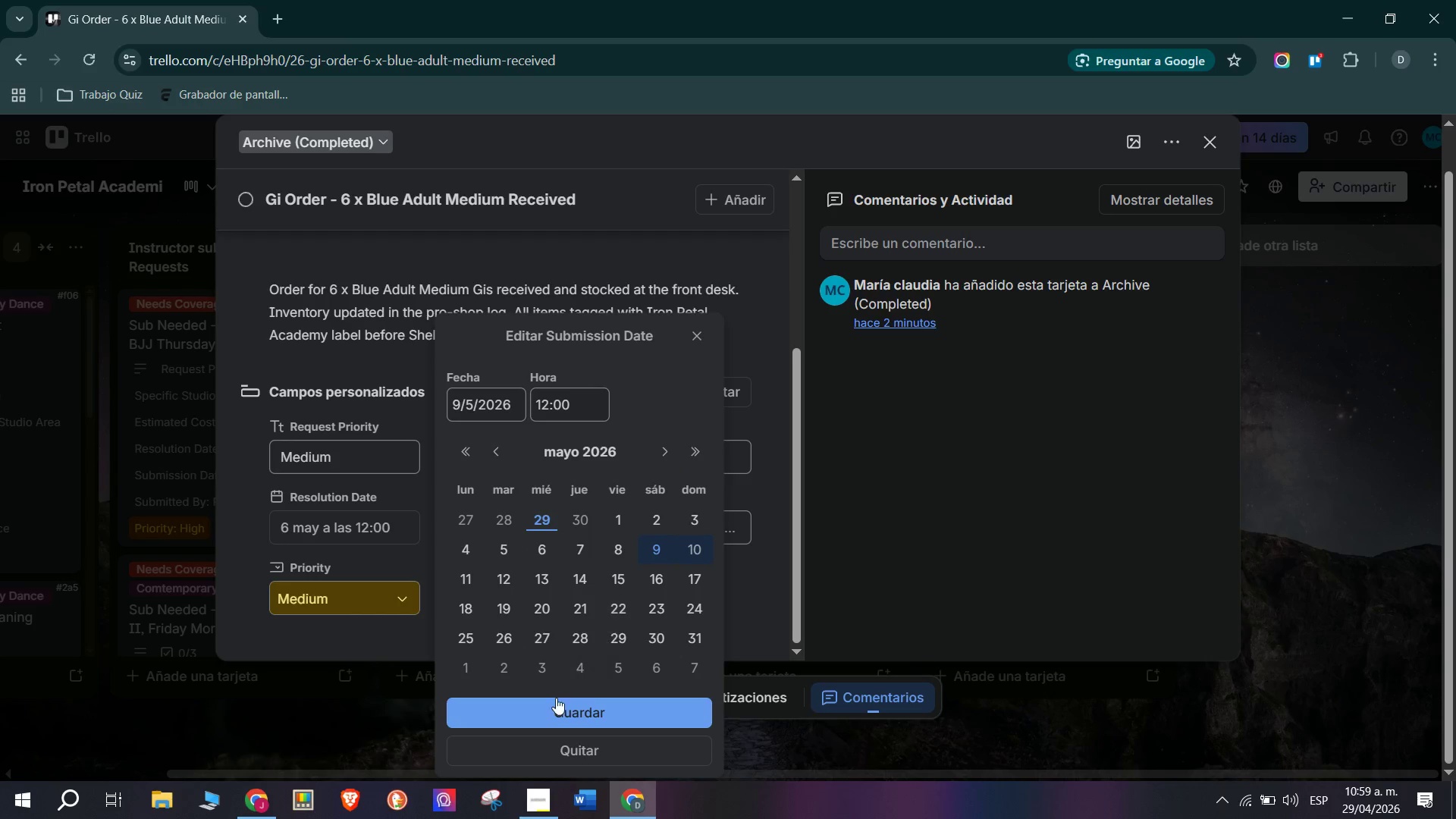 
left_click([557, 703])
 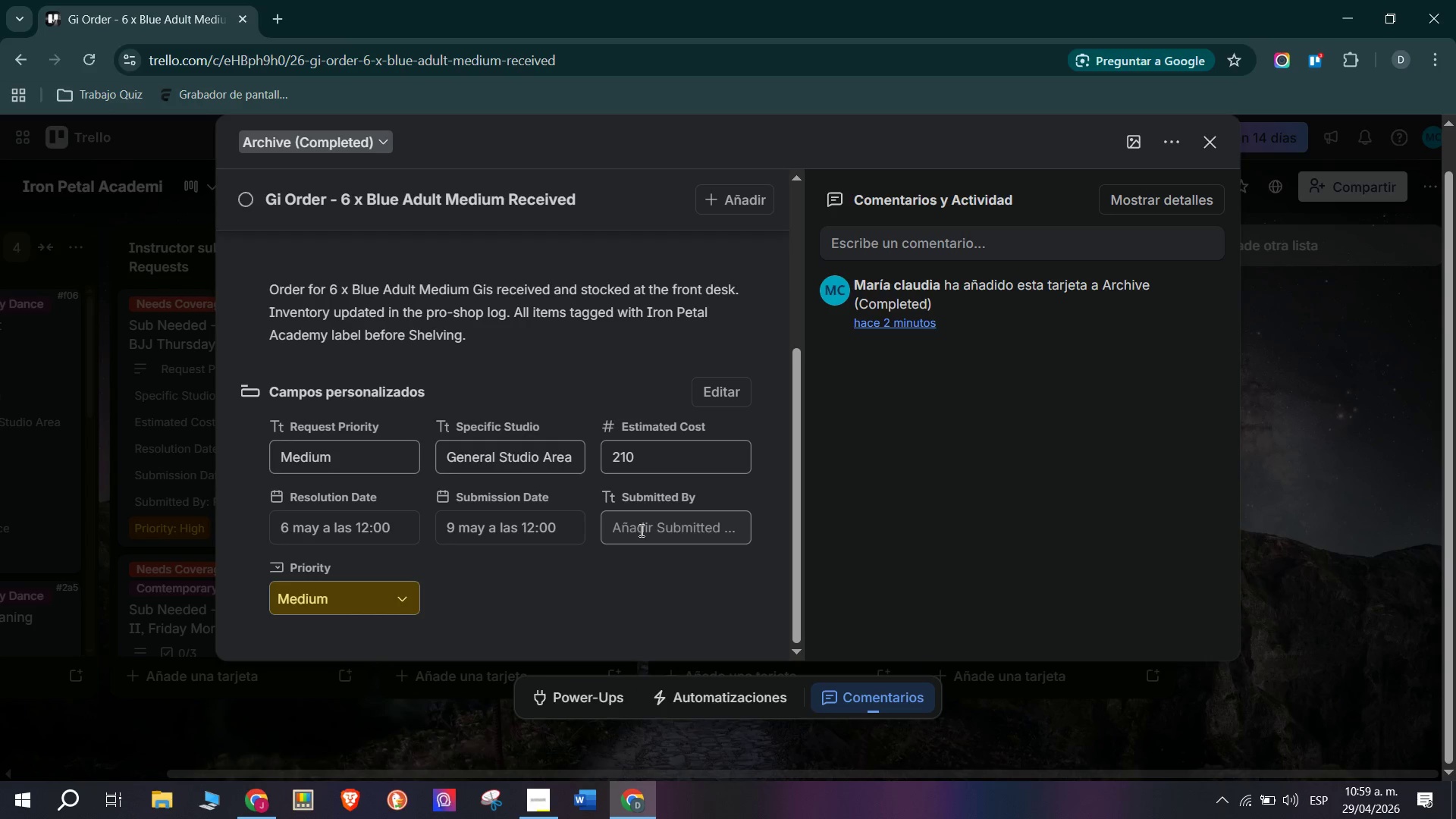 
left_click([644, 535])
 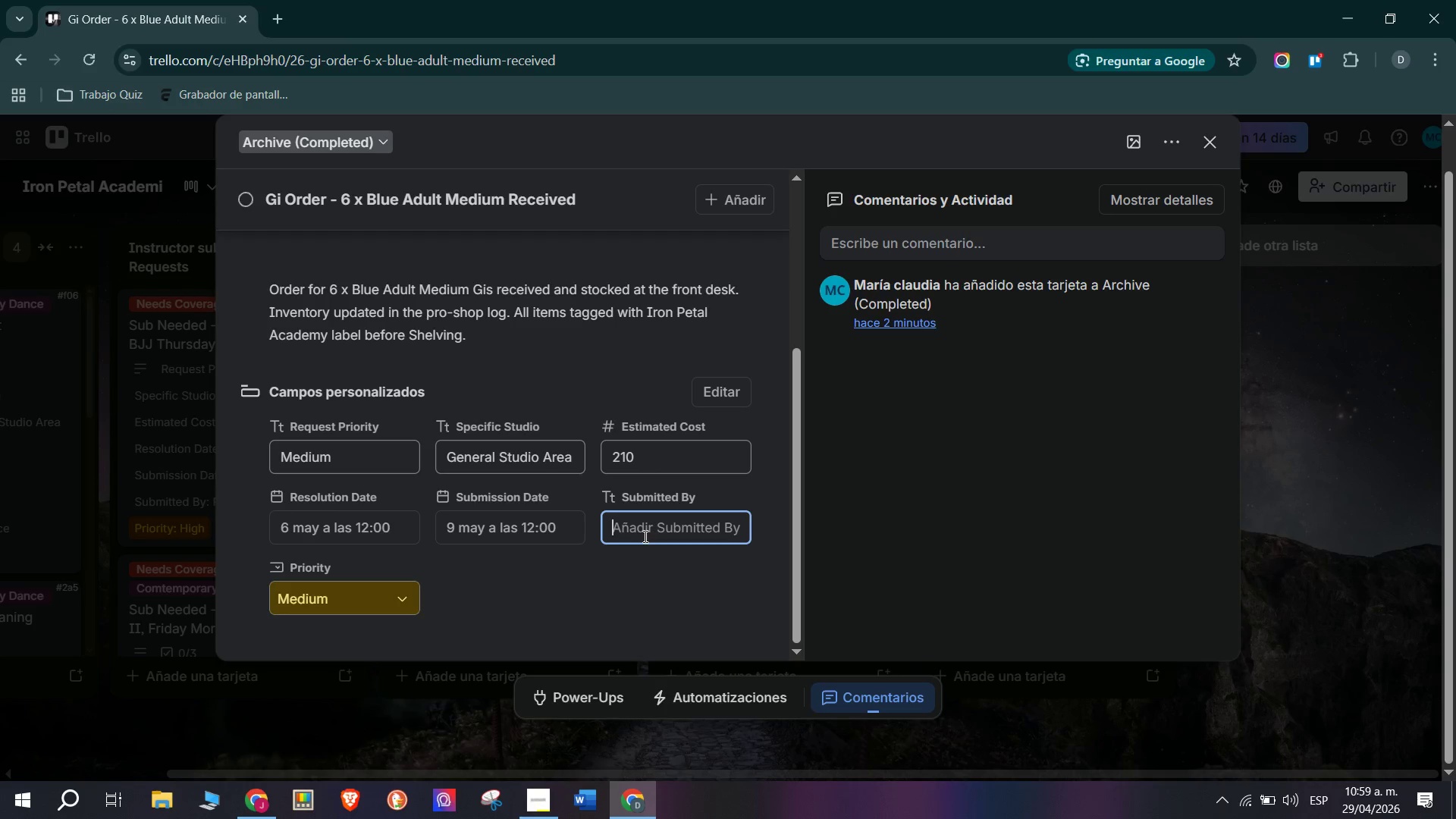 
wait(9.75)
 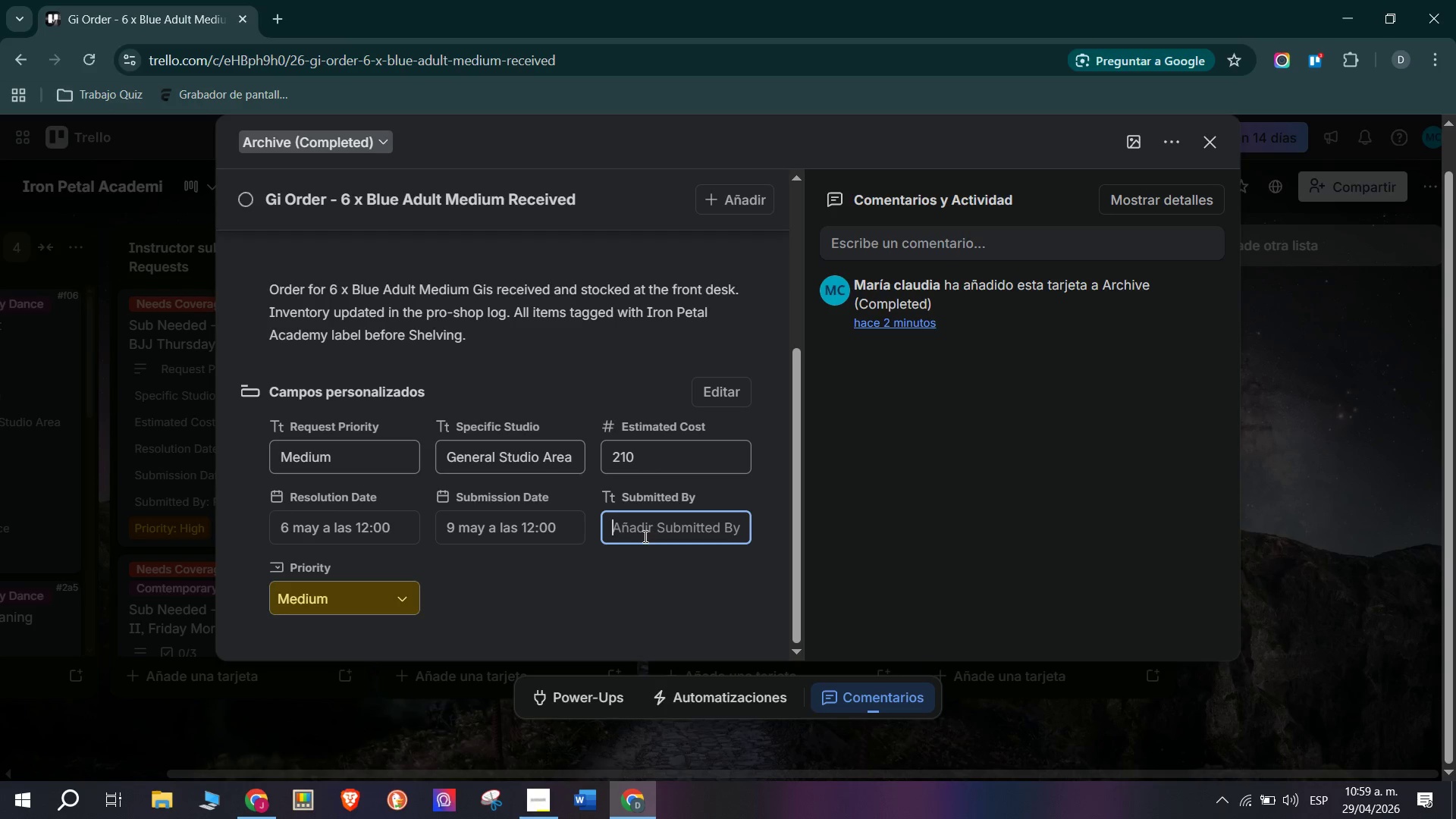 
type(Jasmine Reed)
 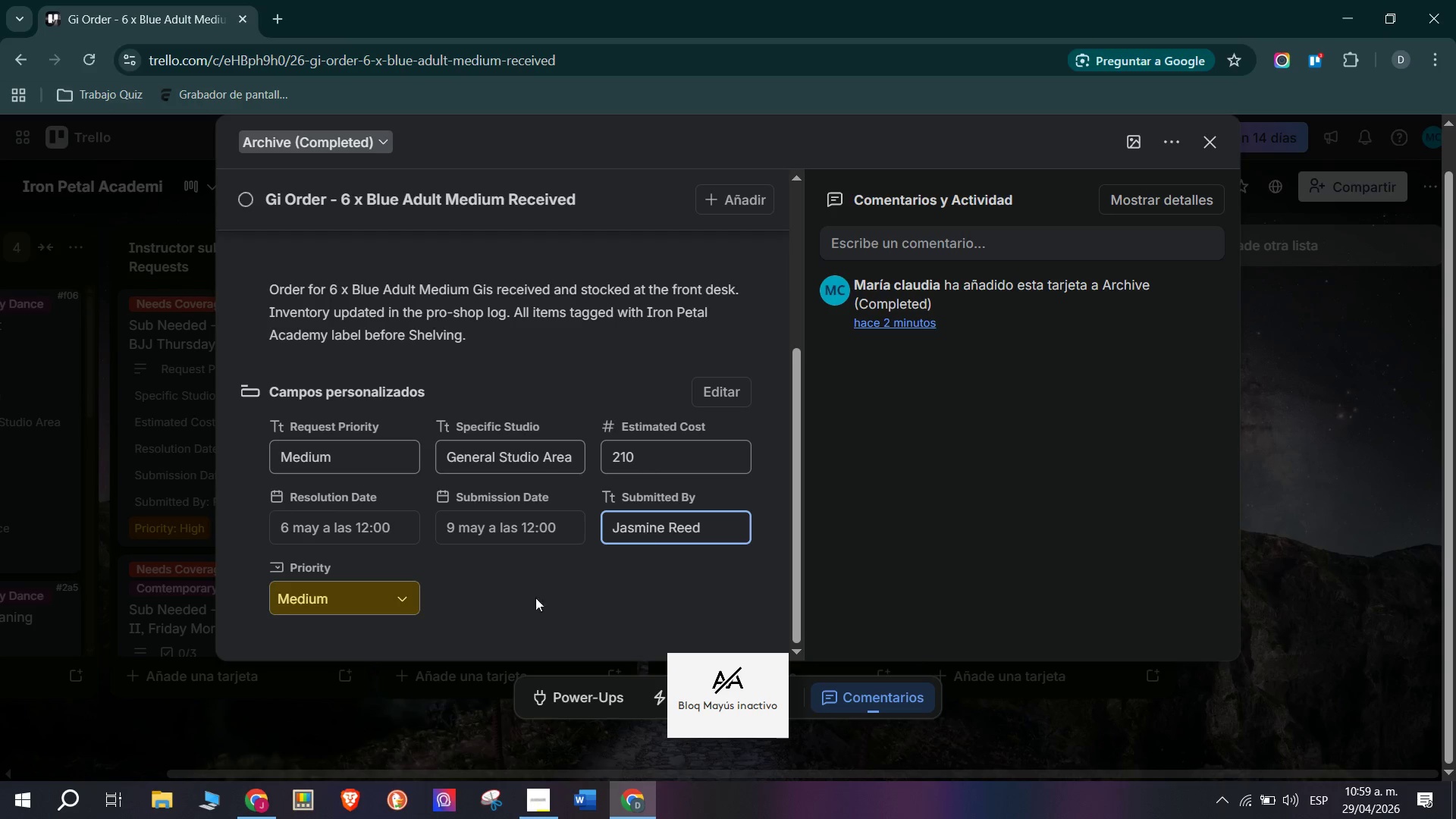 
left_click([617, 579])
 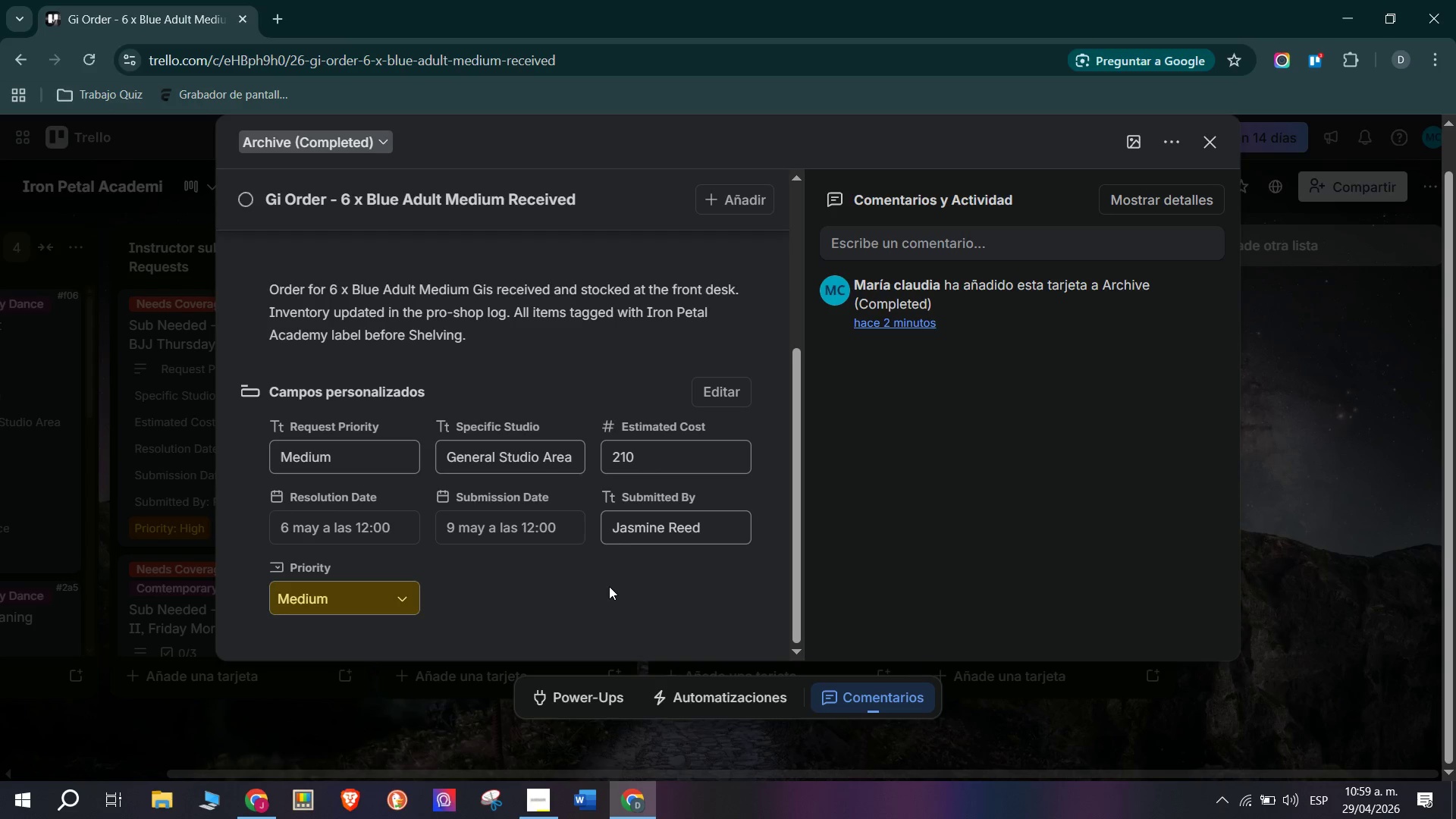 
scroll: coordinate [474, 551], scroll_direction: none, amount: 0.0
 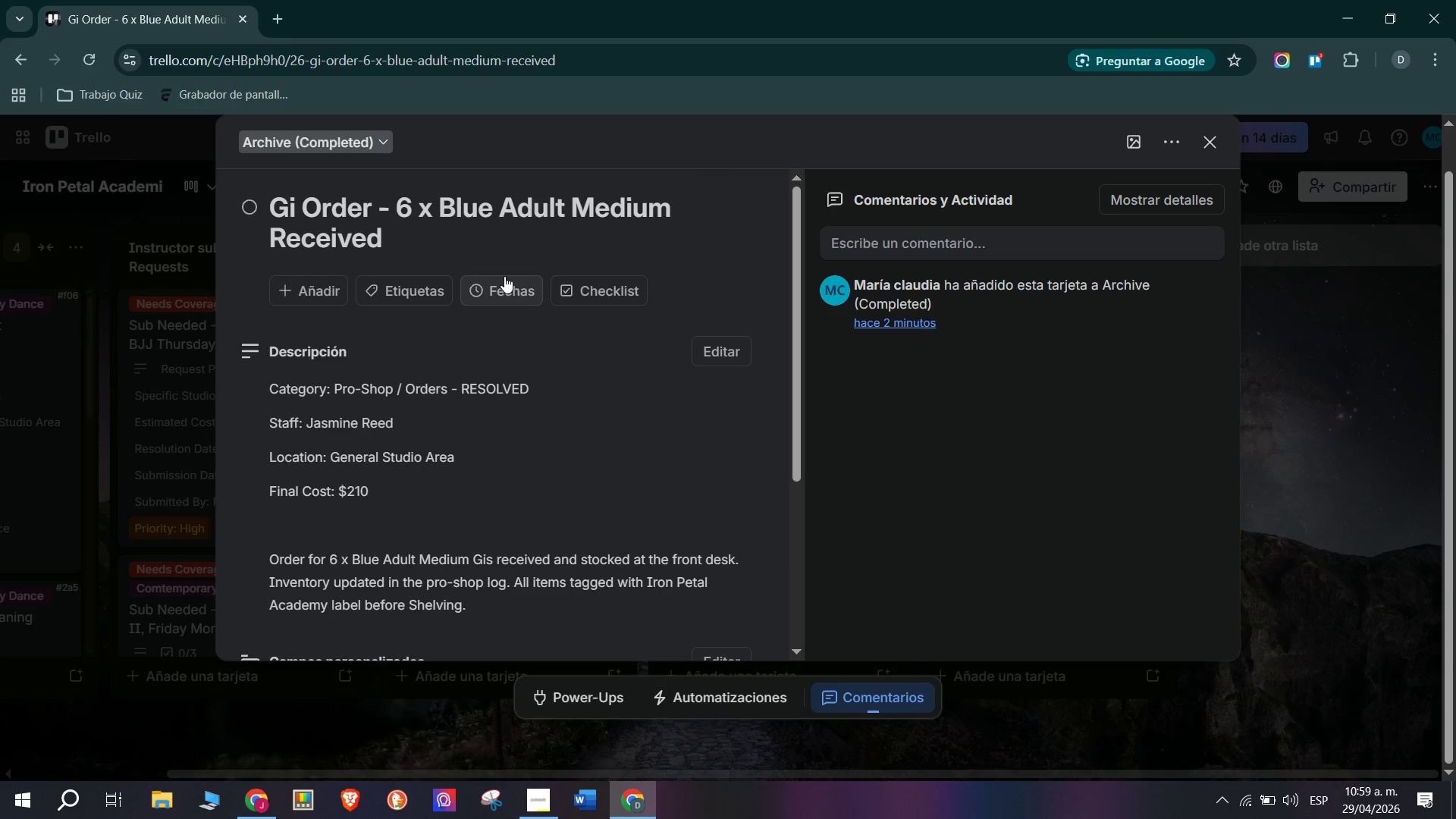 
left_click([602, 278])
 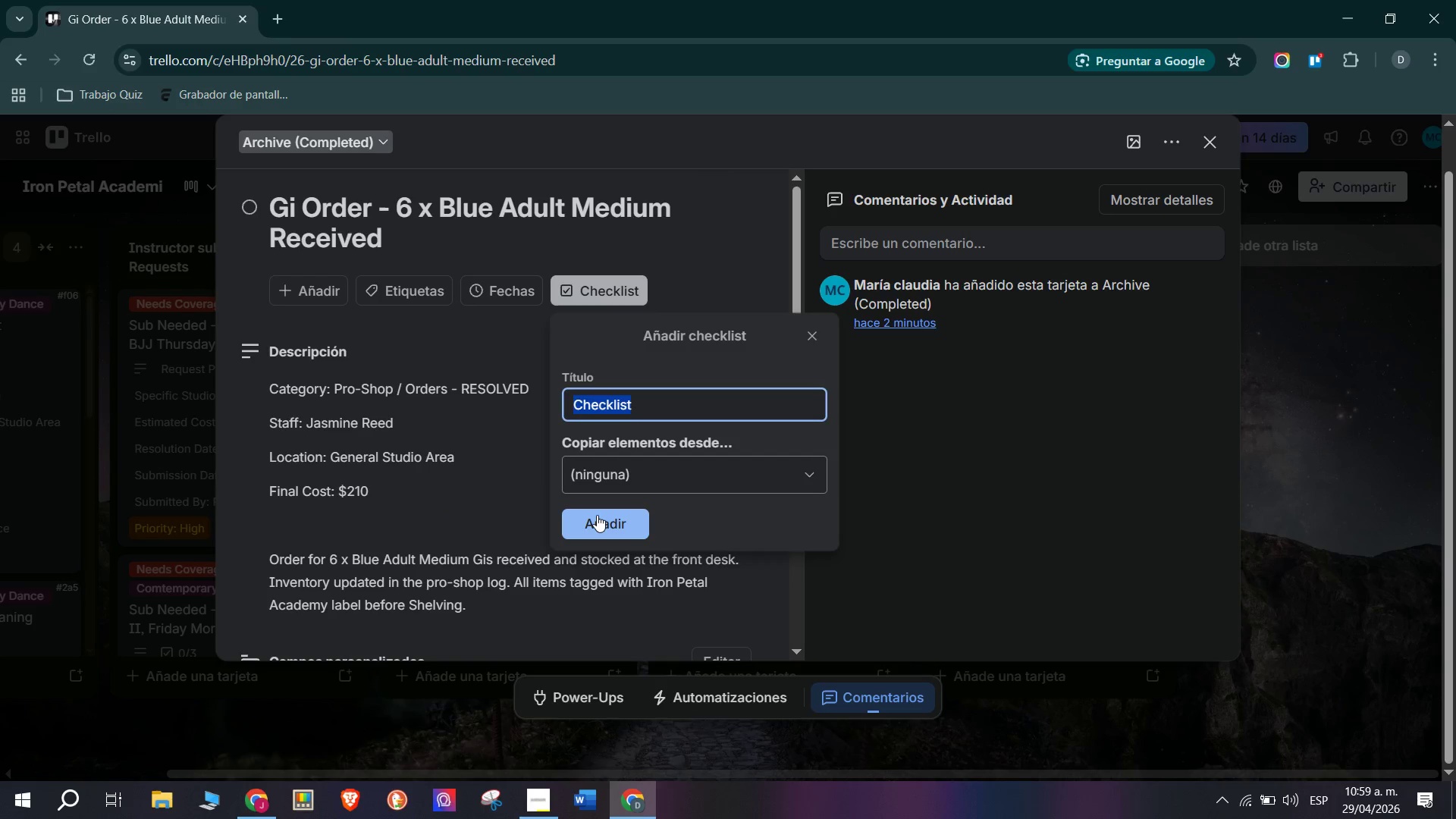 
left_click([600, 515])
 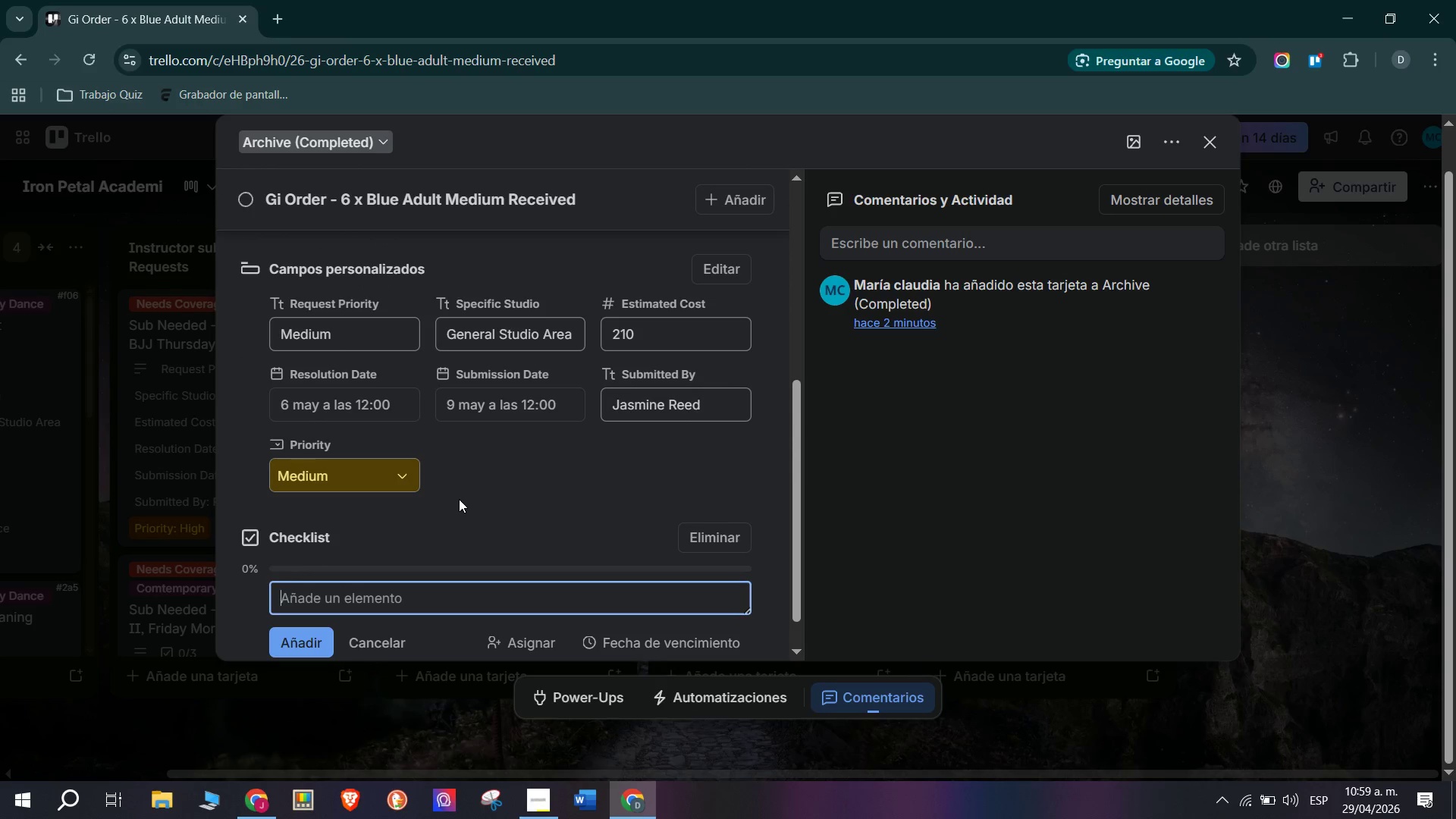 
type(Place order with supplier)
 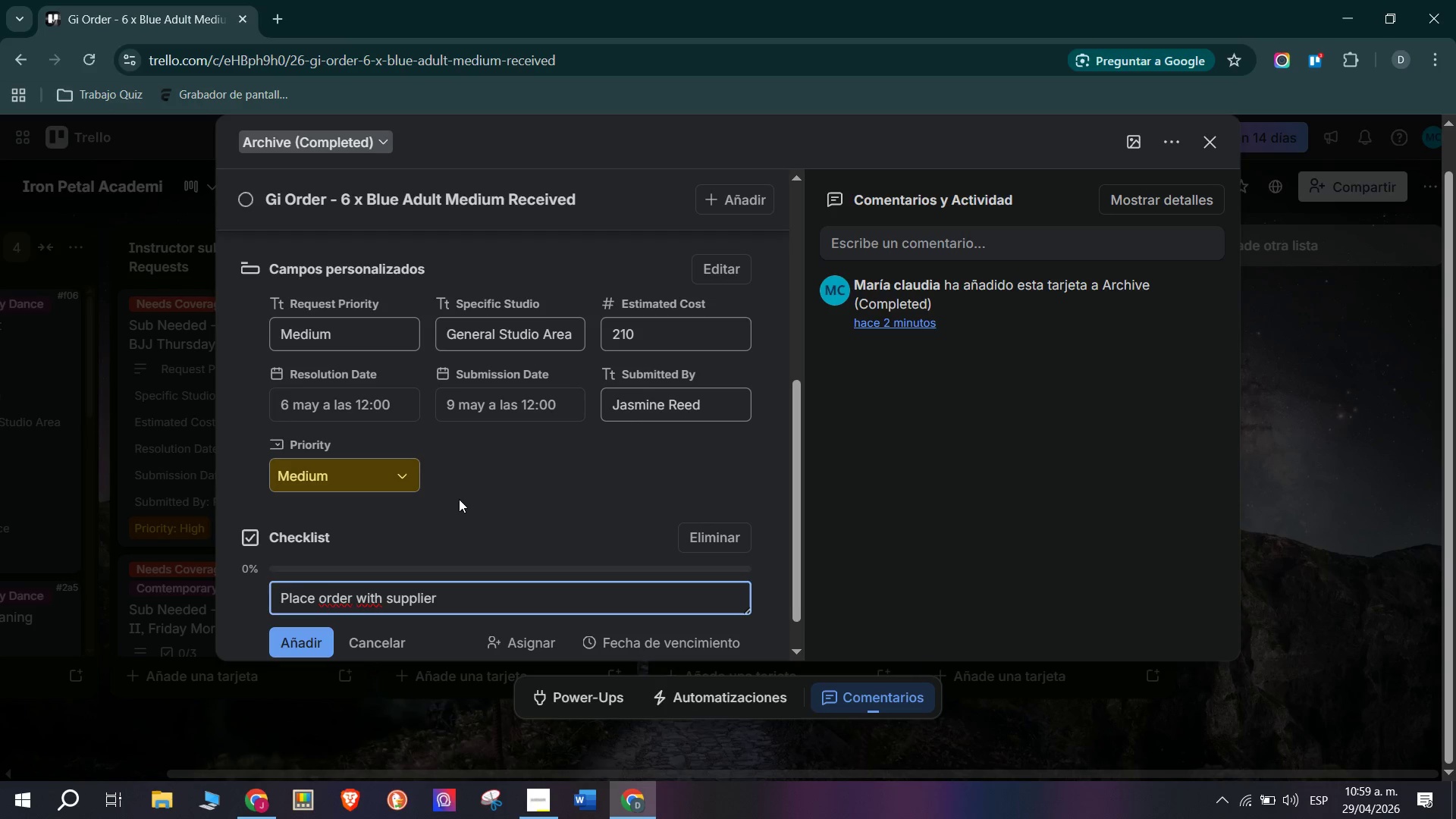 
key(Enter)
 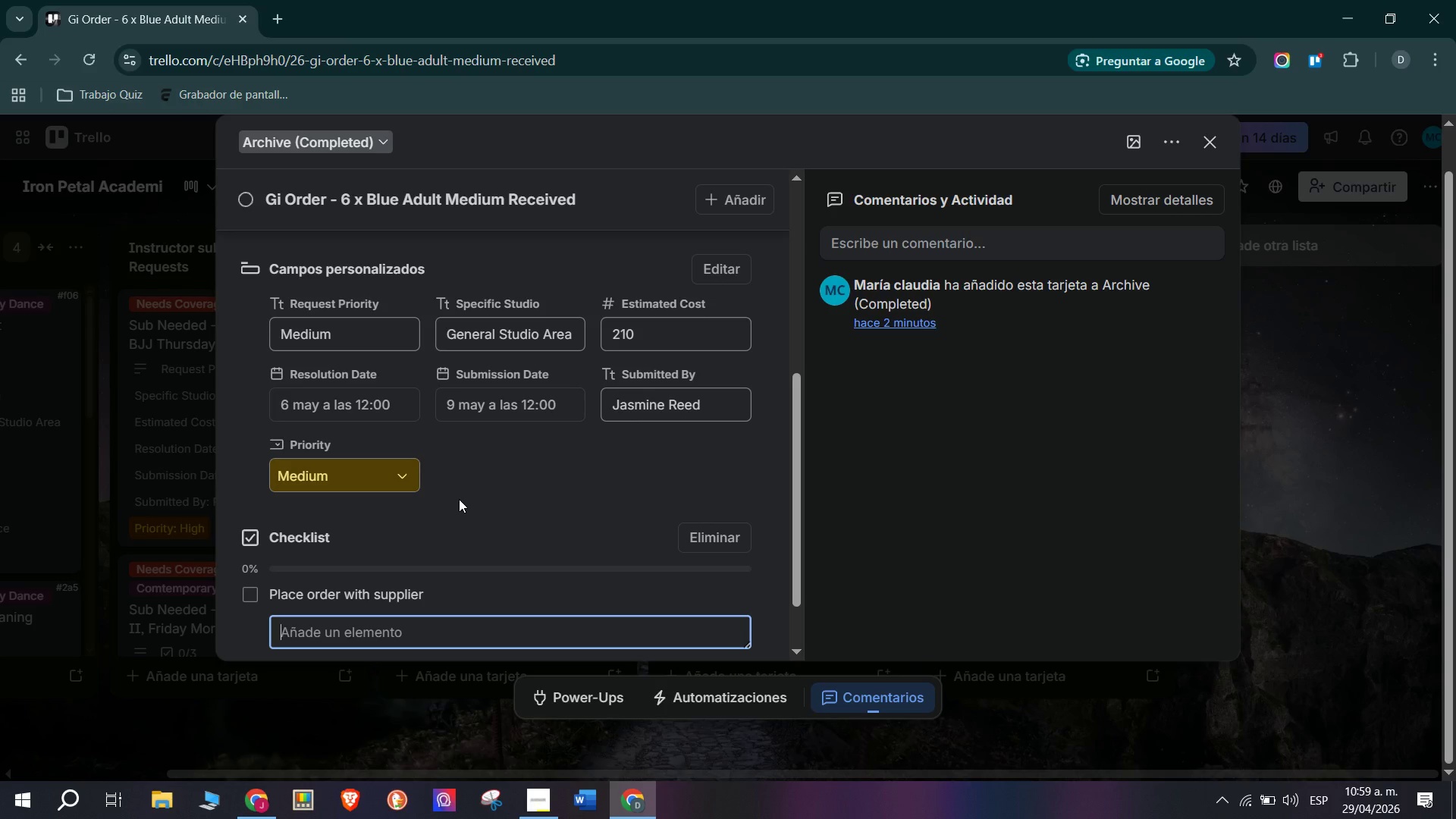 
type(Receive and inspeert)
key(Backspace)
key(Backspace)
type(t shipment)
 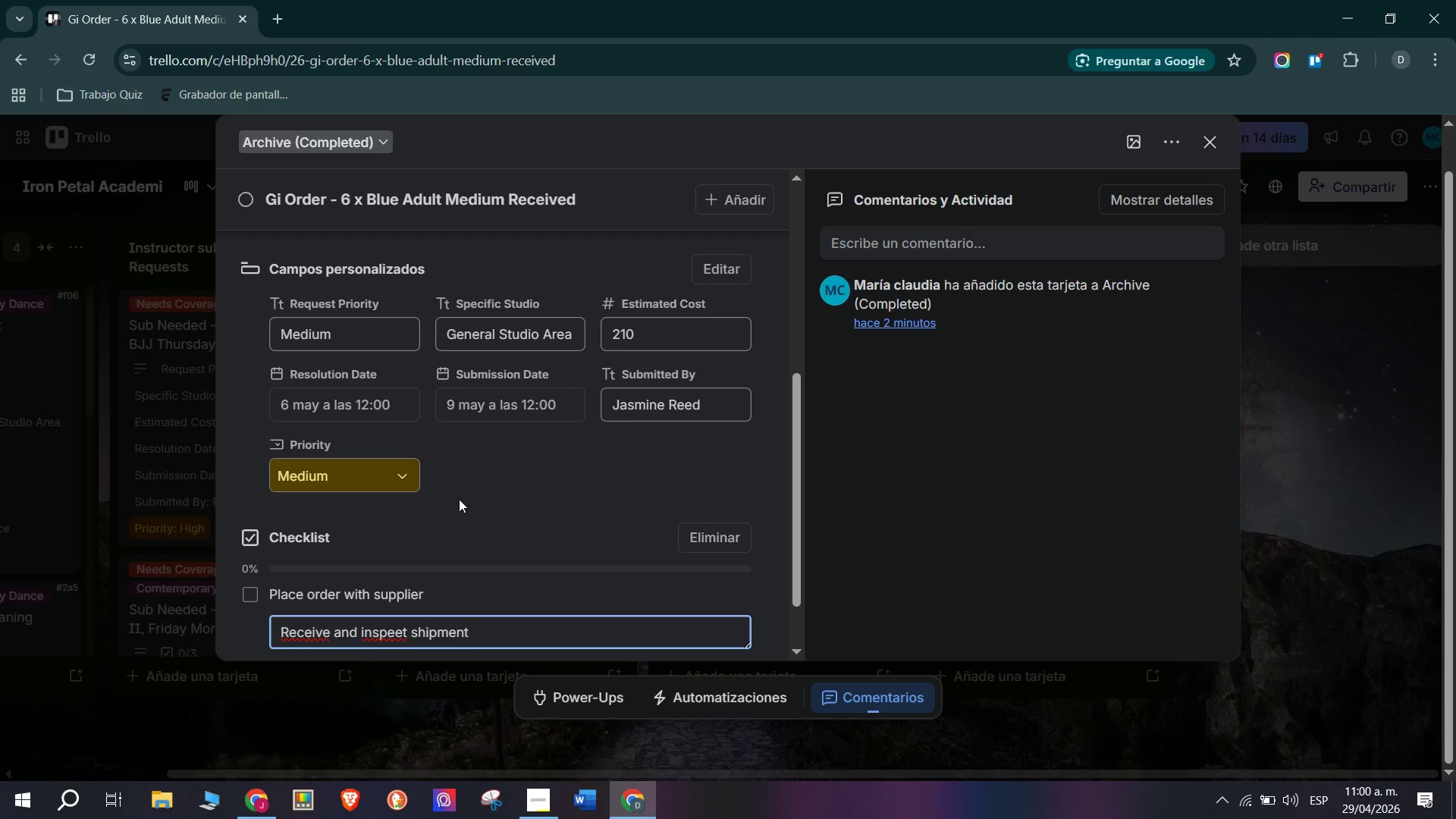 
key(Enter)
 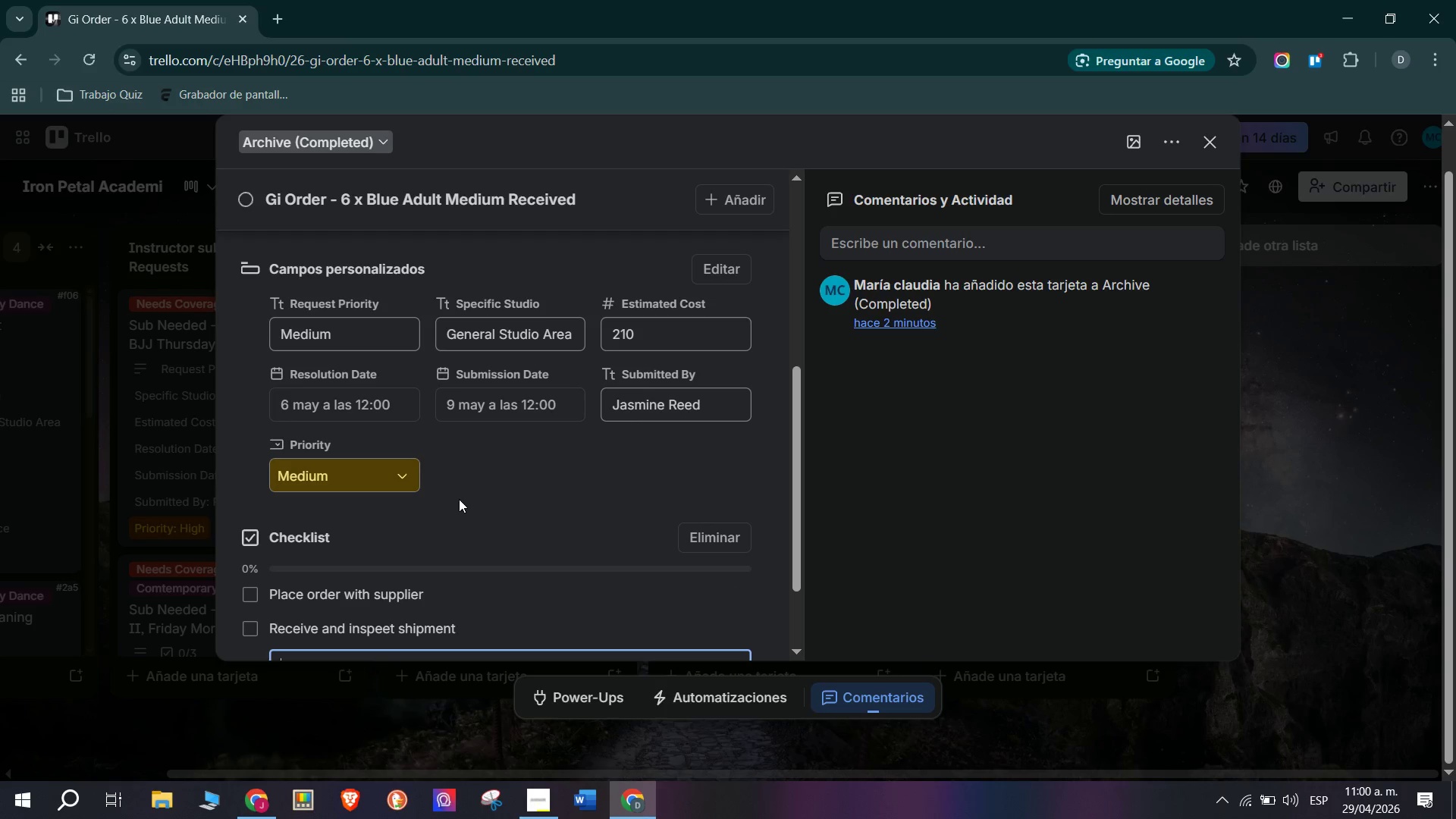 
type(Tag items and update inventory log)
 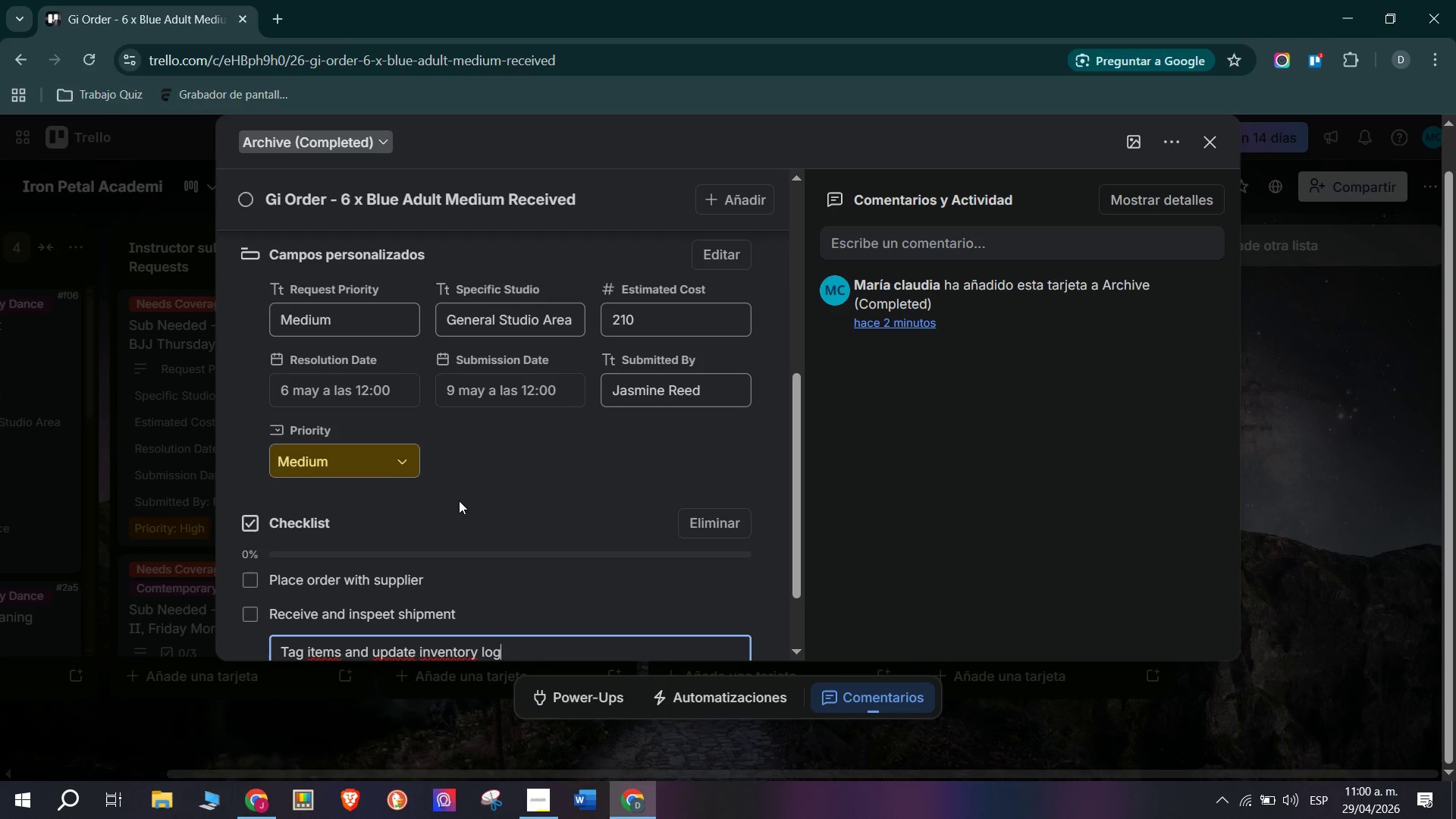 
key(Enter)
 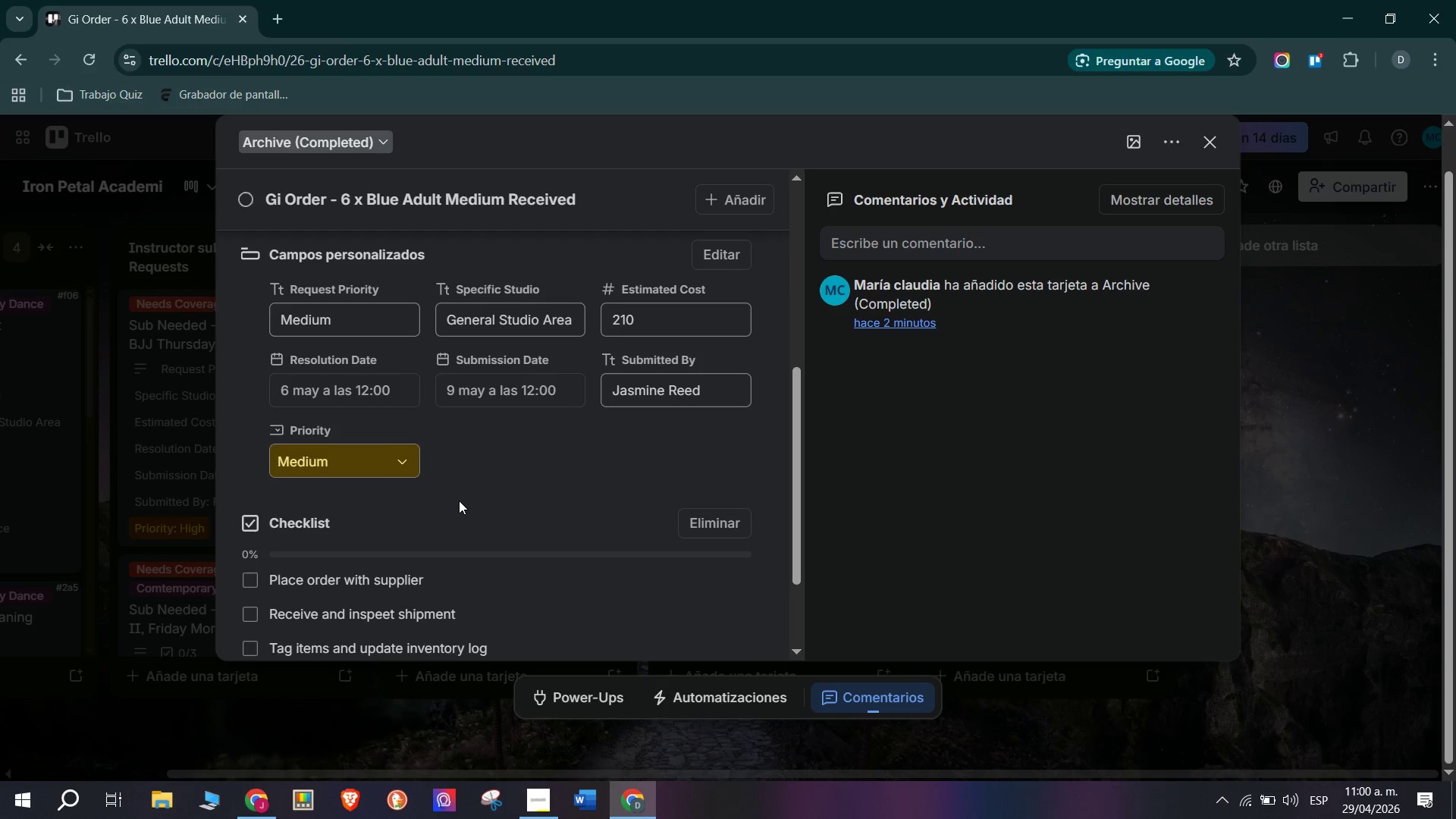 
type(Log final cost )
 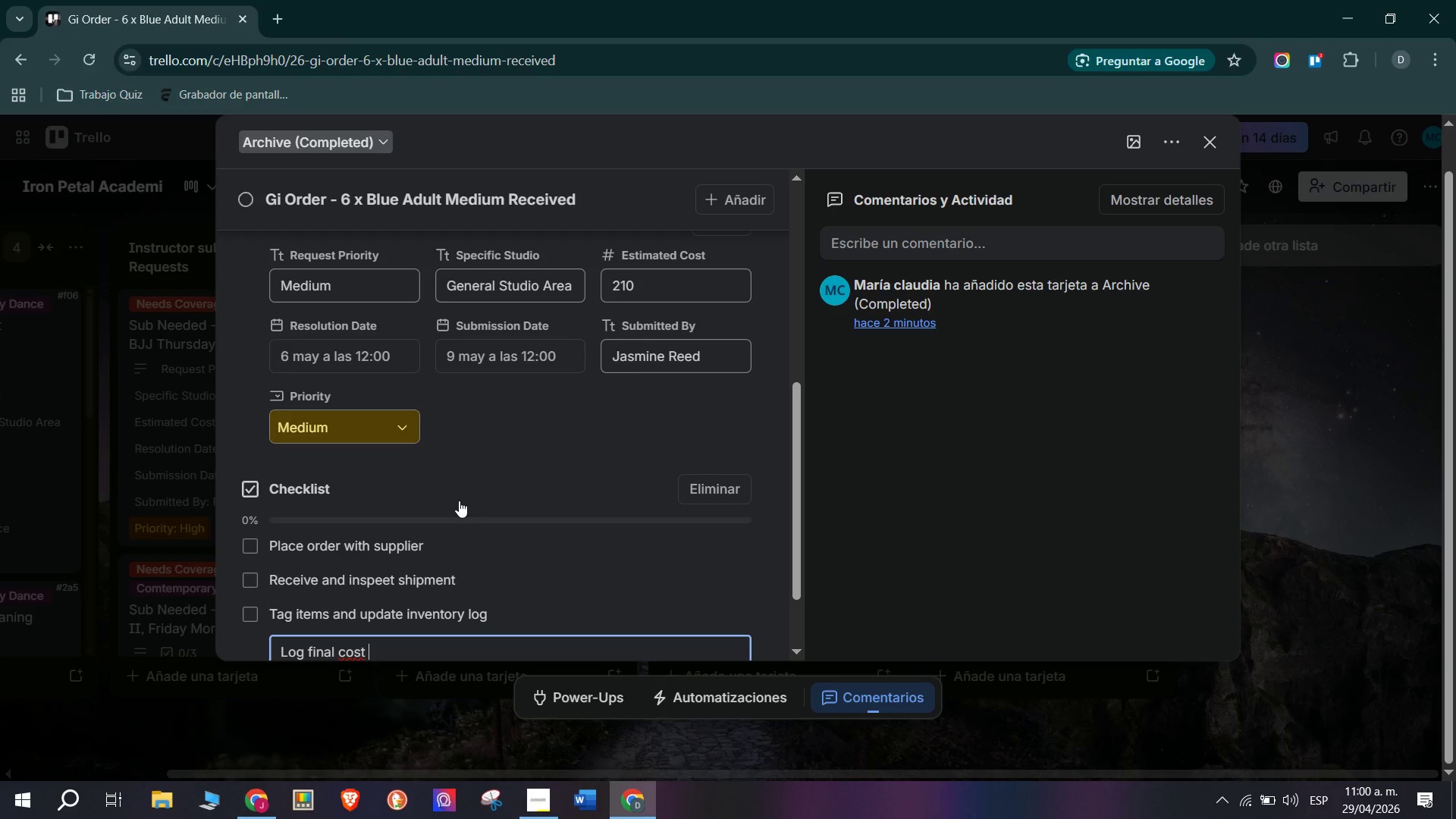 
hold_key(key=ShiftRight, duration=0.59)
 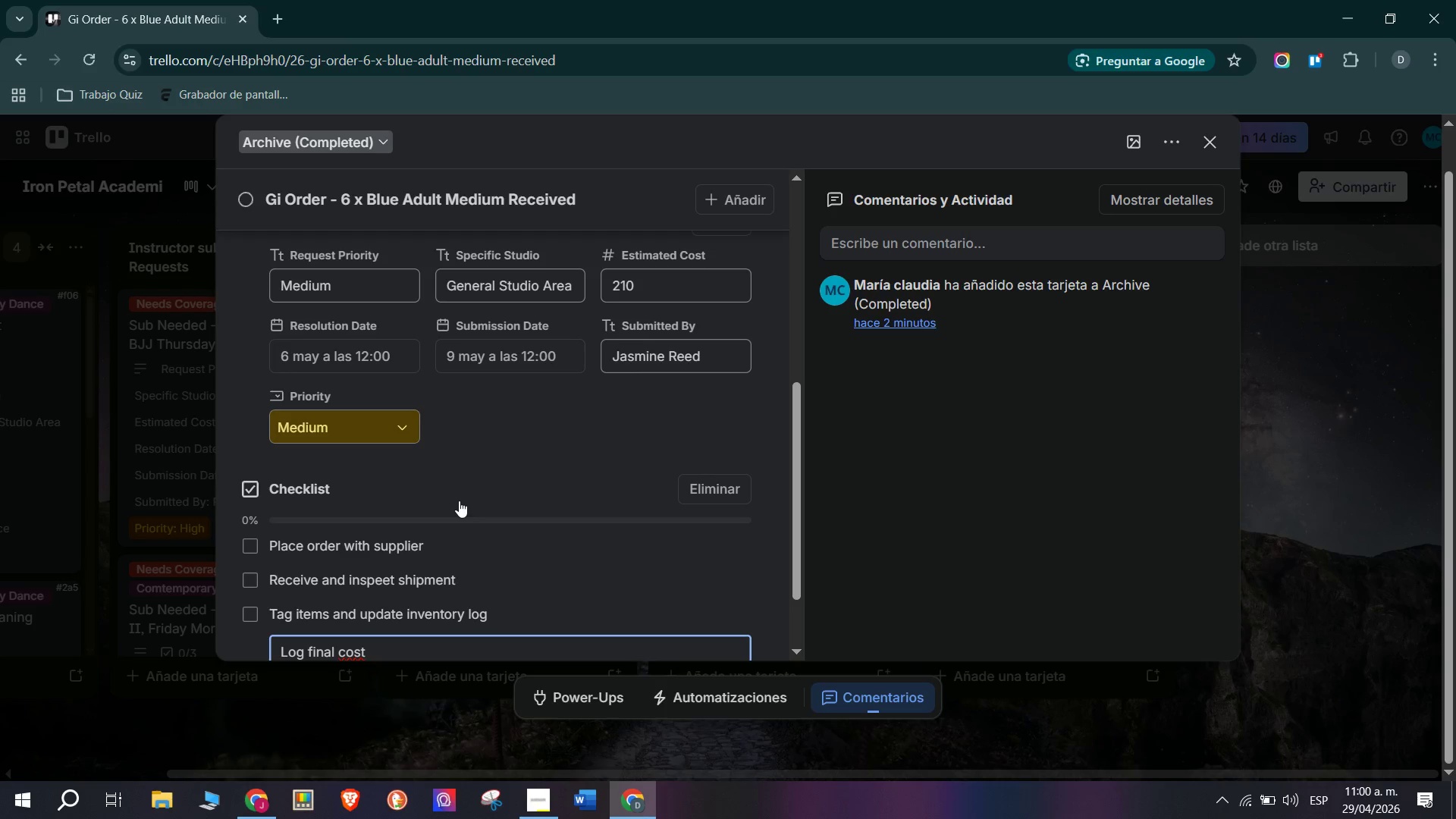 
key(Shift+4)
 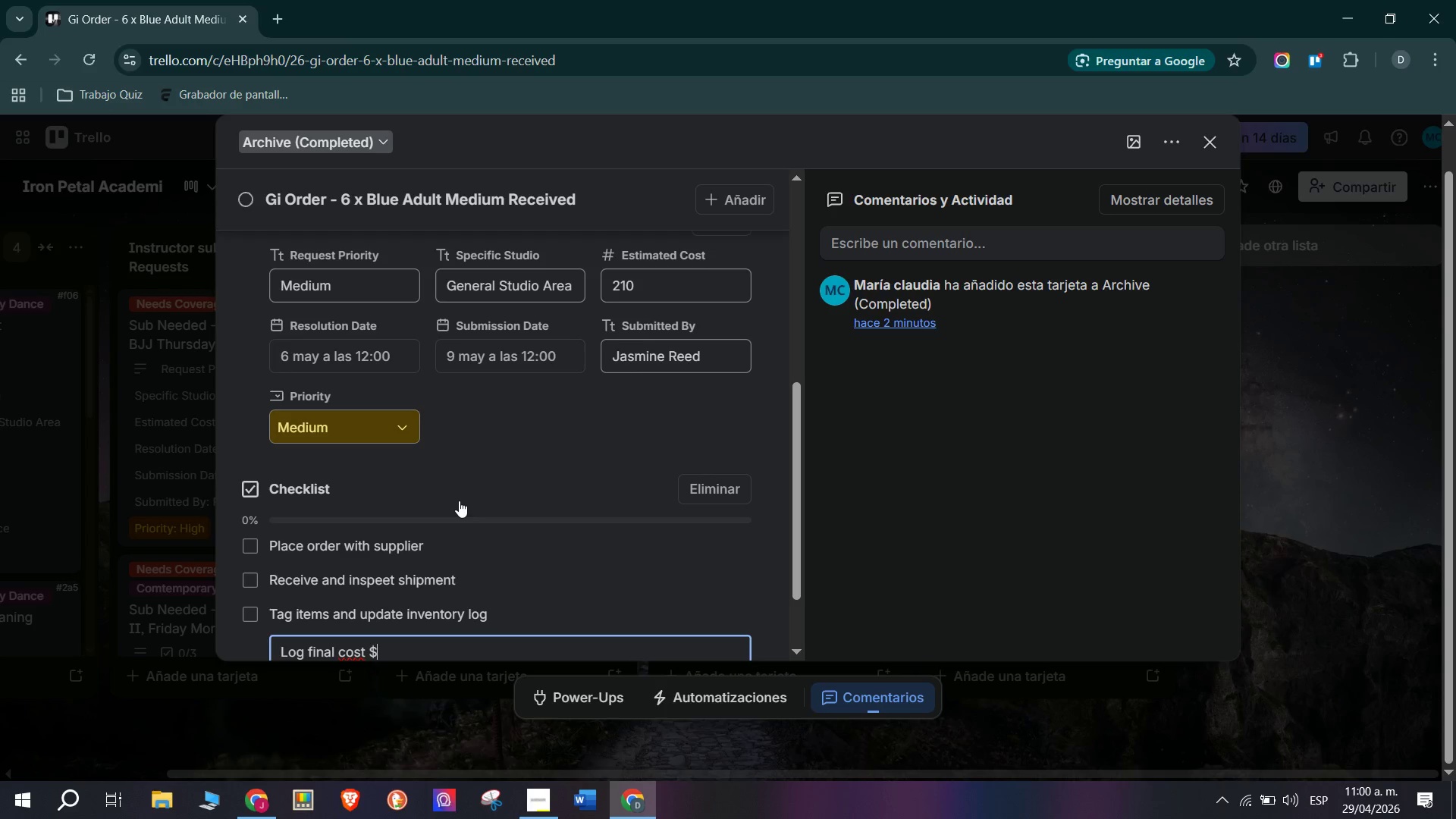 
type(210 in pro shop budget)
 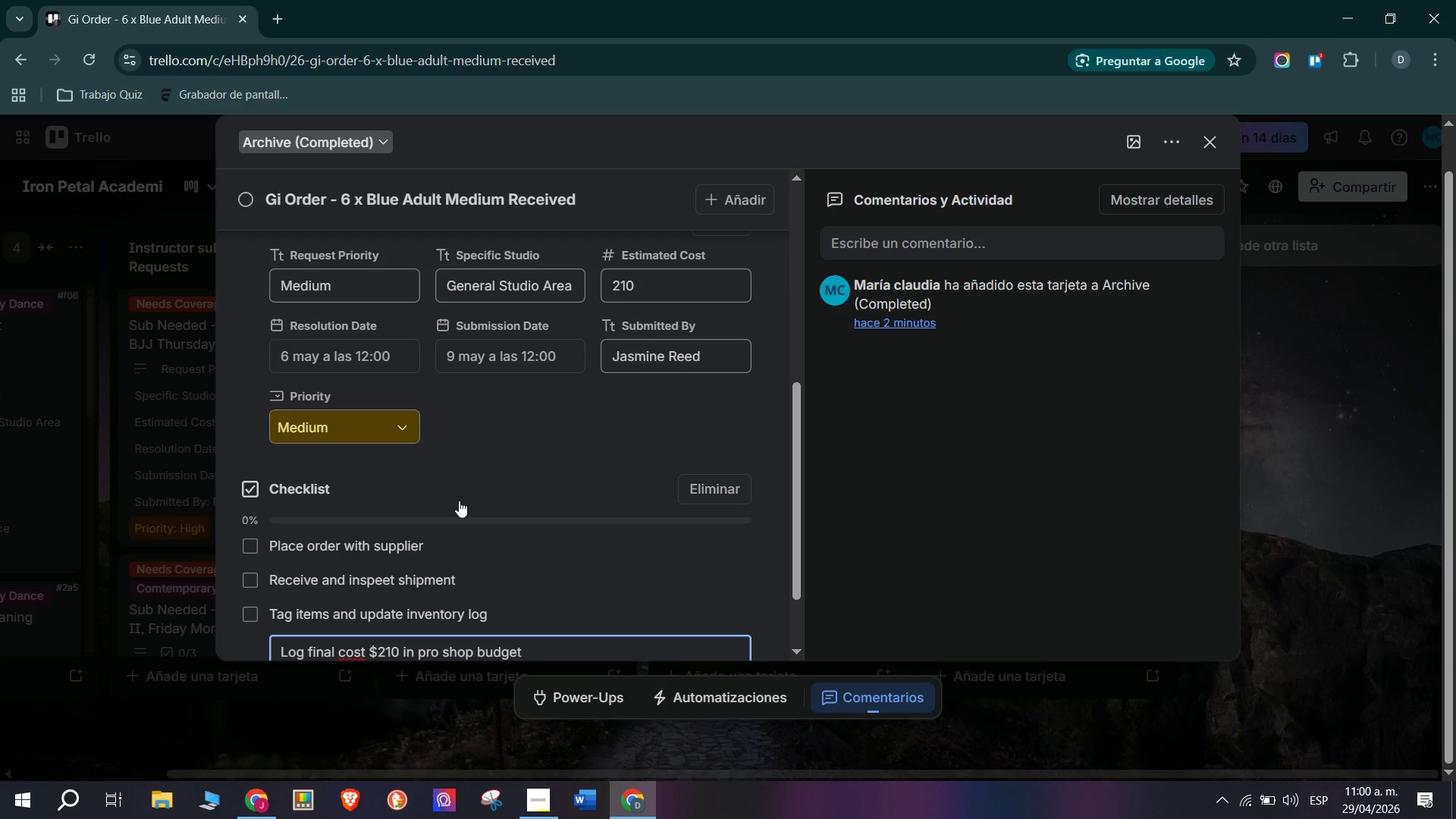 
key(Enter)
 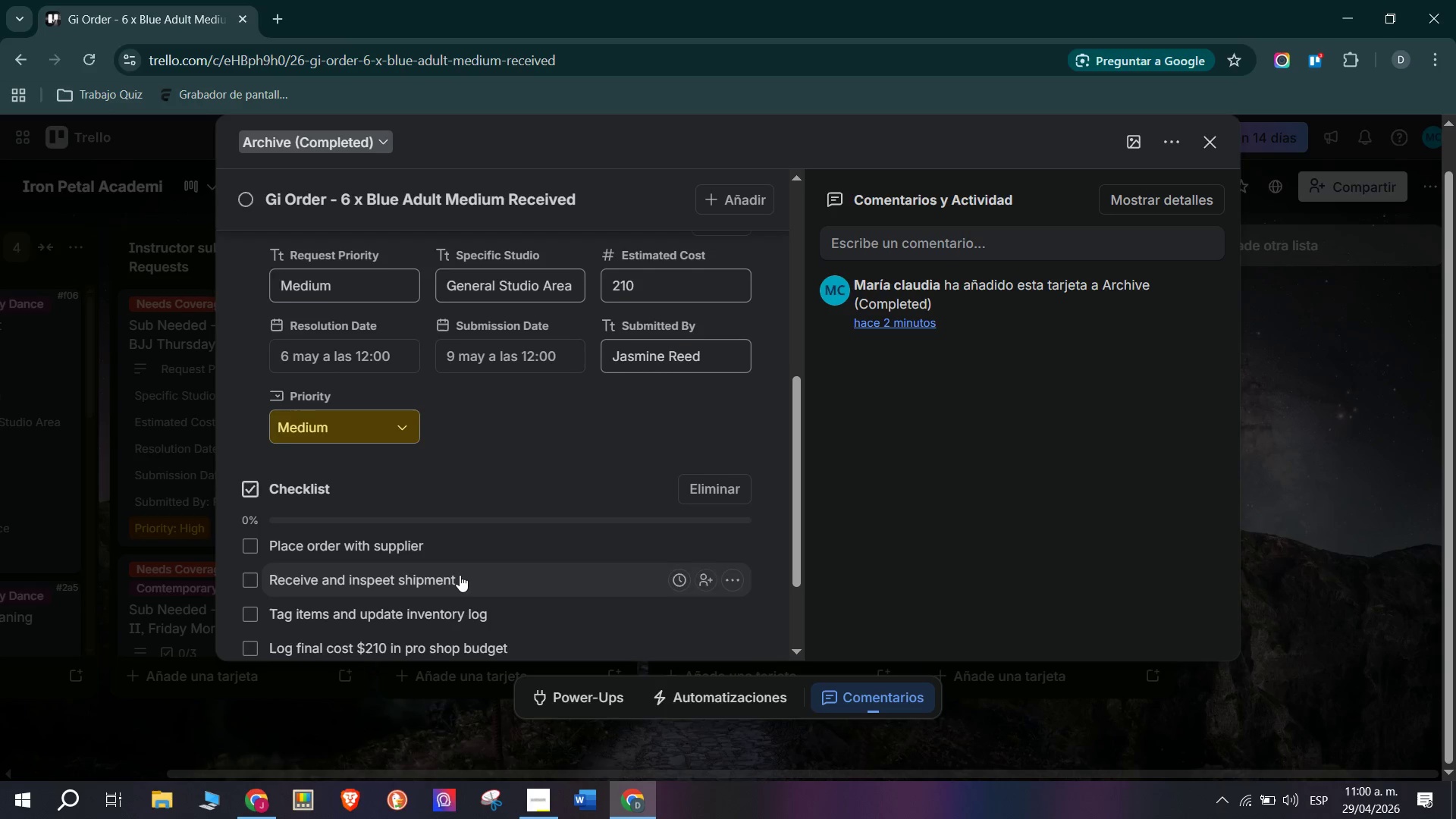 
scroll: coordinate [460, 575], scroll_direction: down, amount: 2.0
 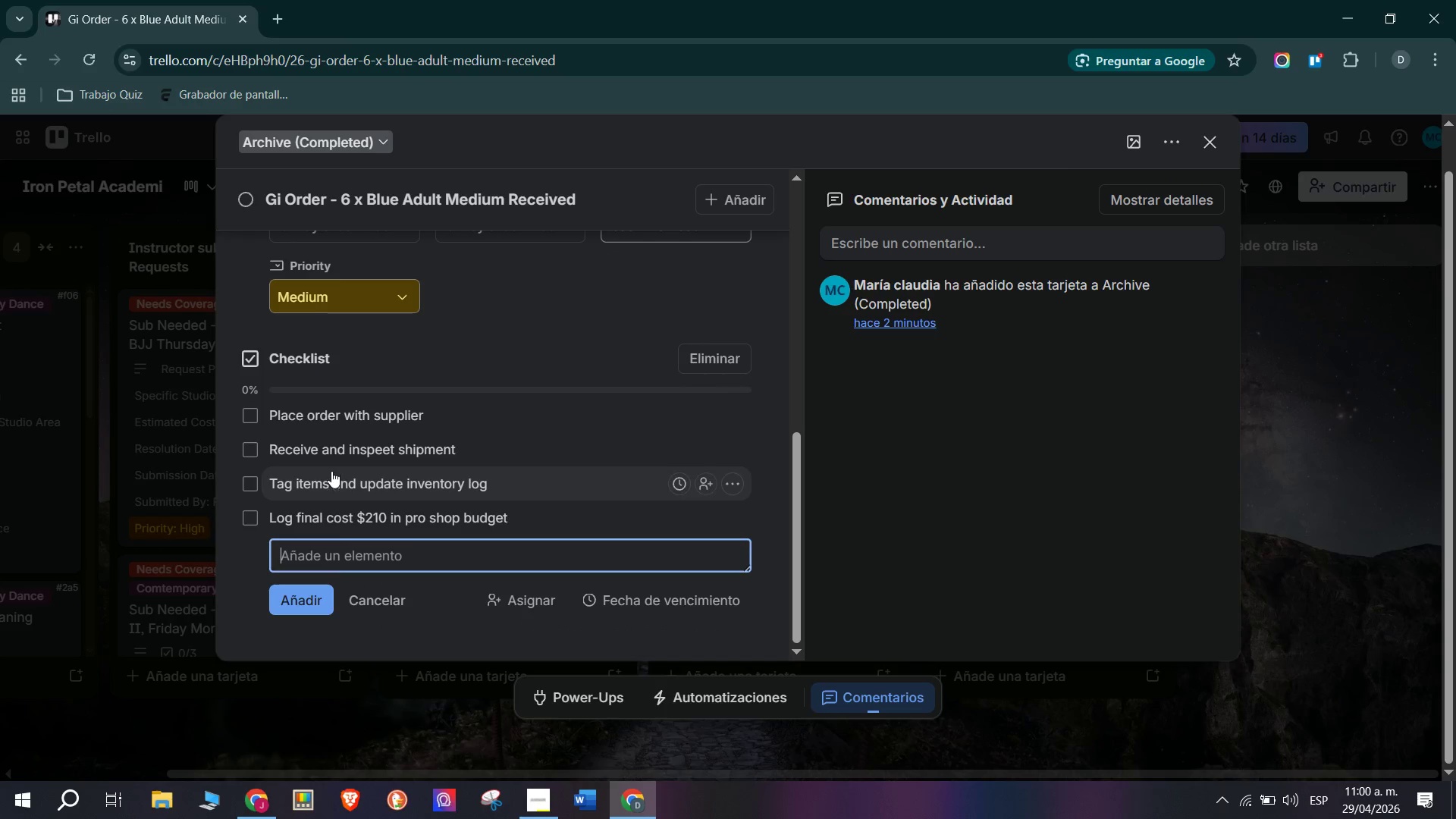 
scroll: coordinate [332, 491], scroll_direction: up, amount: 3.0
 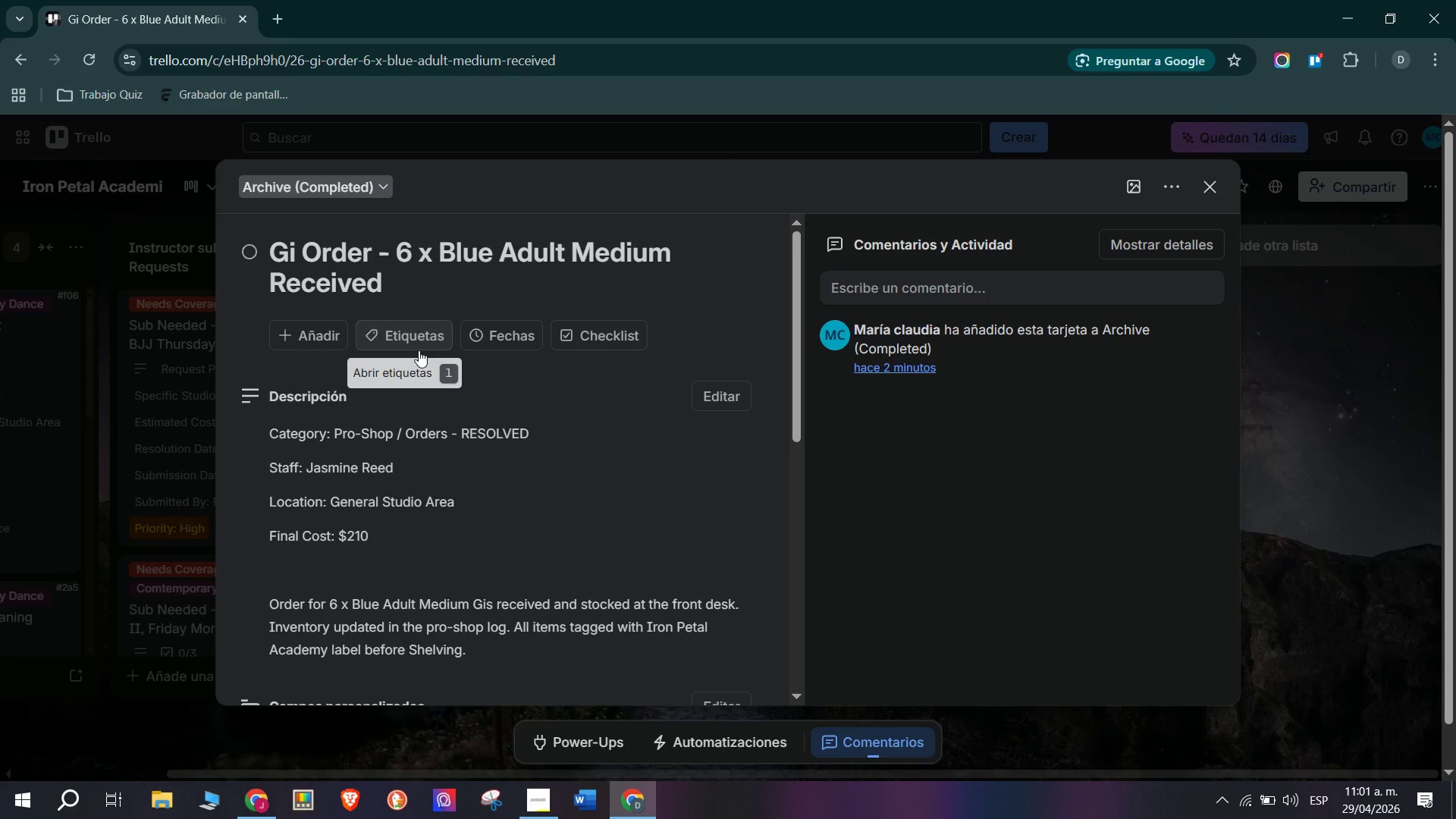 
left_click([419, 350])
 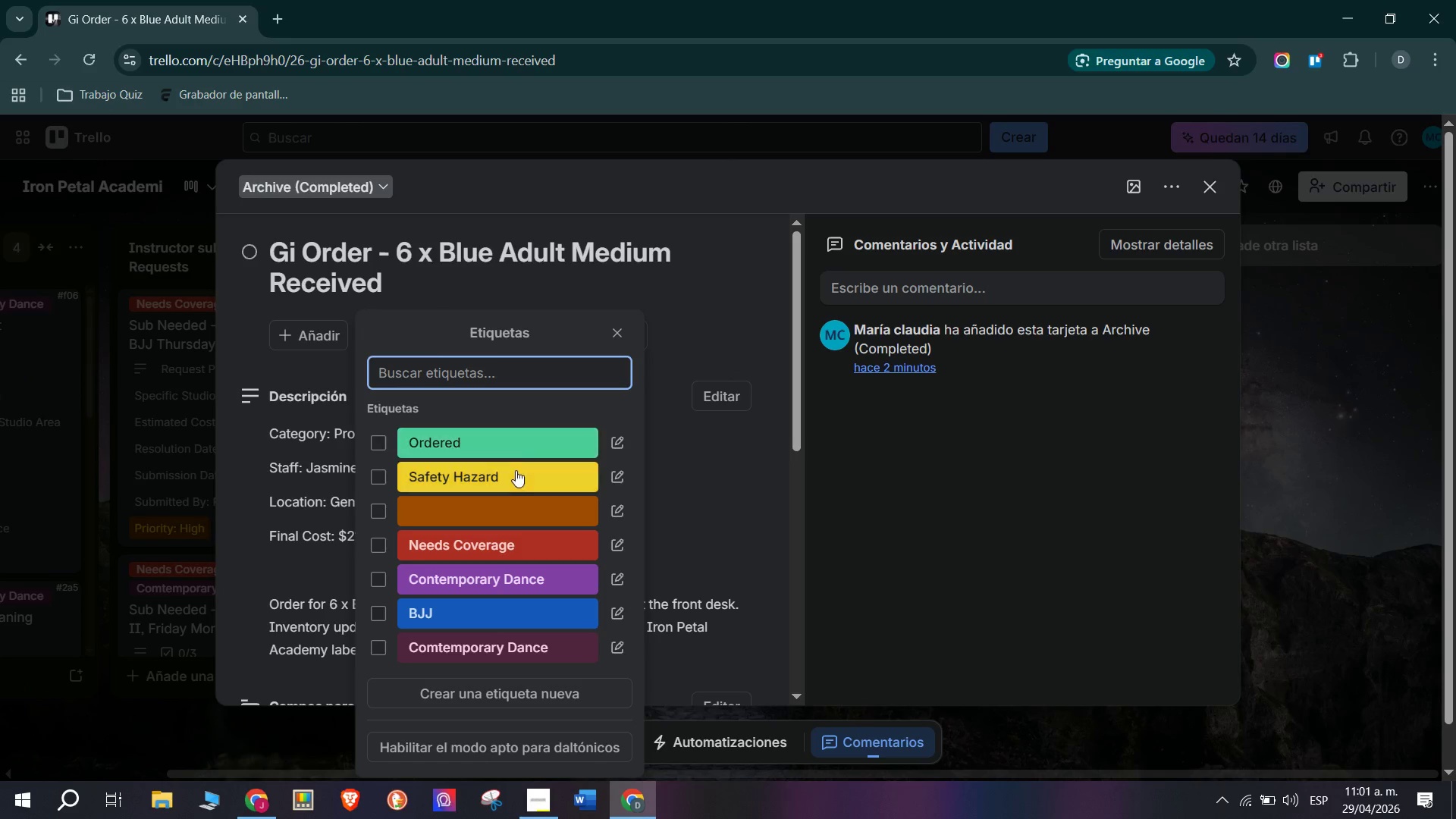 
left_click([524, 433])
 